 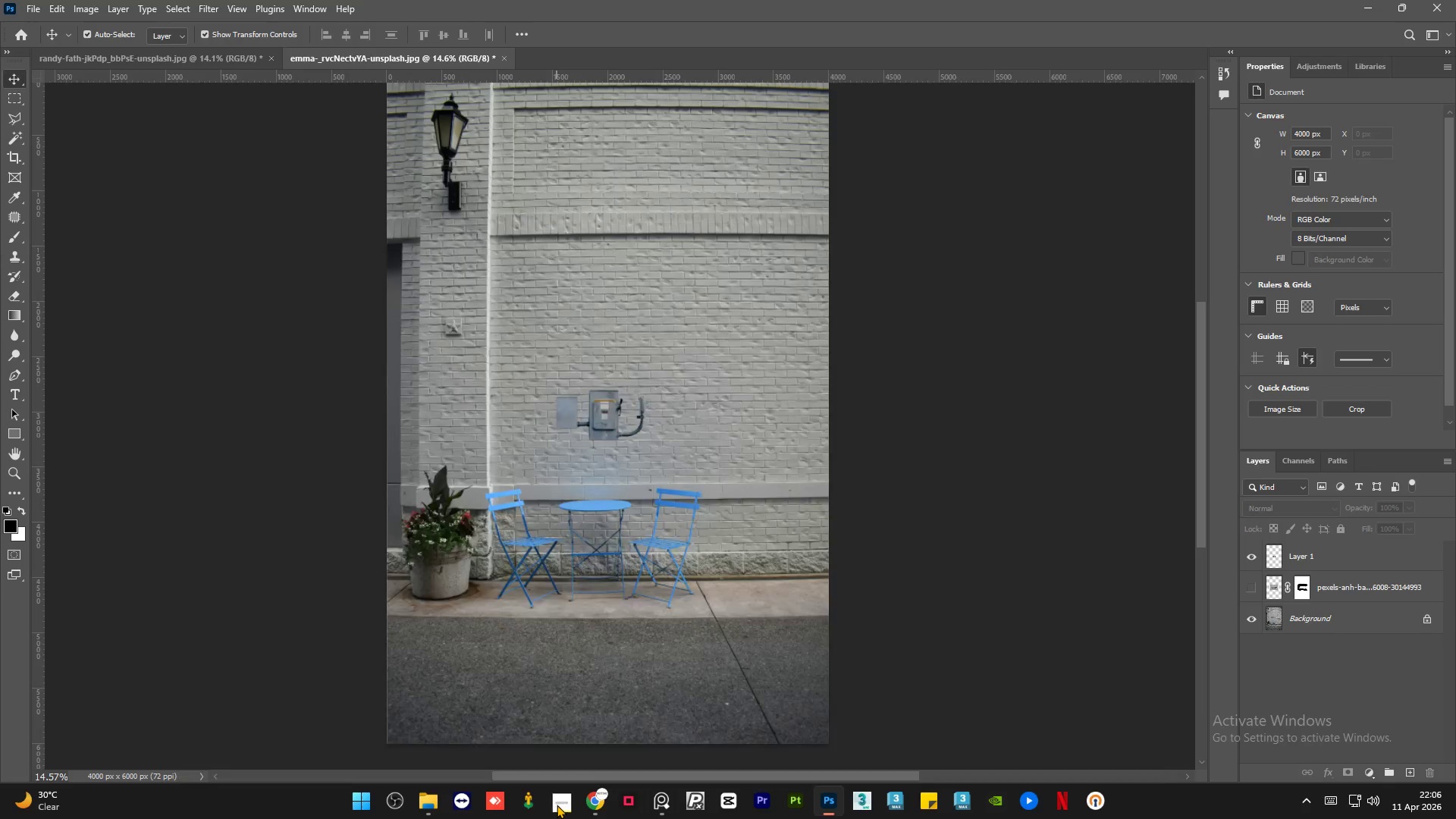 
scroll: coordinate [516, 428], scroll_direction: down, amount: 1.0
 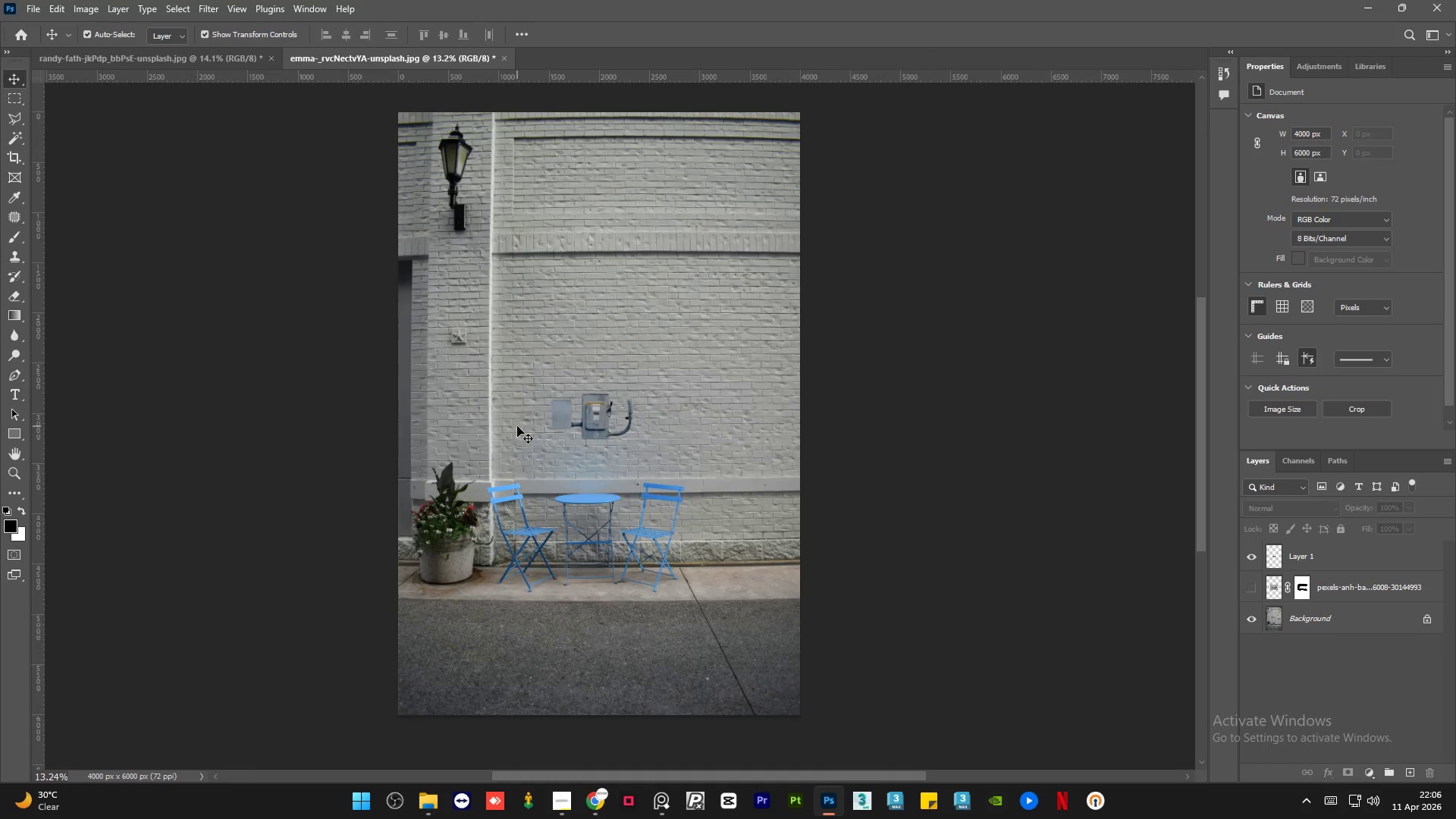 
scroll: coordinate [517, 426], scroll_direction: up, amount: 1.0
 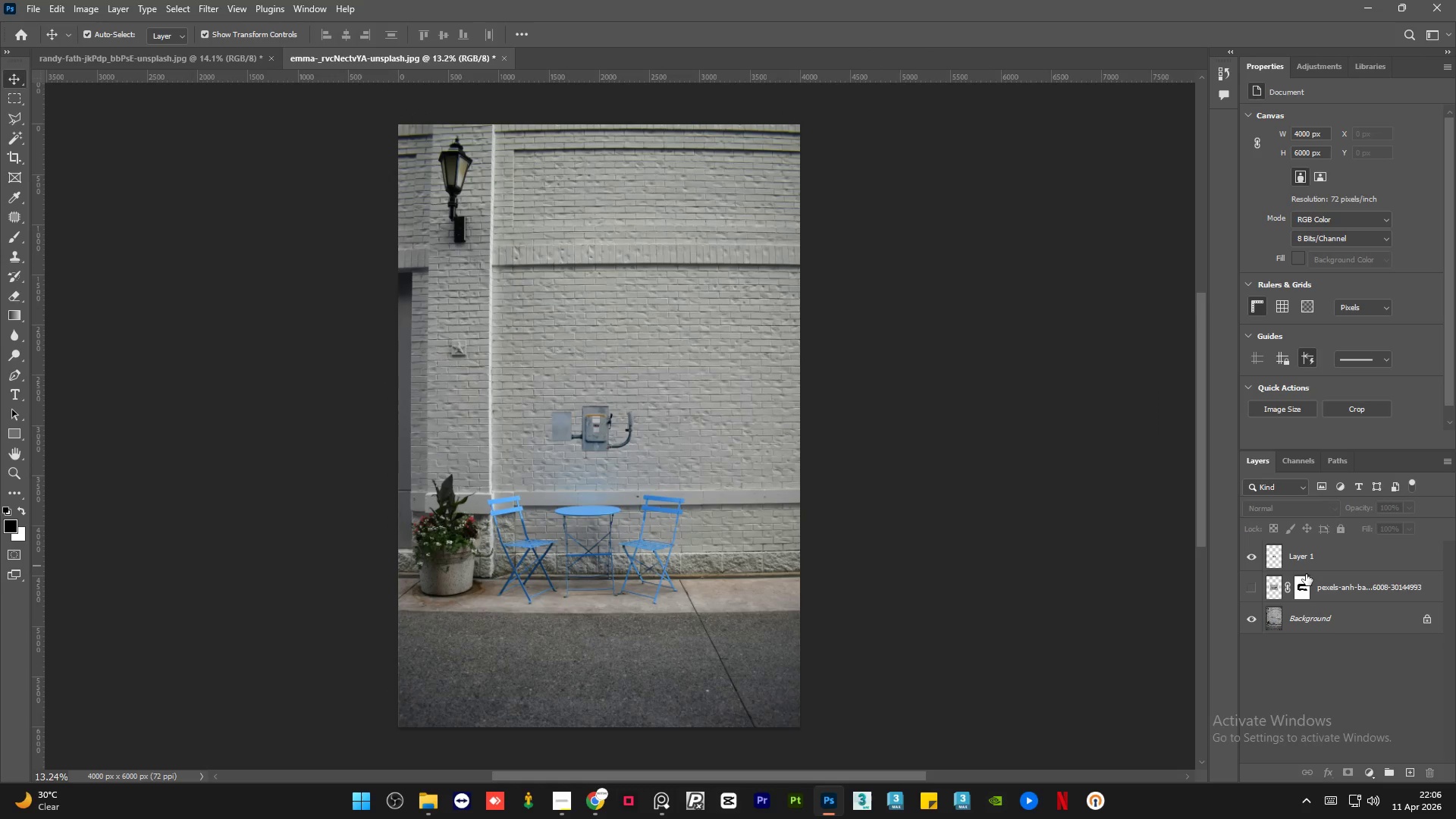 
left_click([1328, 557])
 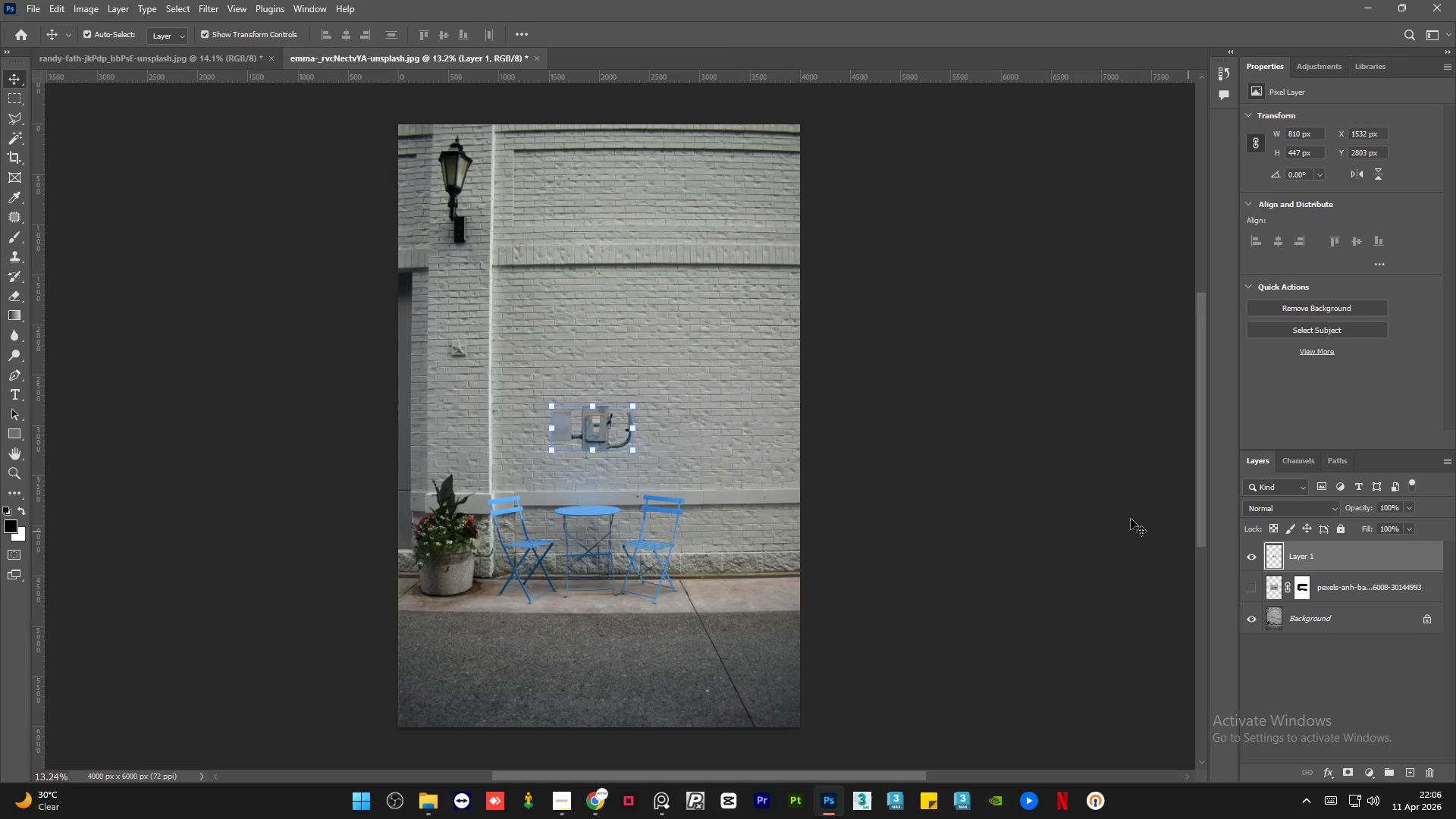 
left_click([981, 490])
 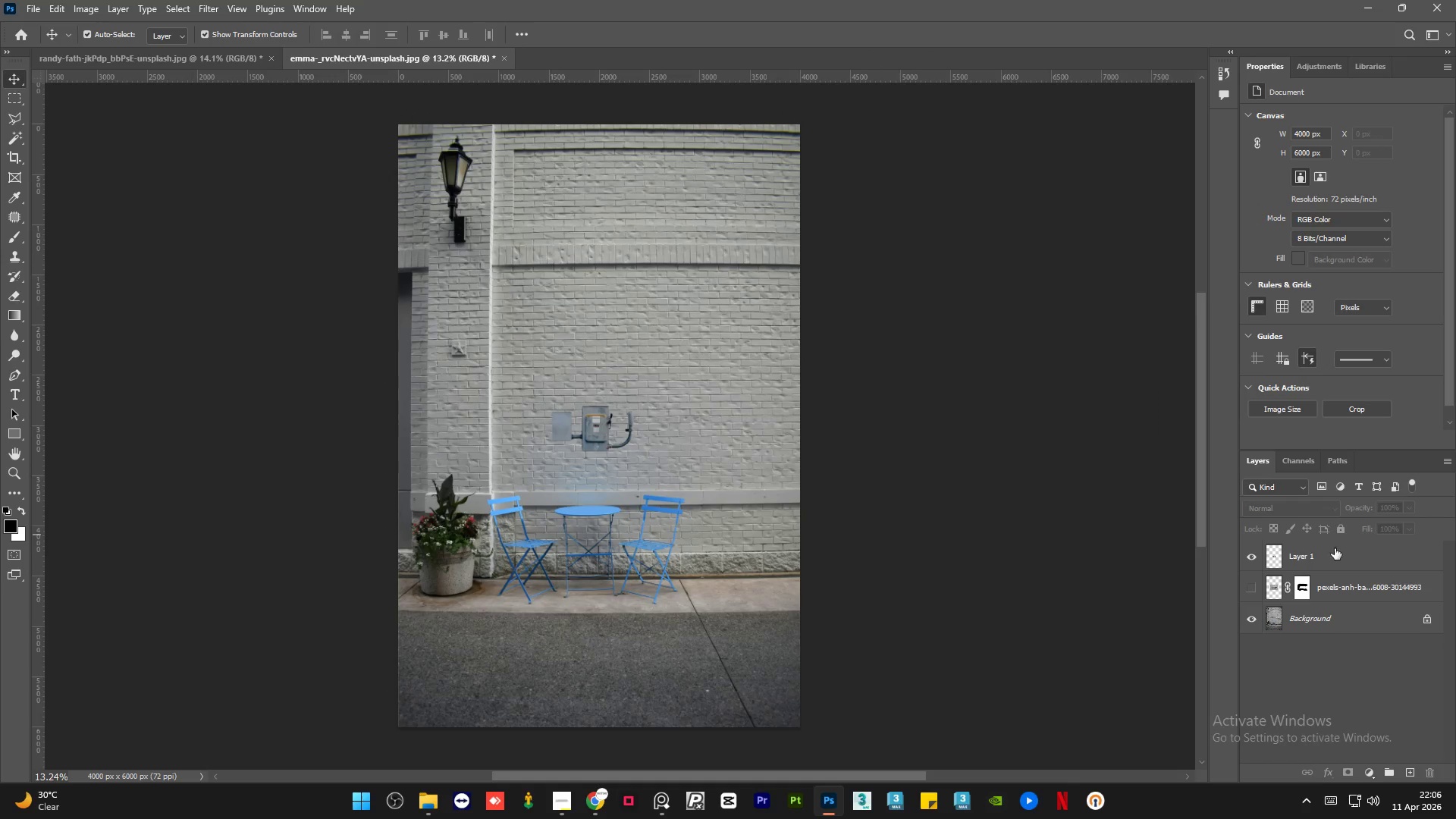 
left_click([1365, 556])
 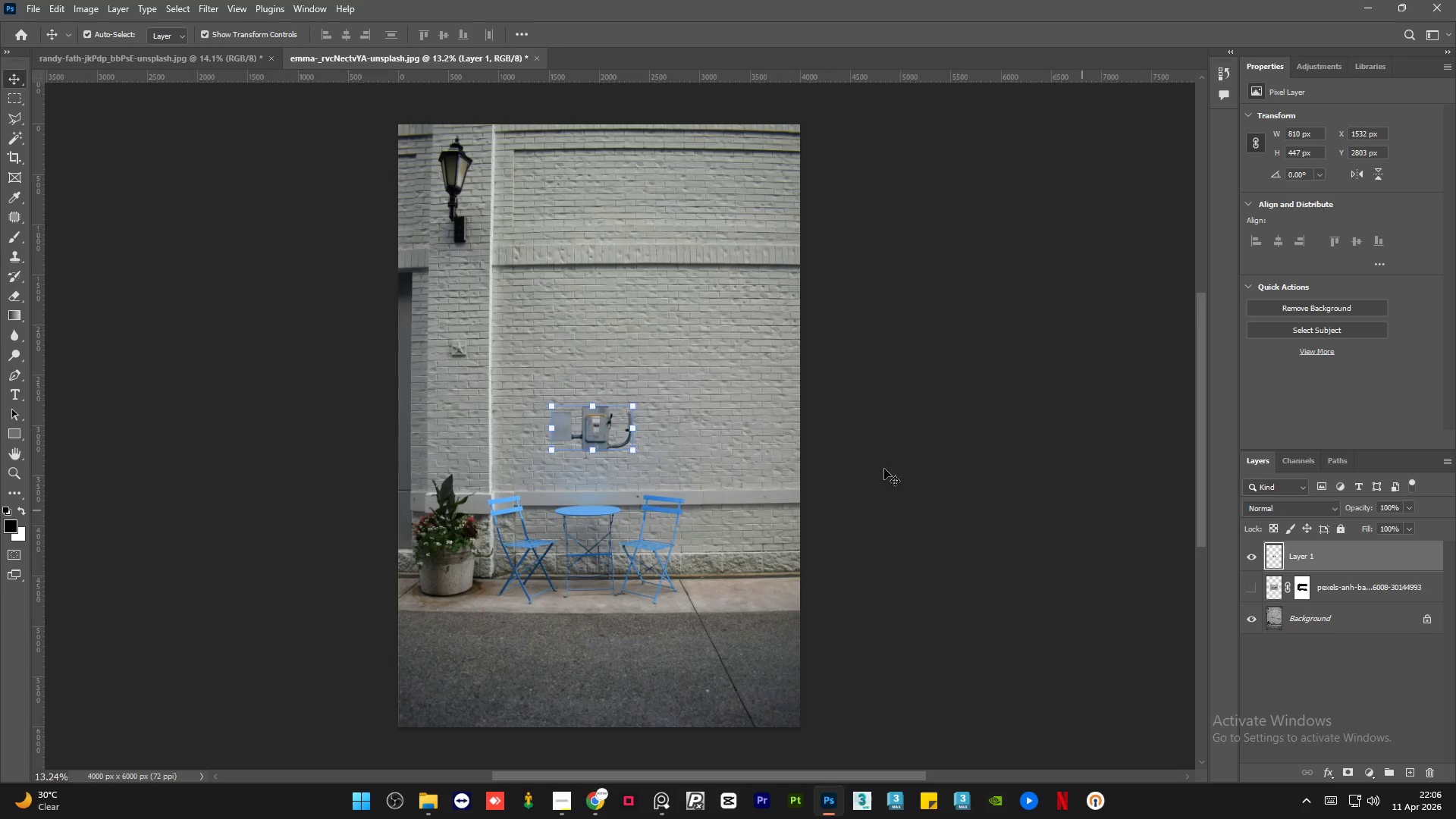 
hold_key(key=AltLeft, duration=1.5)
hold_key(key=AltLeft, duration=0.73)
scroll: coordinate [618, 431], scroll_direction: up, amount: 27.0
 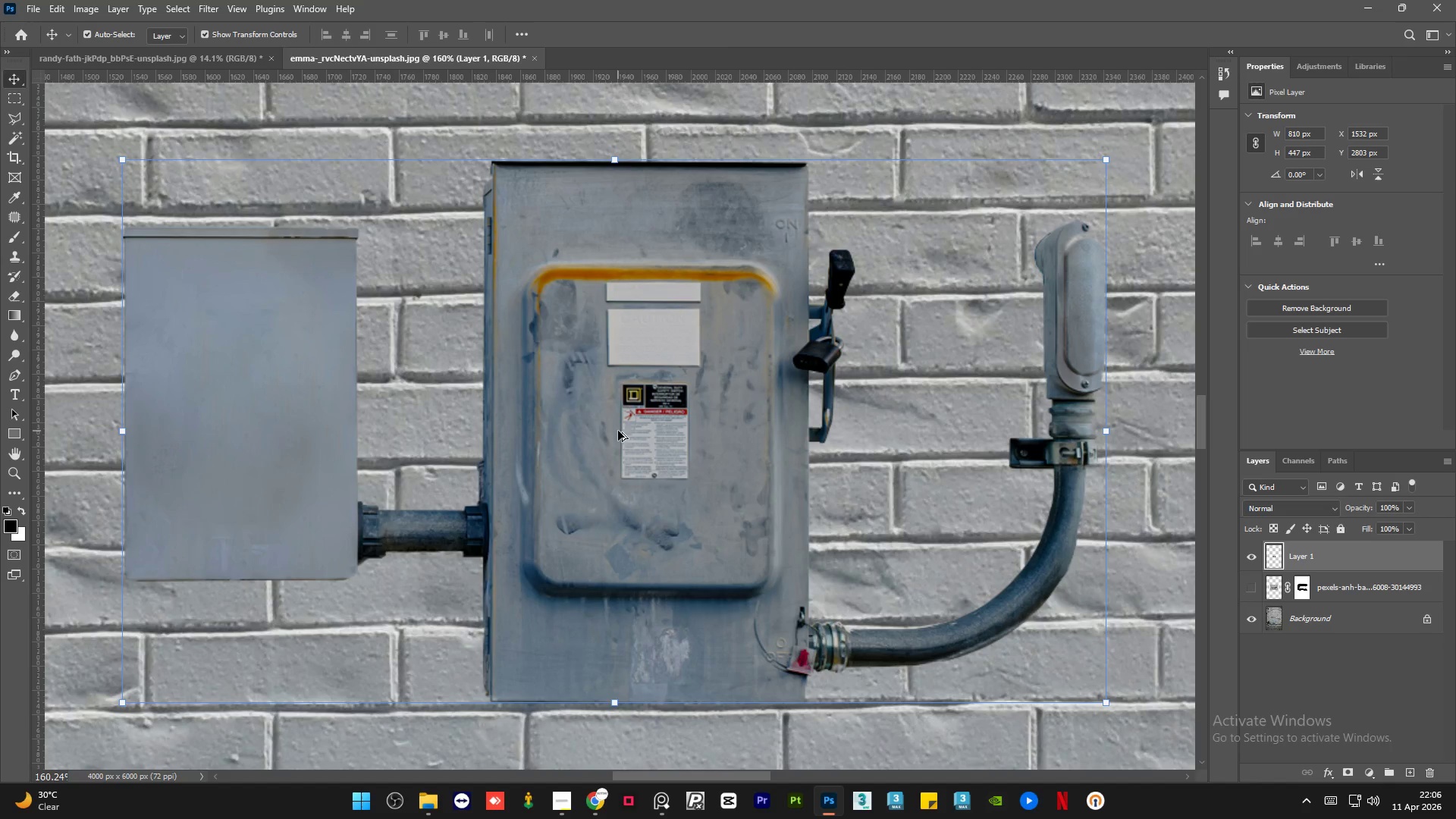 
hold_key(key=ControlLeft, duration=1.16)
left_click([1278, 555])
 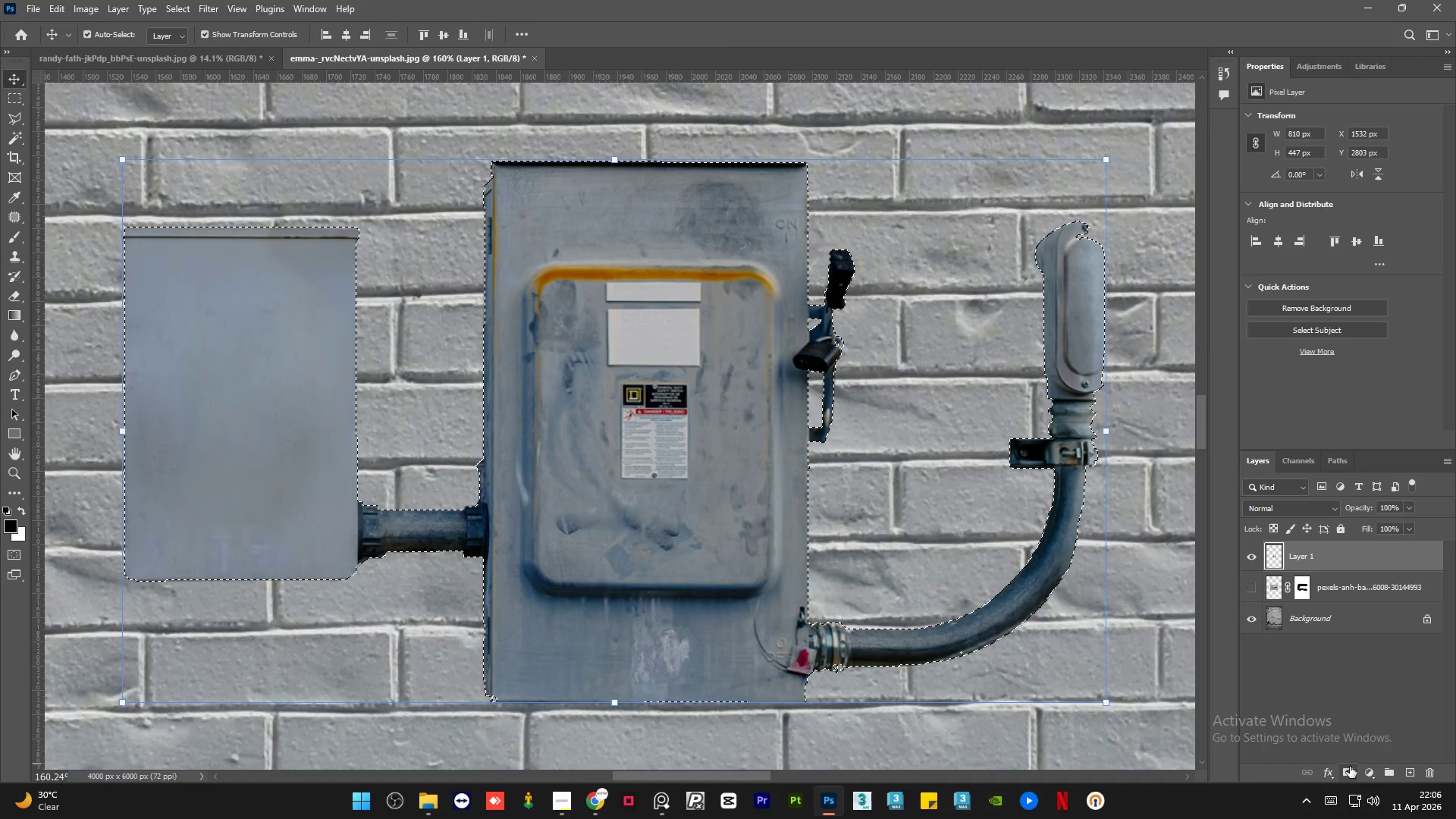 
left_click([1376, 774])
 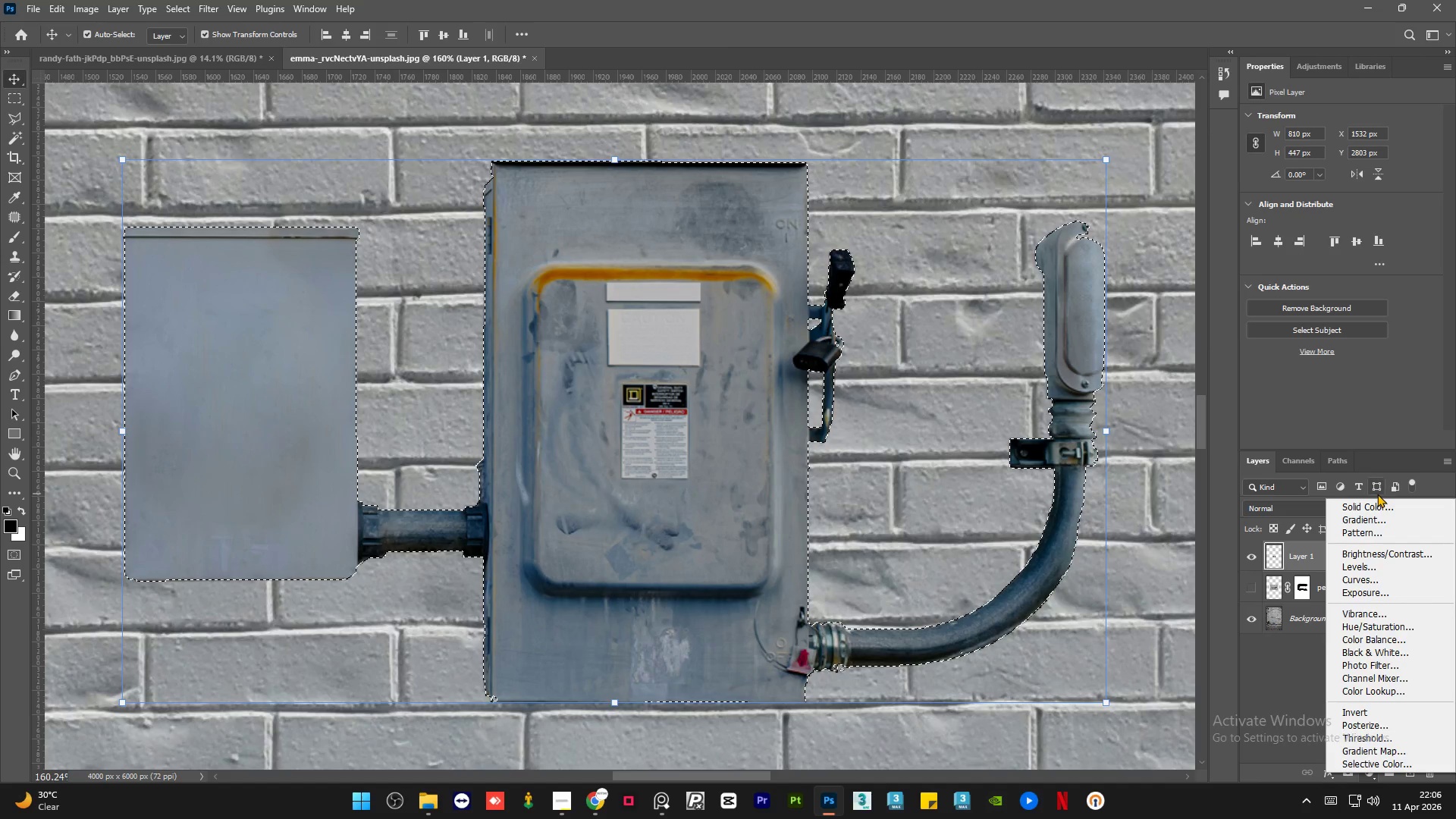 
left_click([1370, 504])
 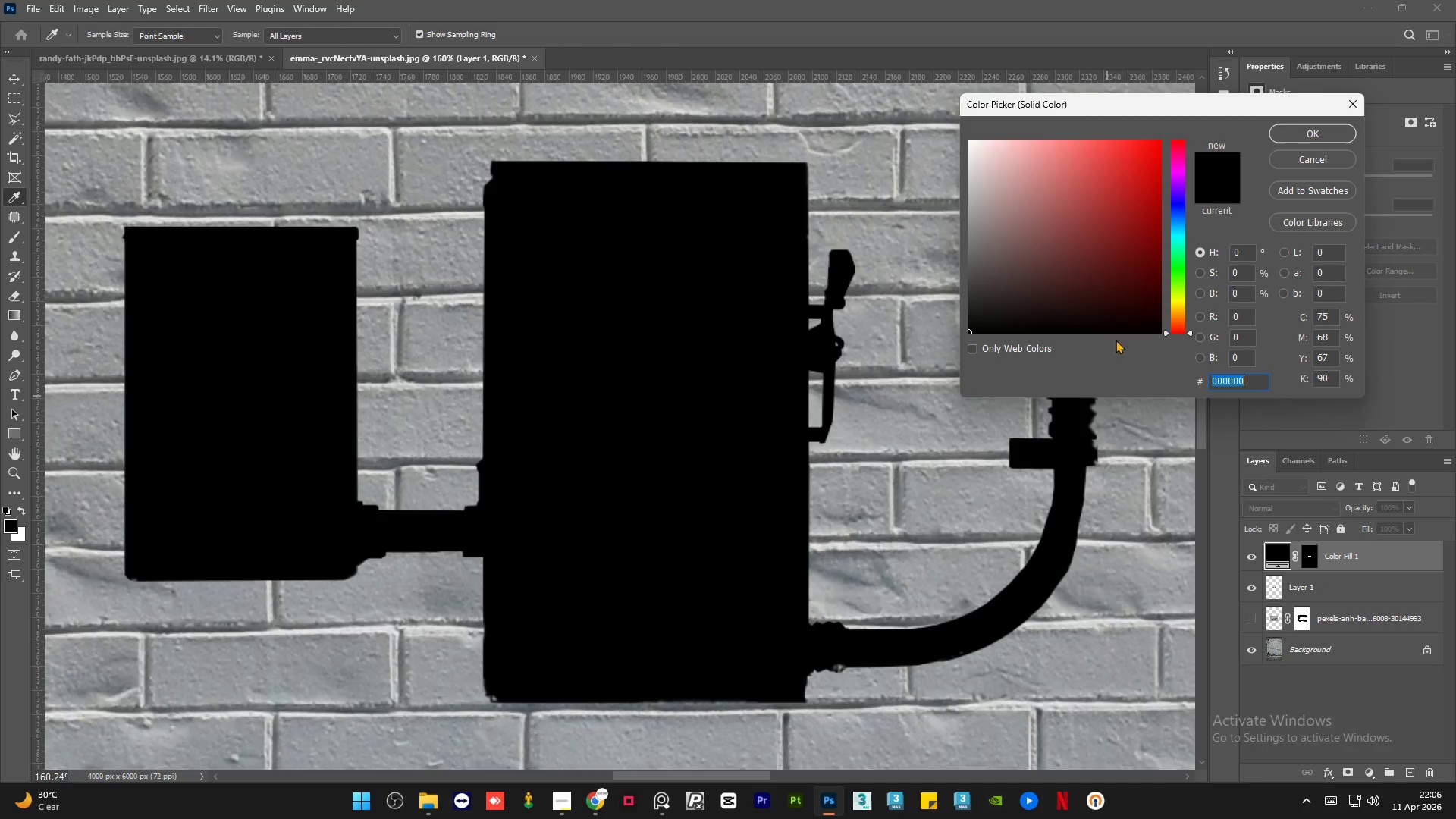 
left_click_drag(start_coordinate=[1088, 237], to_coordinate=[1166, 127])
 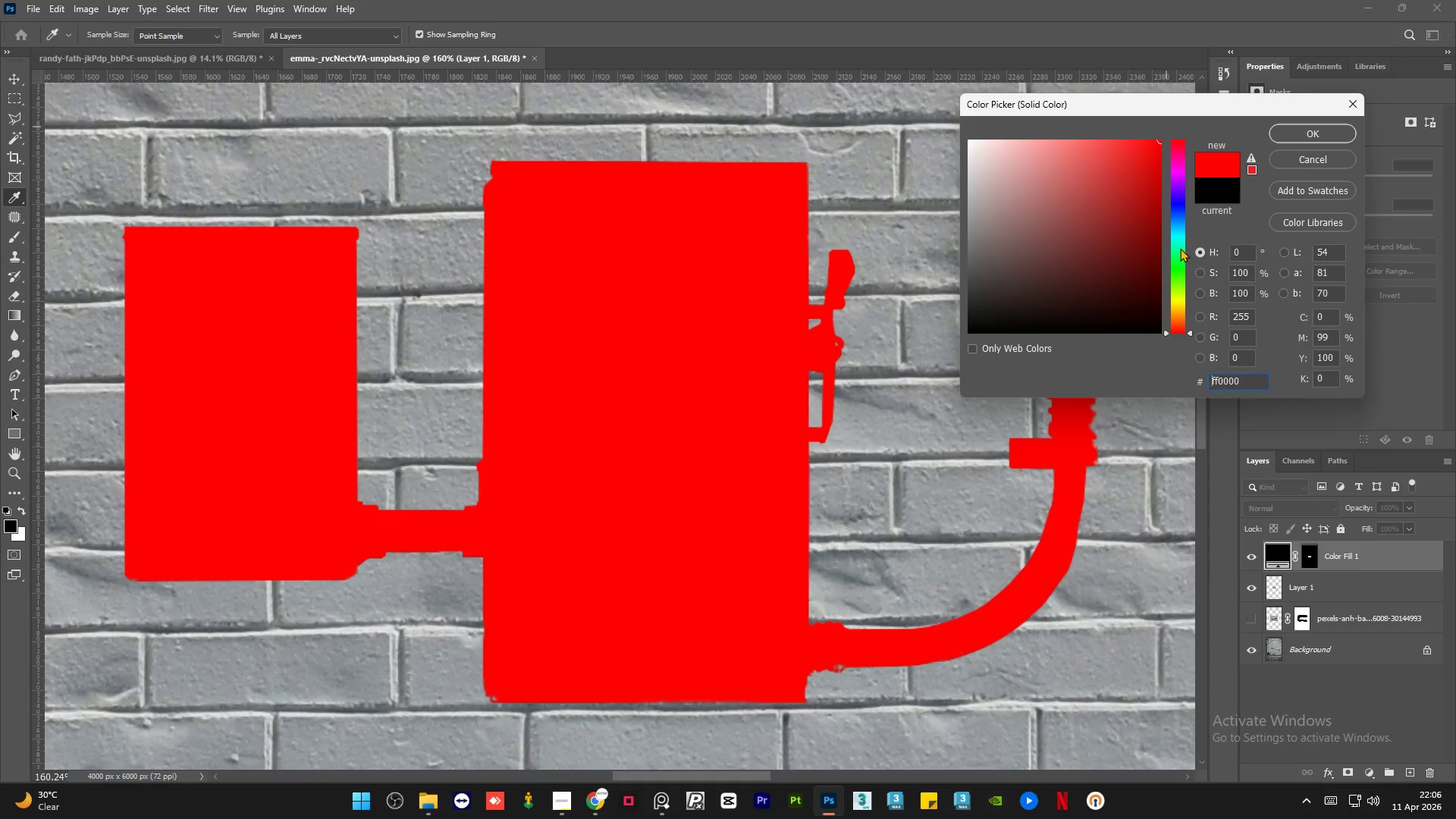 
left_click_drag(start_coordinate=[1180, 237], to_coordinate=[1180, 233])
 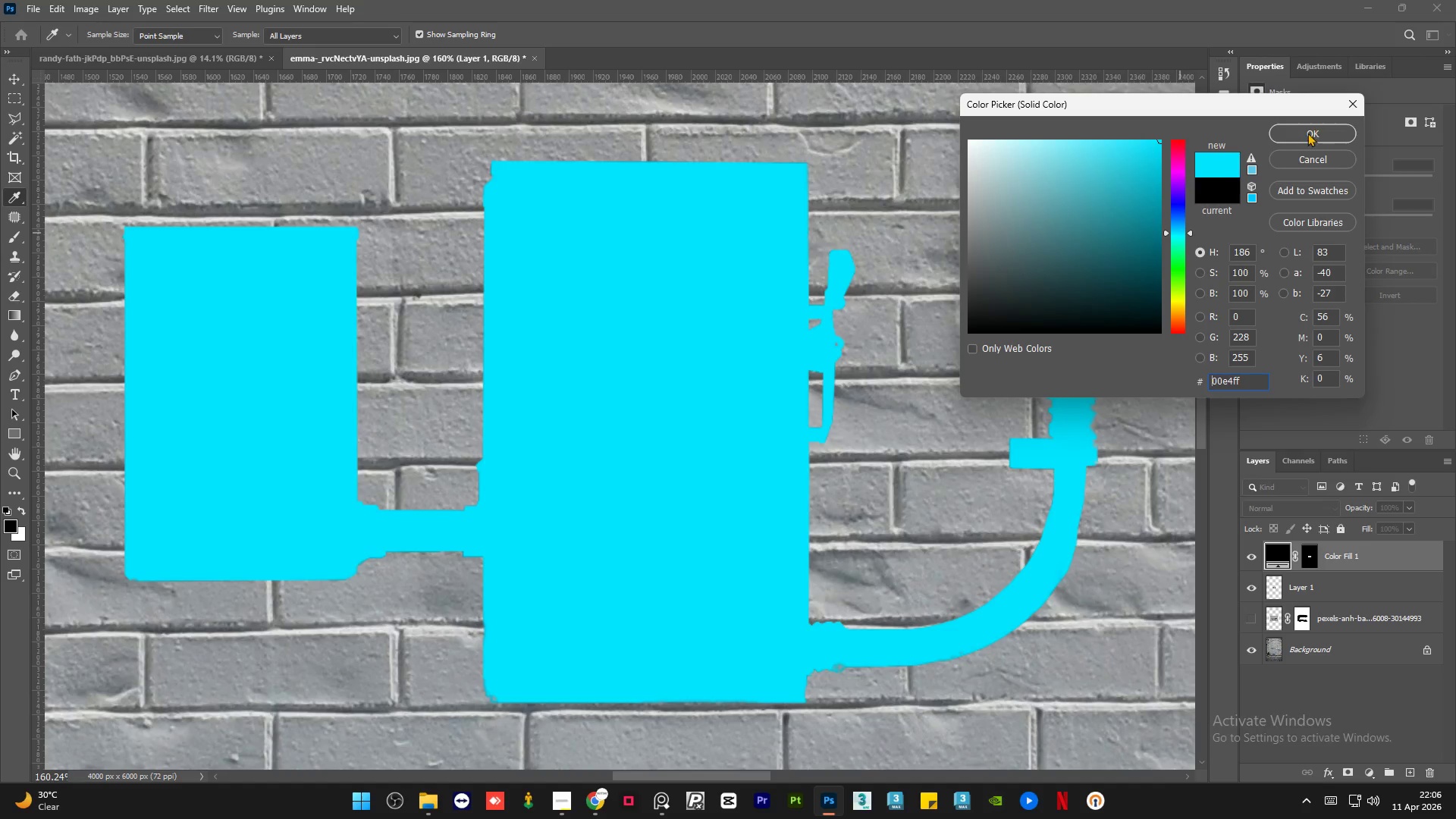 
left_click([1306, 133])
 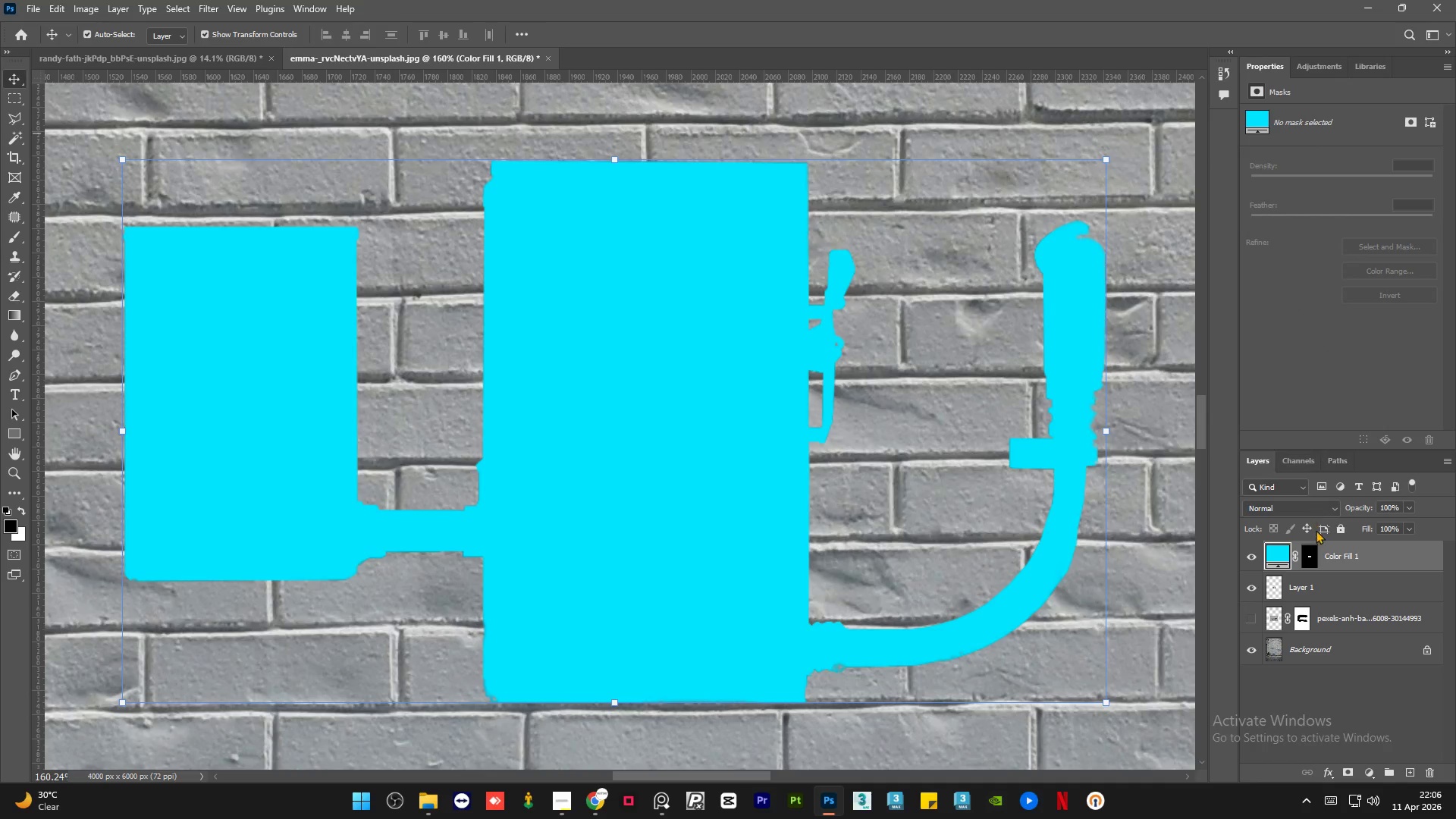 
double_click([1314, 507])
 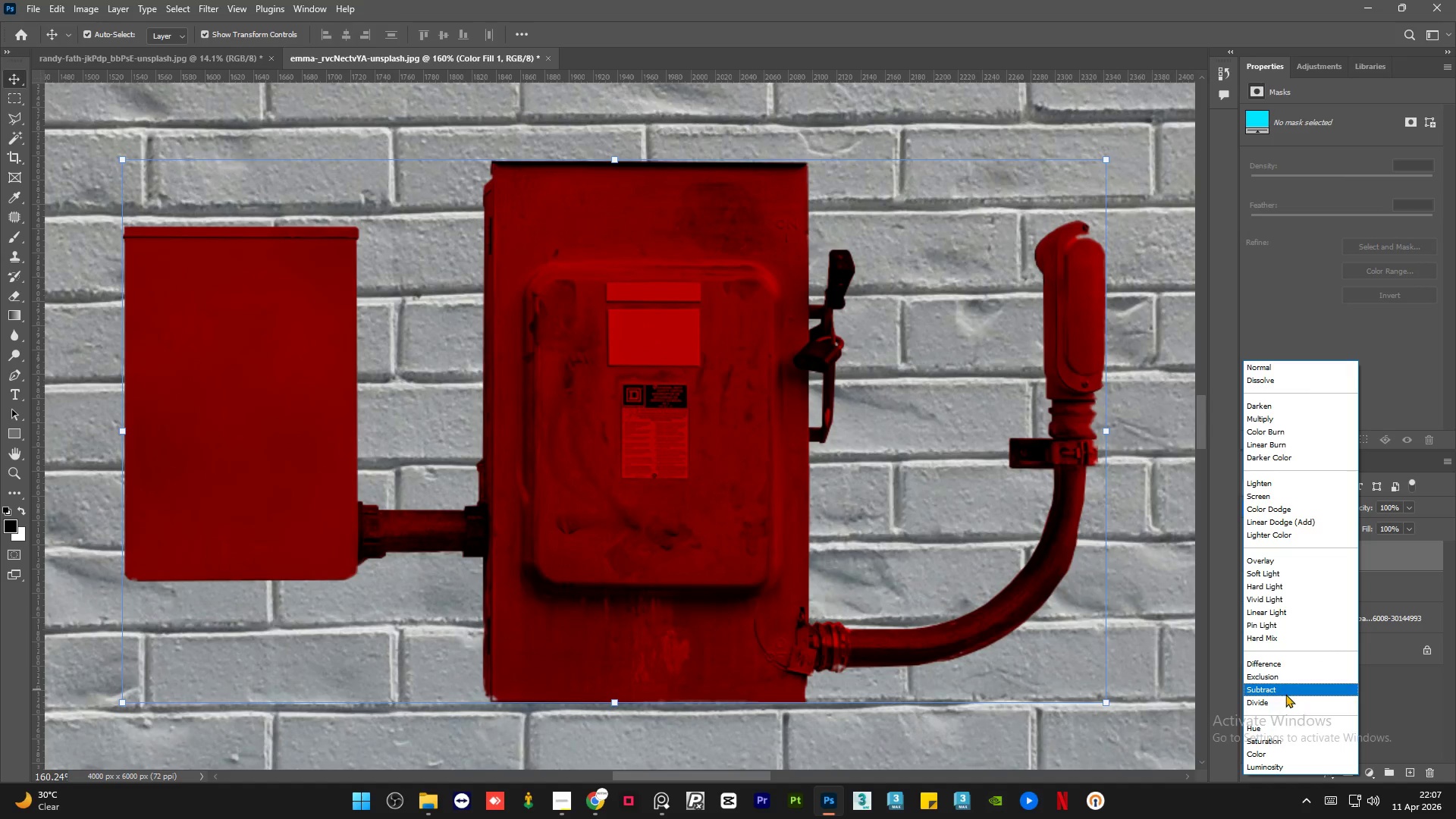 
wait(19.03)
 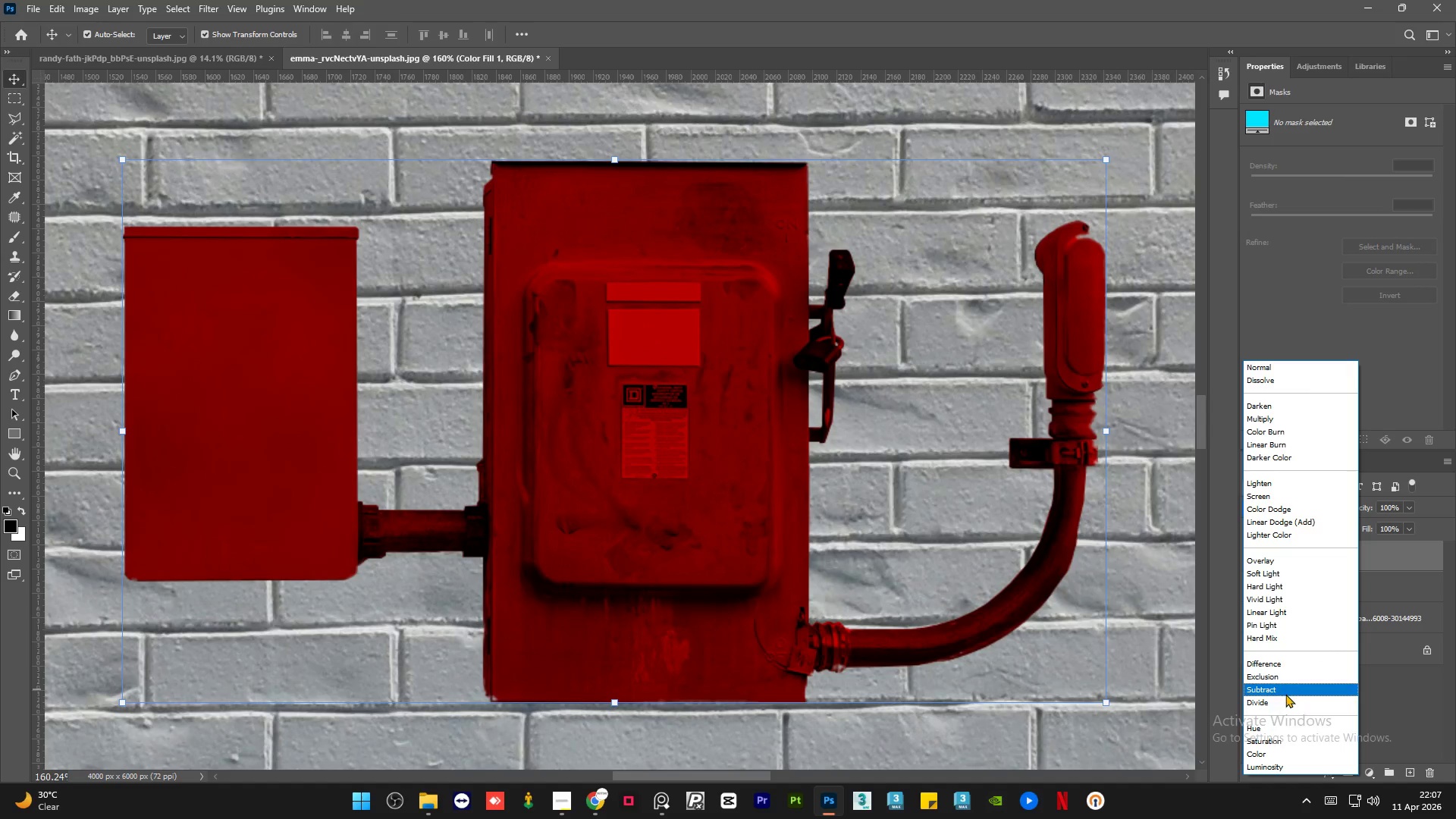 
left_click([1423, 710])
 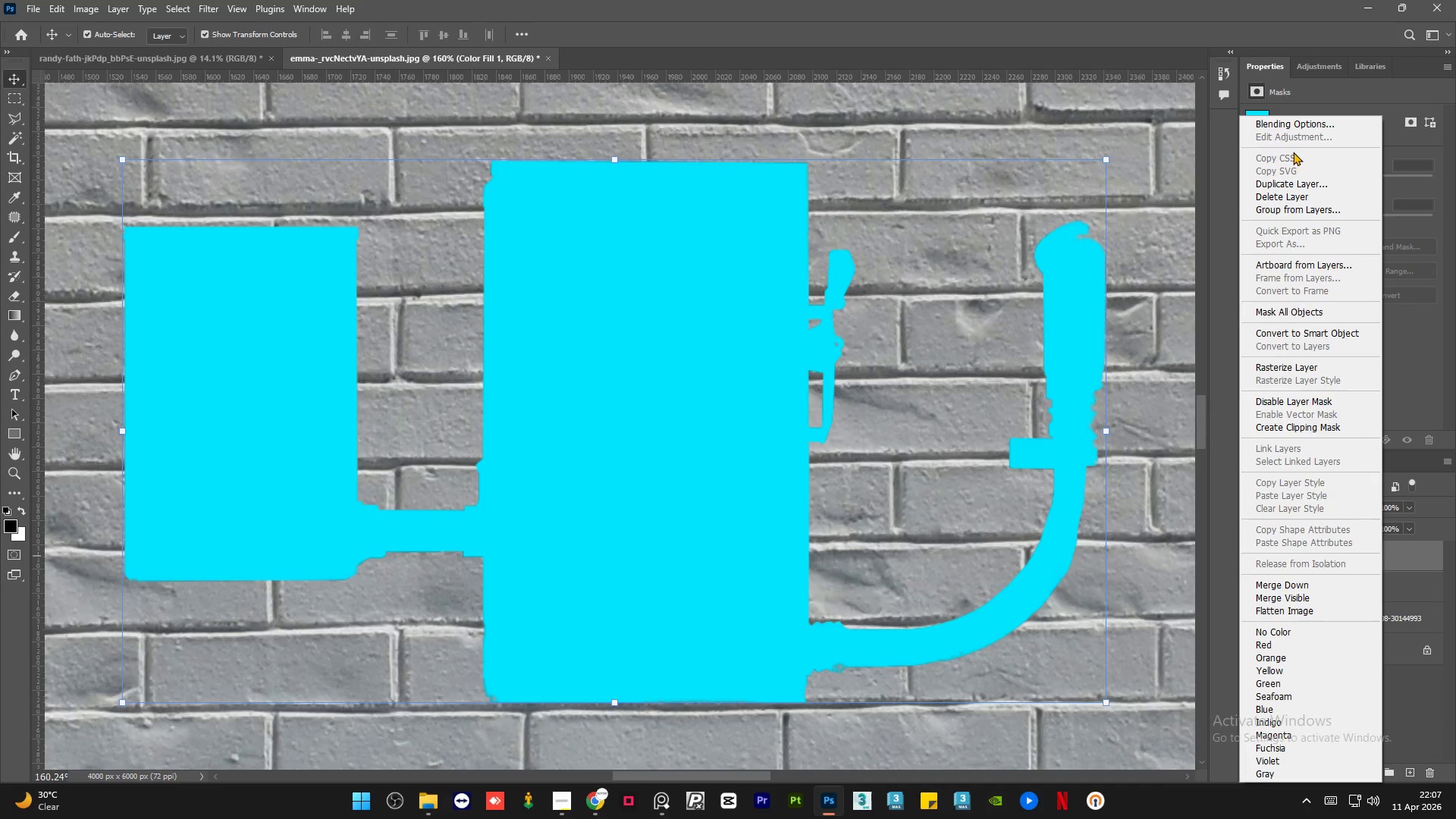 
left_click([1283, 198])
 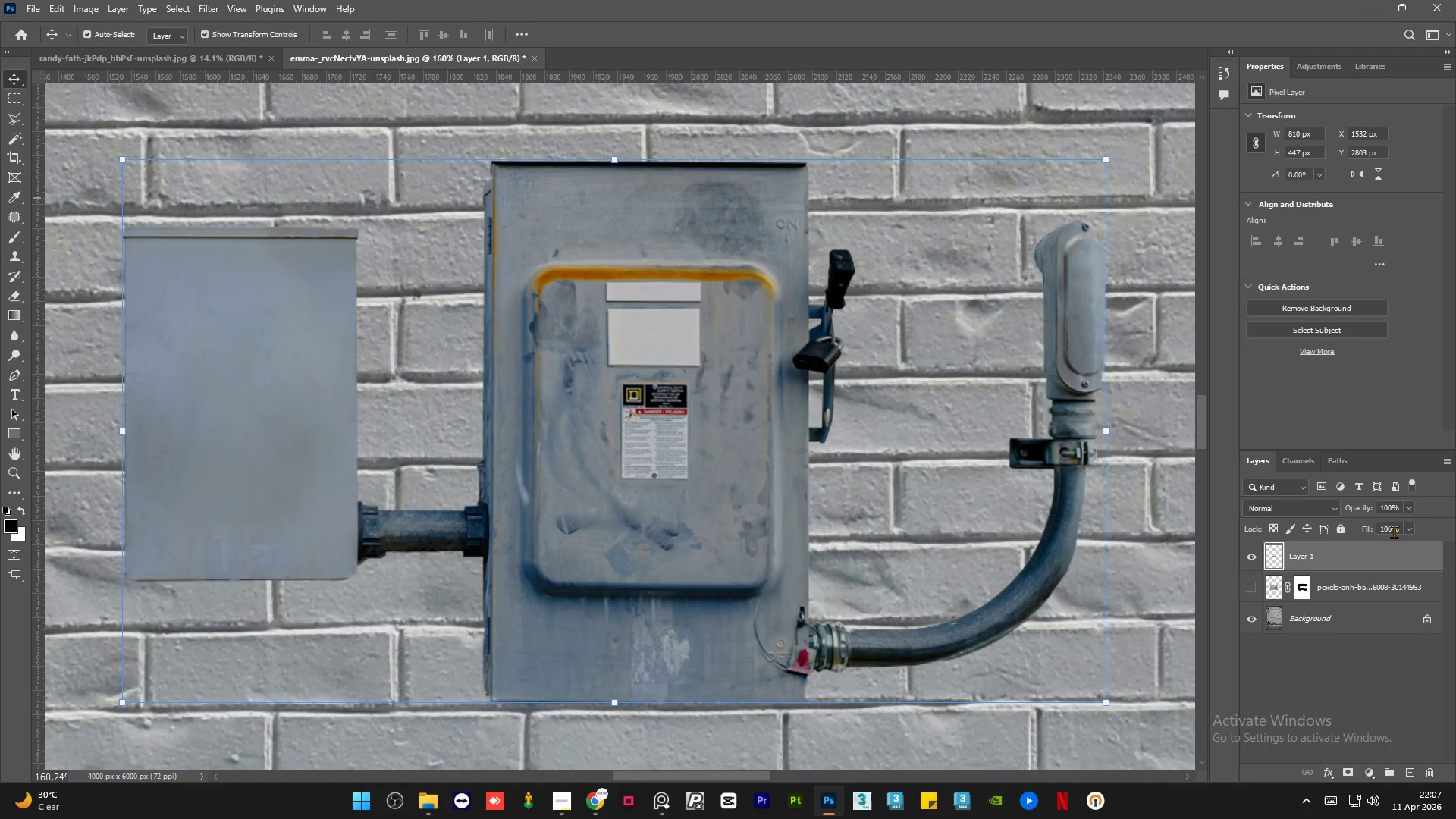 
hold_key(key=ControlLeft, duration=0.88)
left_click([1272, 558])
 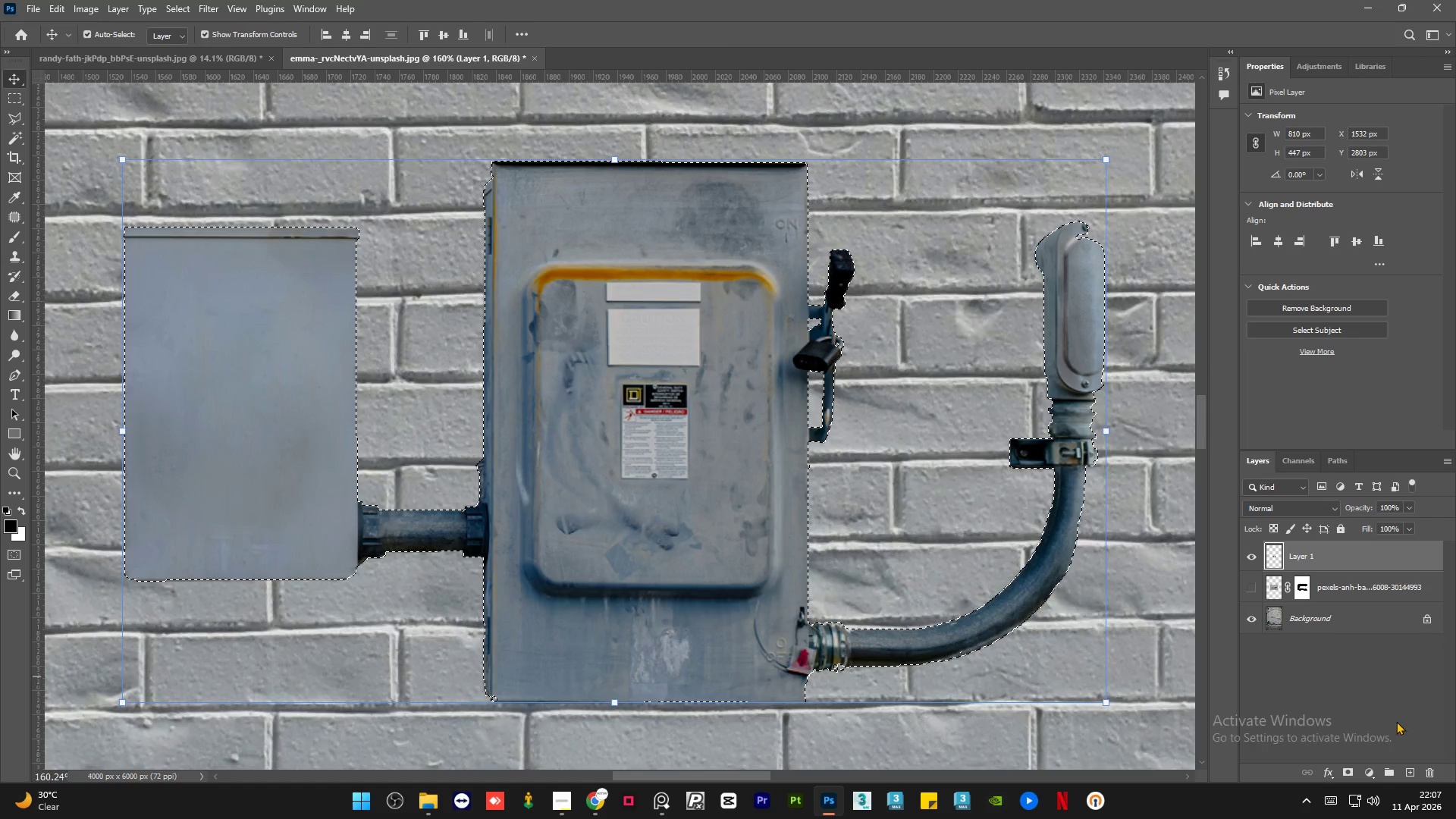 
left_click([1373, 768])
 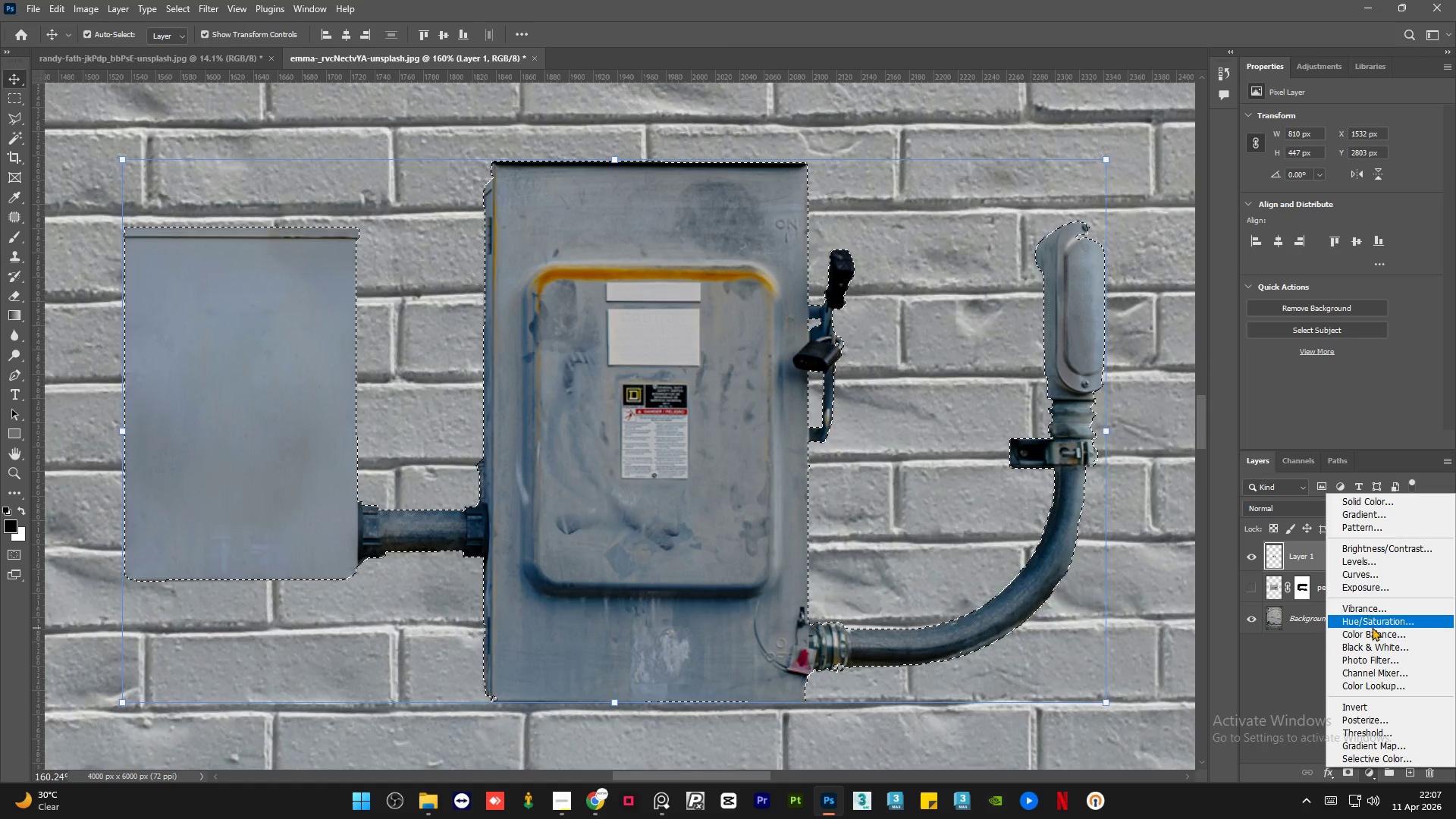 
left_click([1379, 621])
 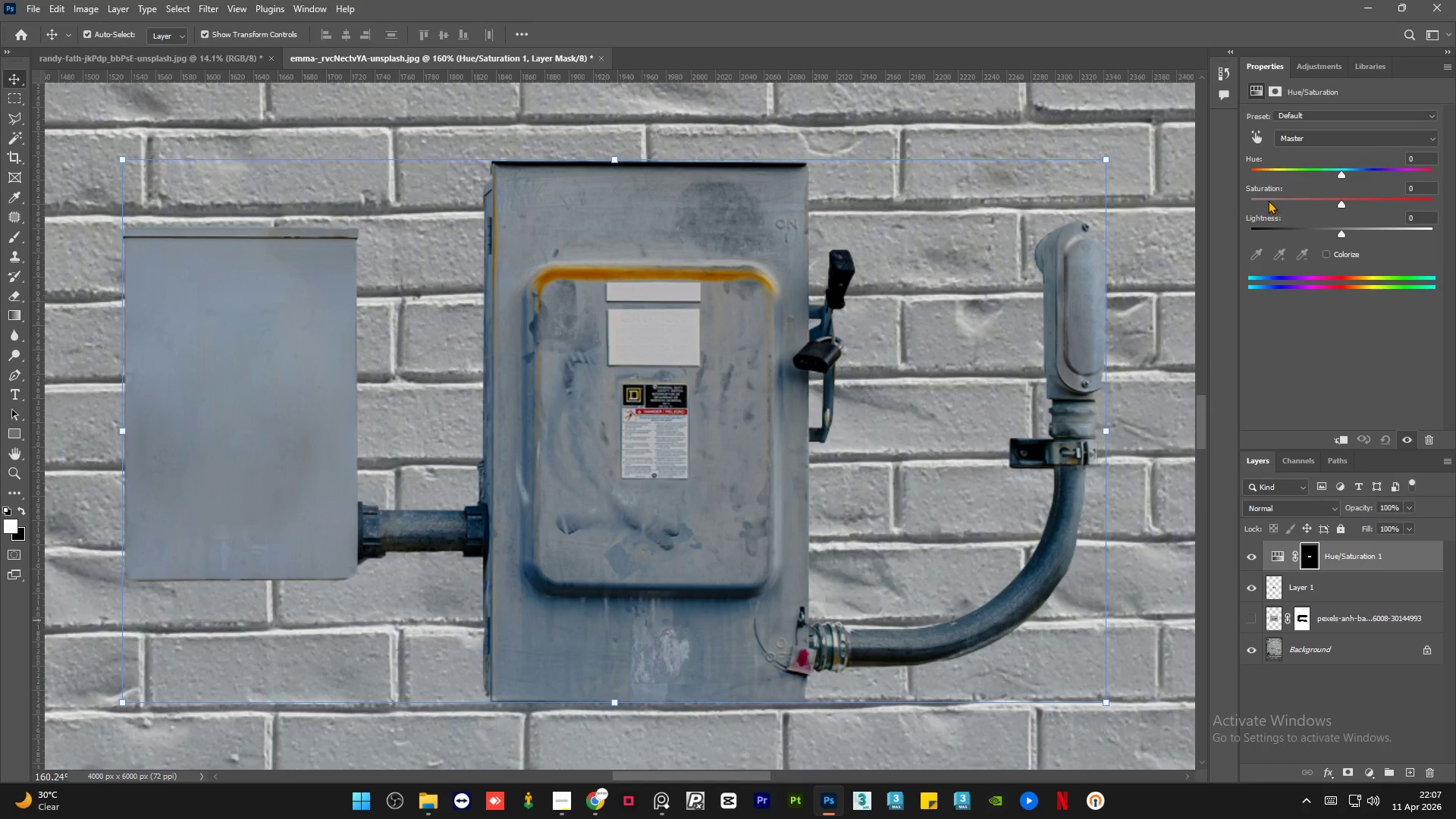 
left_click([1262, 198])
 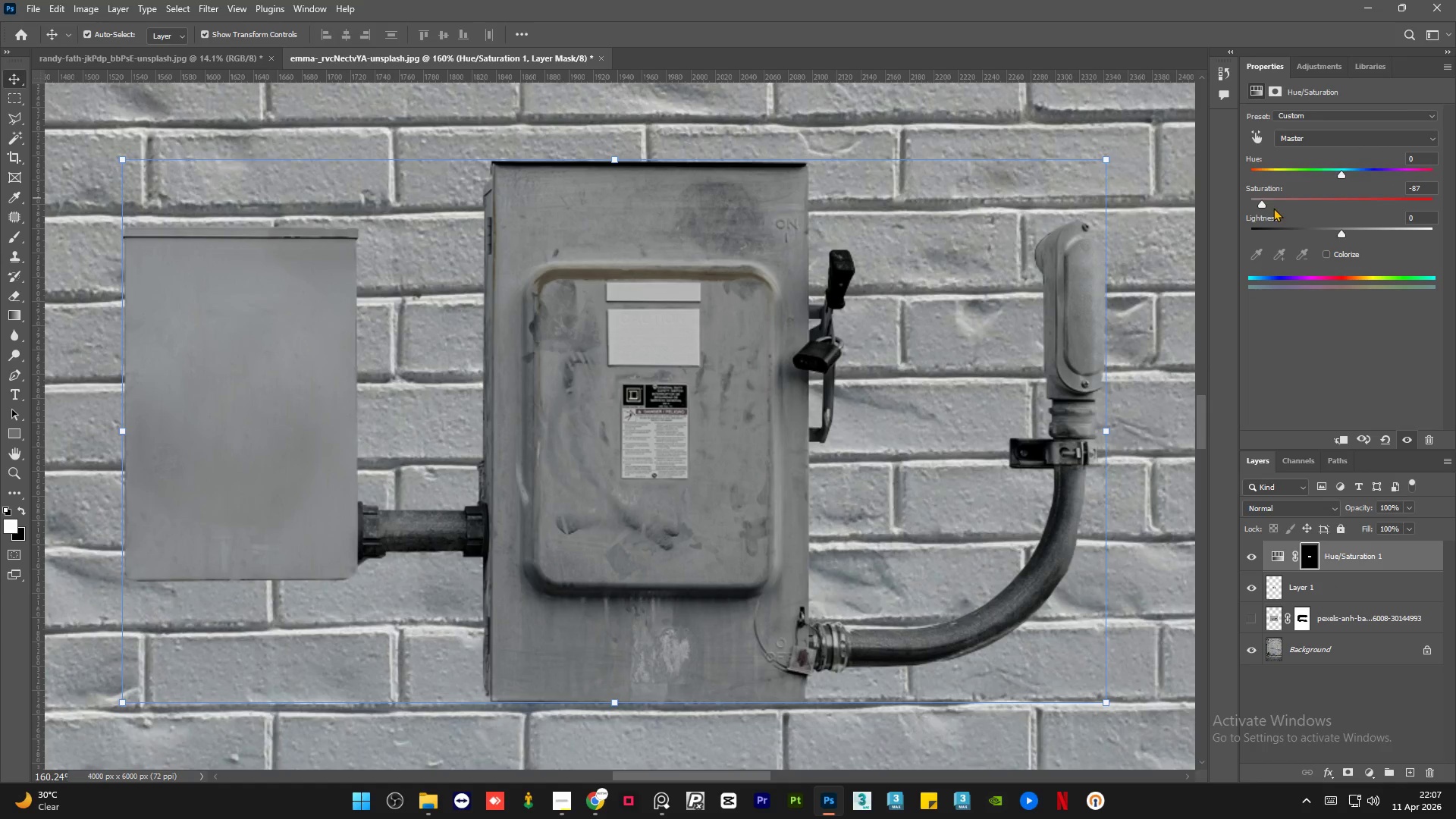 
left_click_drag(start_coordinate=[1260, 202], to_coordinate=[1255, 201])
 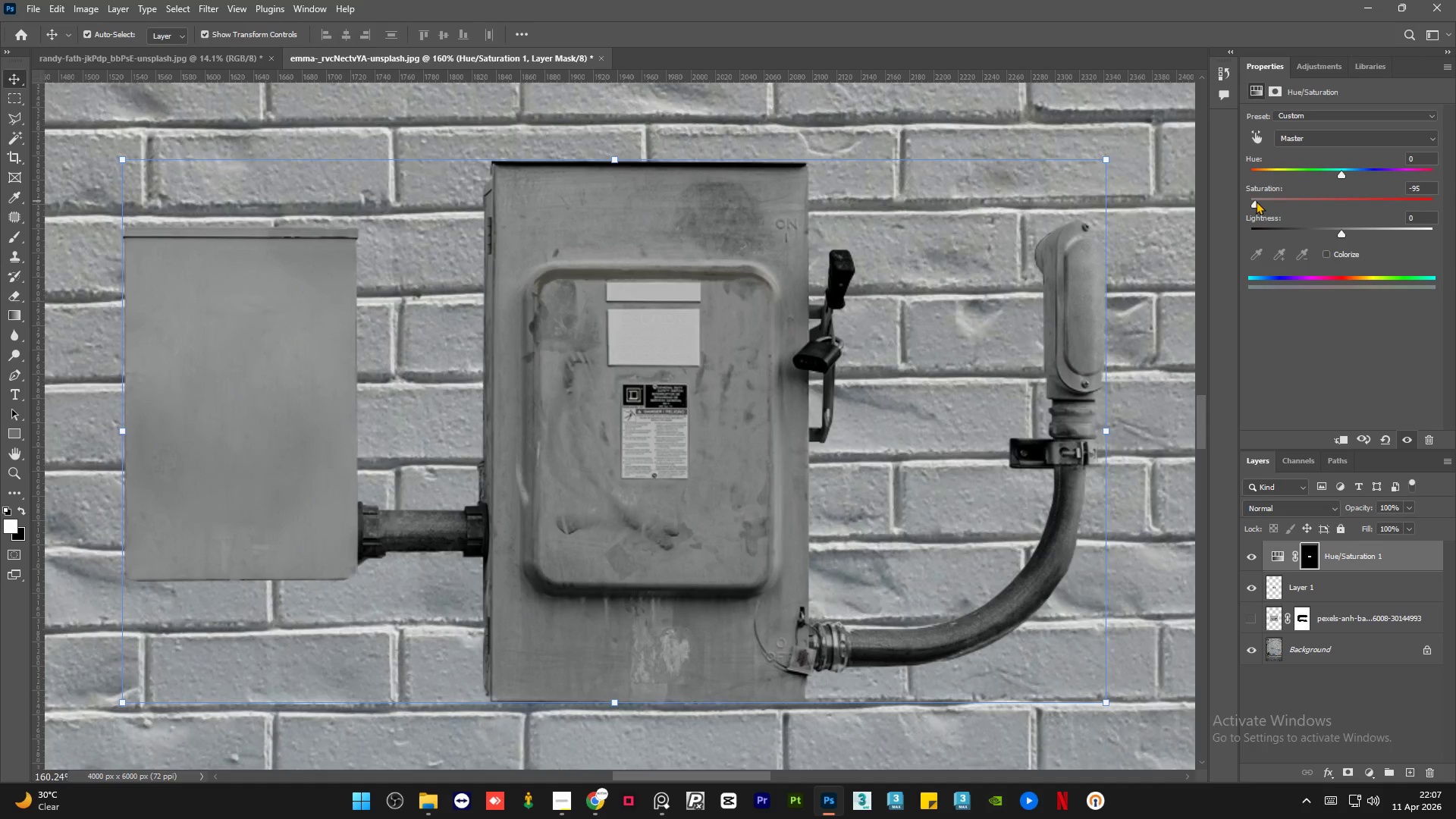 
left_click_drag(start_coordinate=[1256, 201], to_coordinate=[1284, 200])
 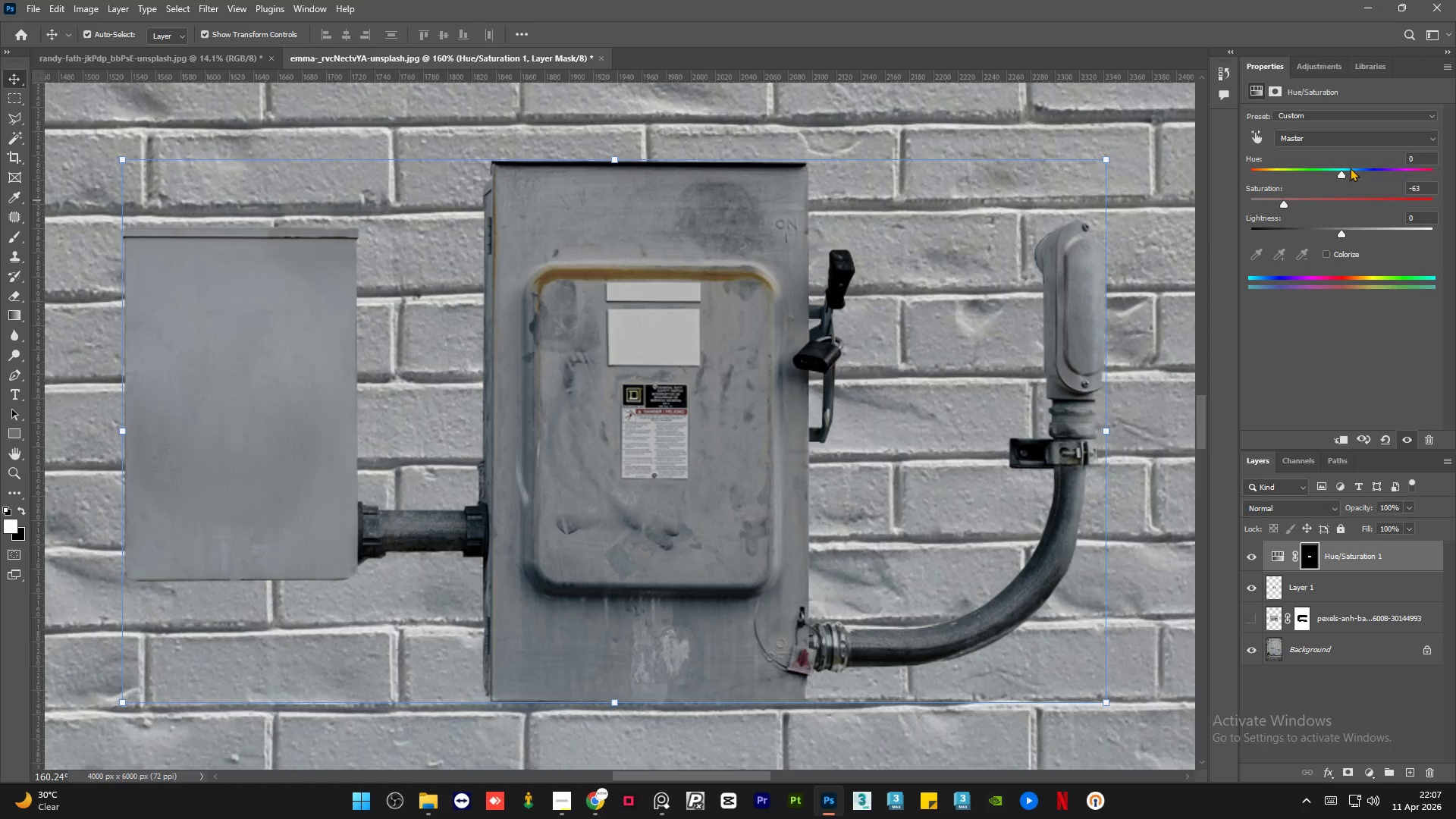 
left_click([1351, 168])
 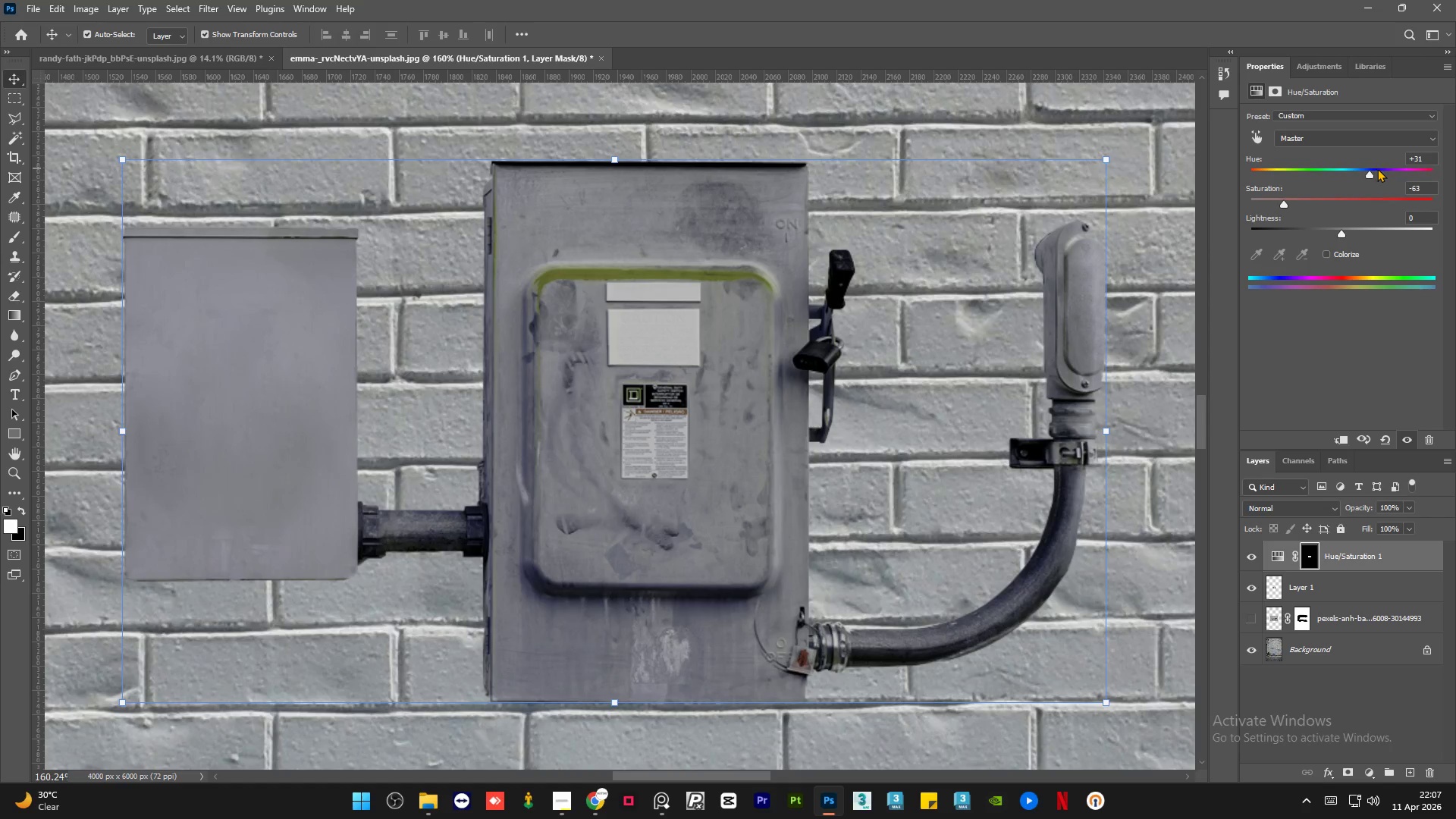 
left_click([1379, 168])
 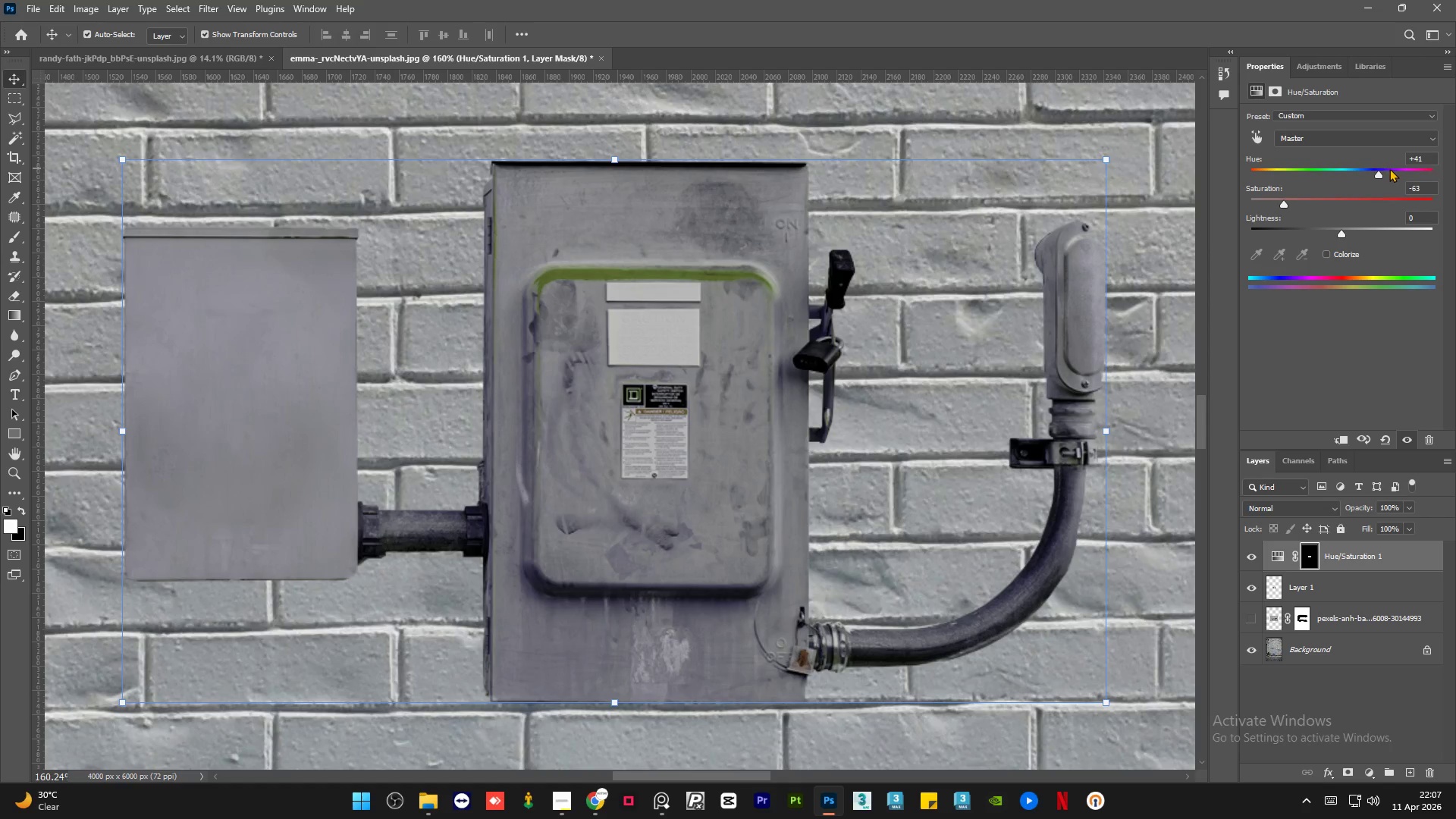 
left_click_drag(start_coordinate=[1394, 169], to_coordinate=[1350, 171])
 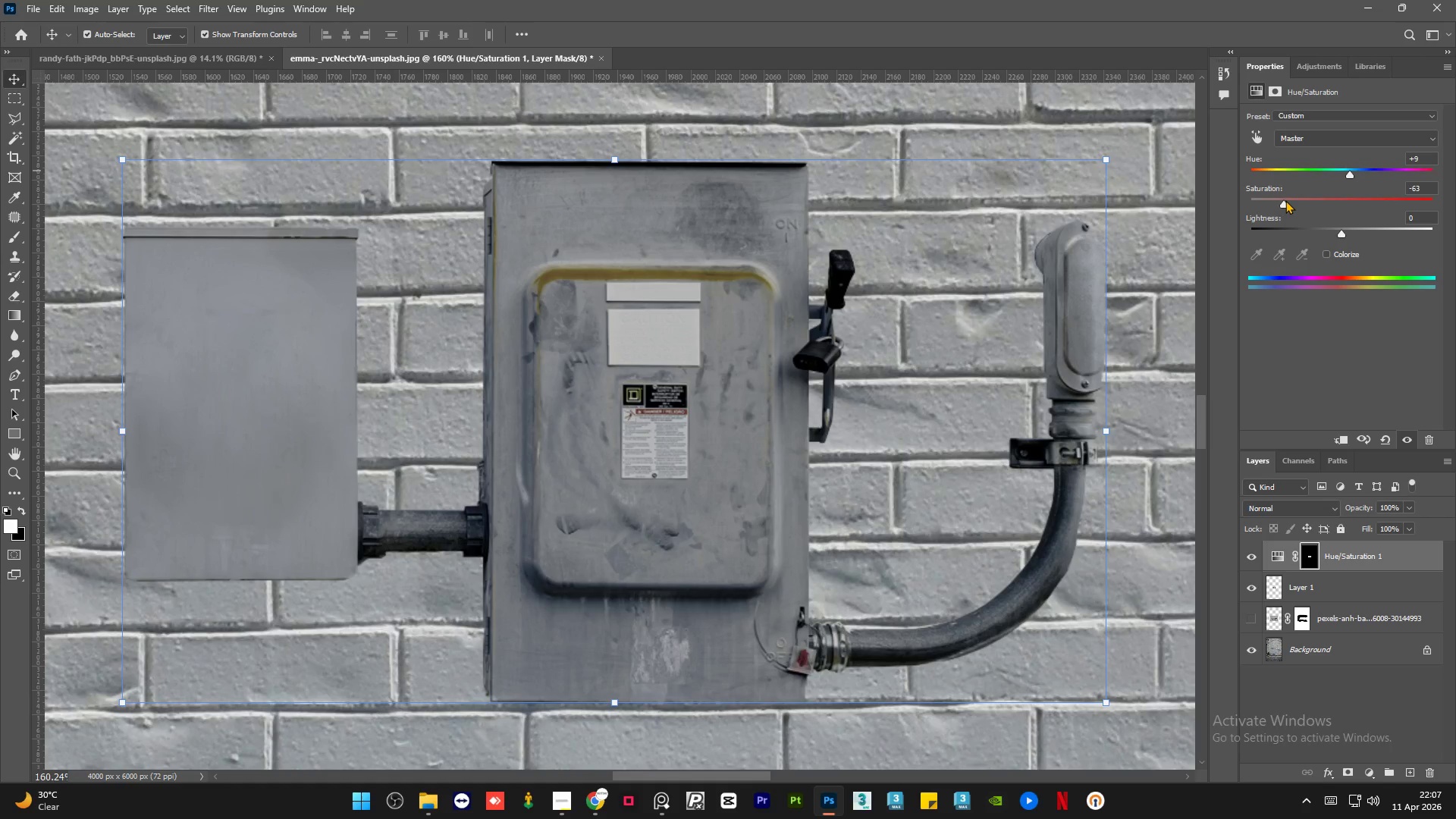 
left_click_drag(start_coordinate=[1281, 202], to_coordinate=[1250, 202])
 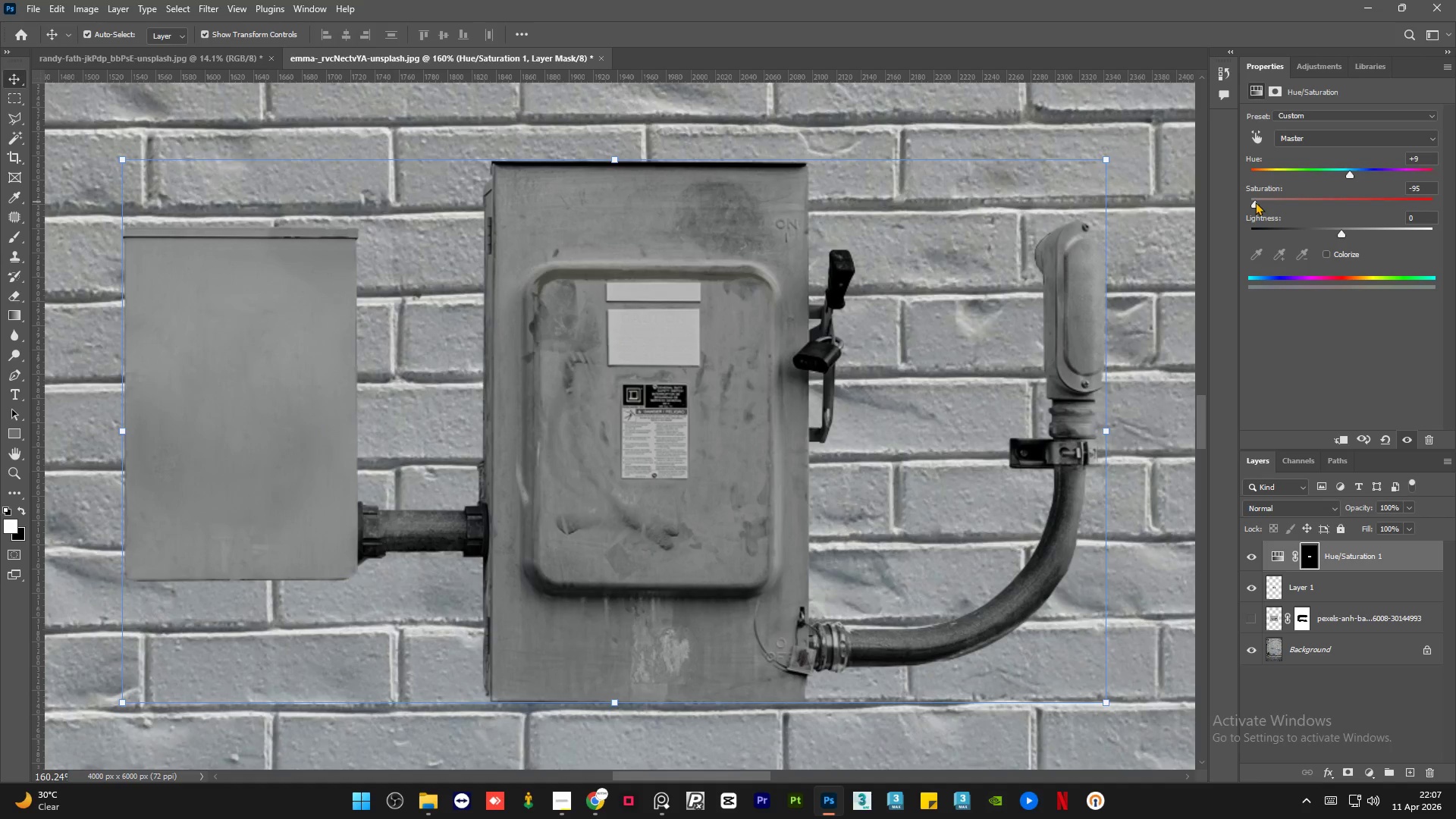 
left_click([1255, 202])
 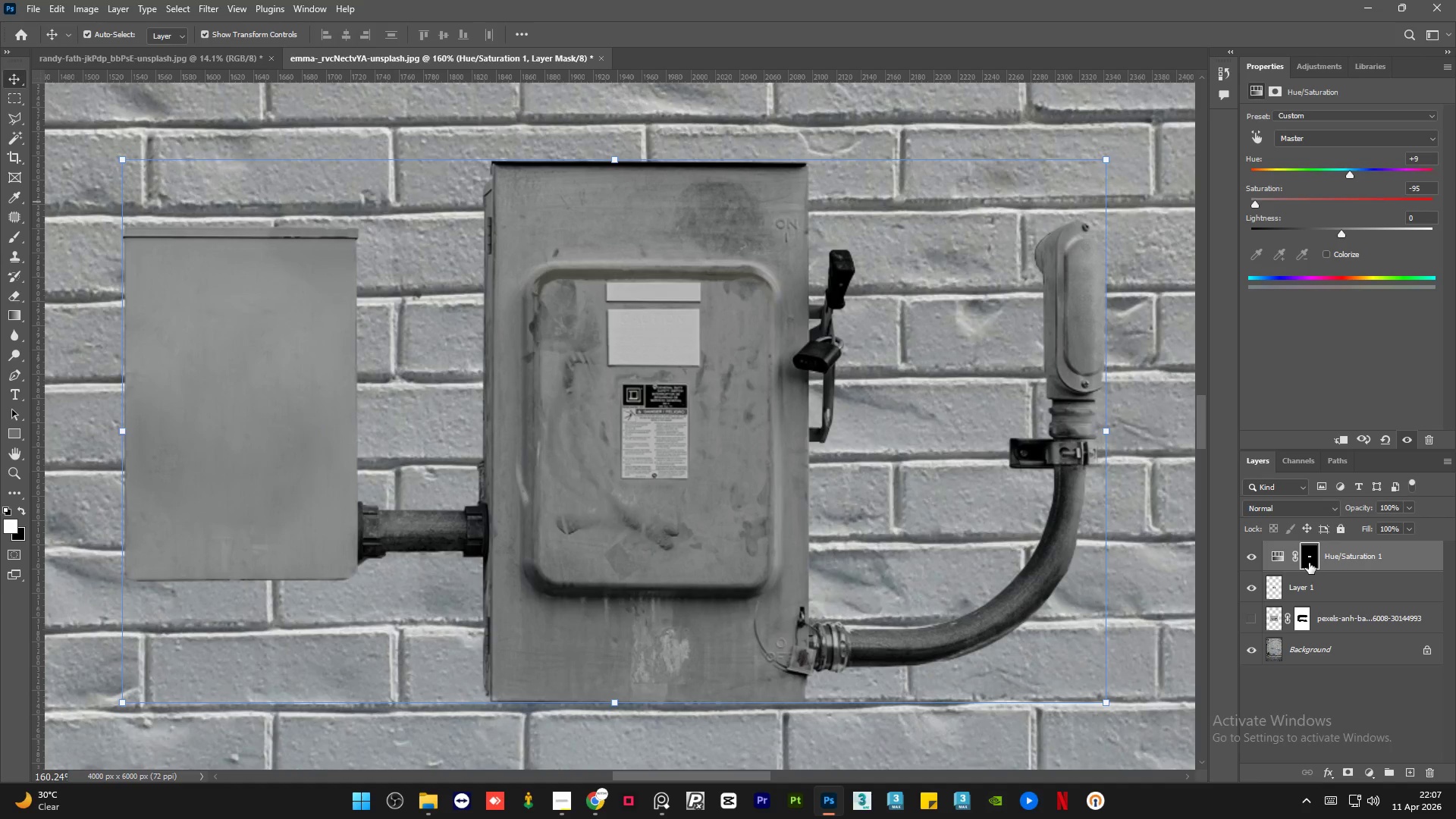 
key(Control+I)
 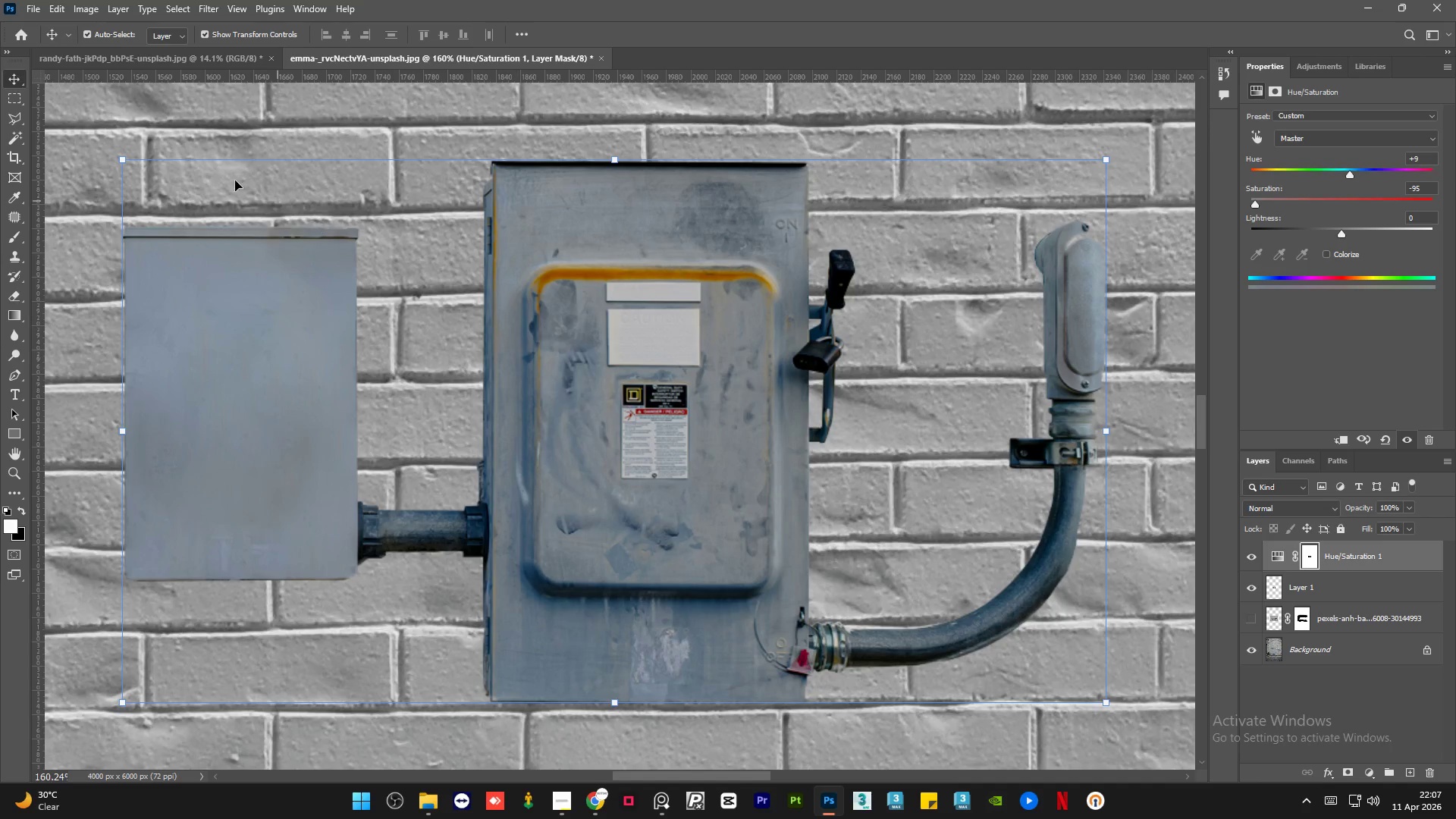 
wait(5.11)
 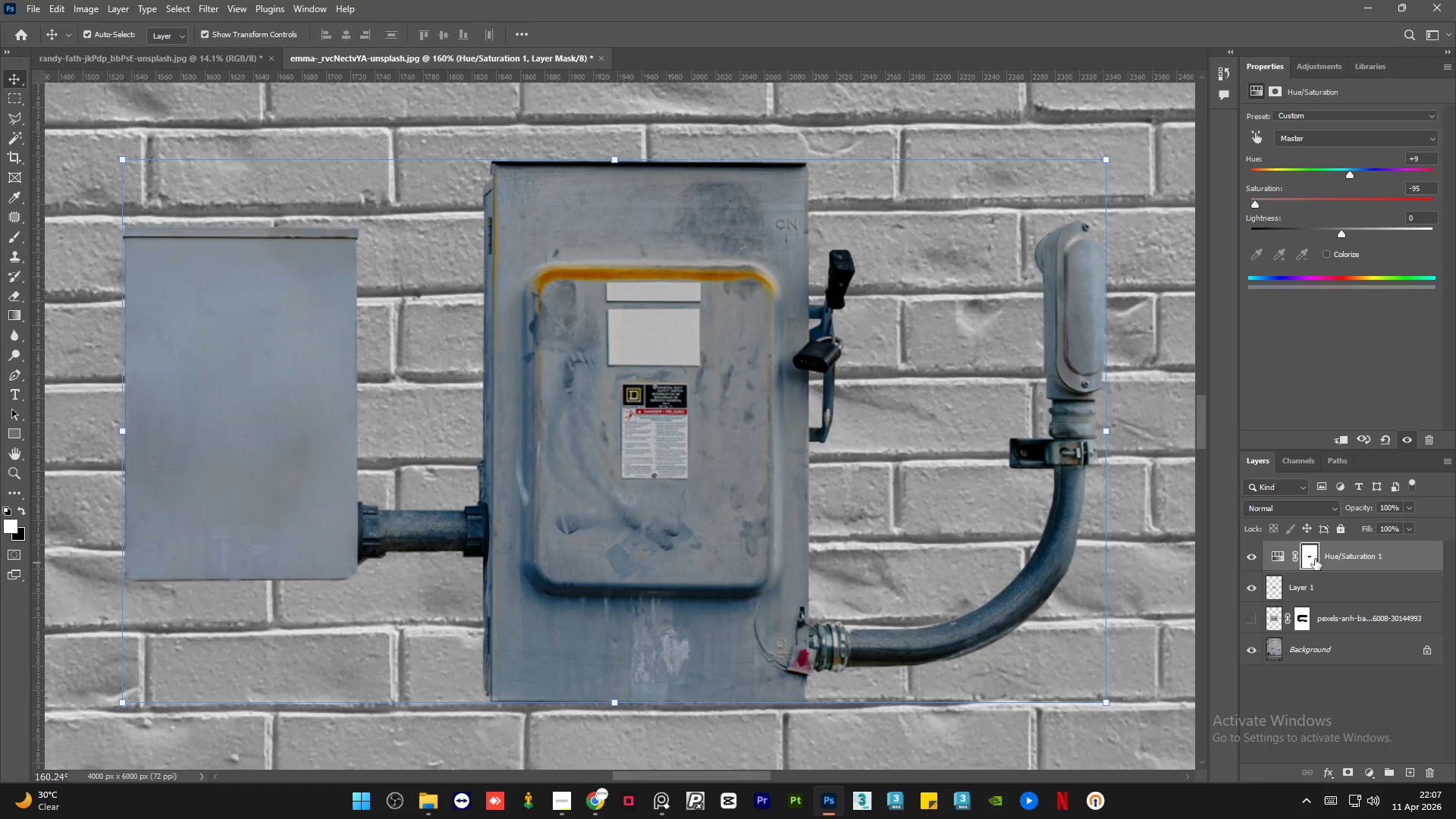 
hold_key(key=ControlLeft, duration=1.16)
left_click([1313, 560])
 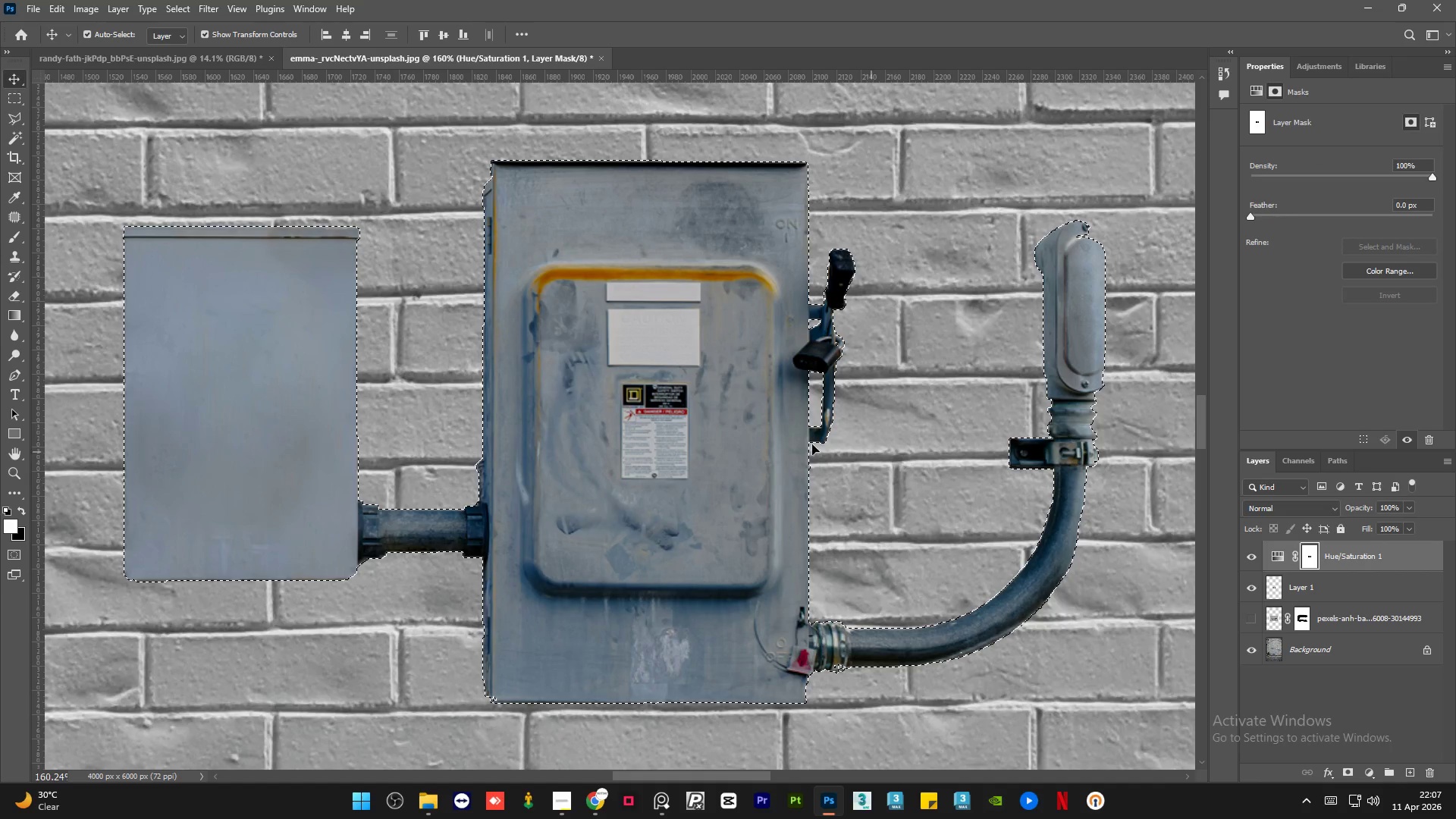 
key(Control+D)
 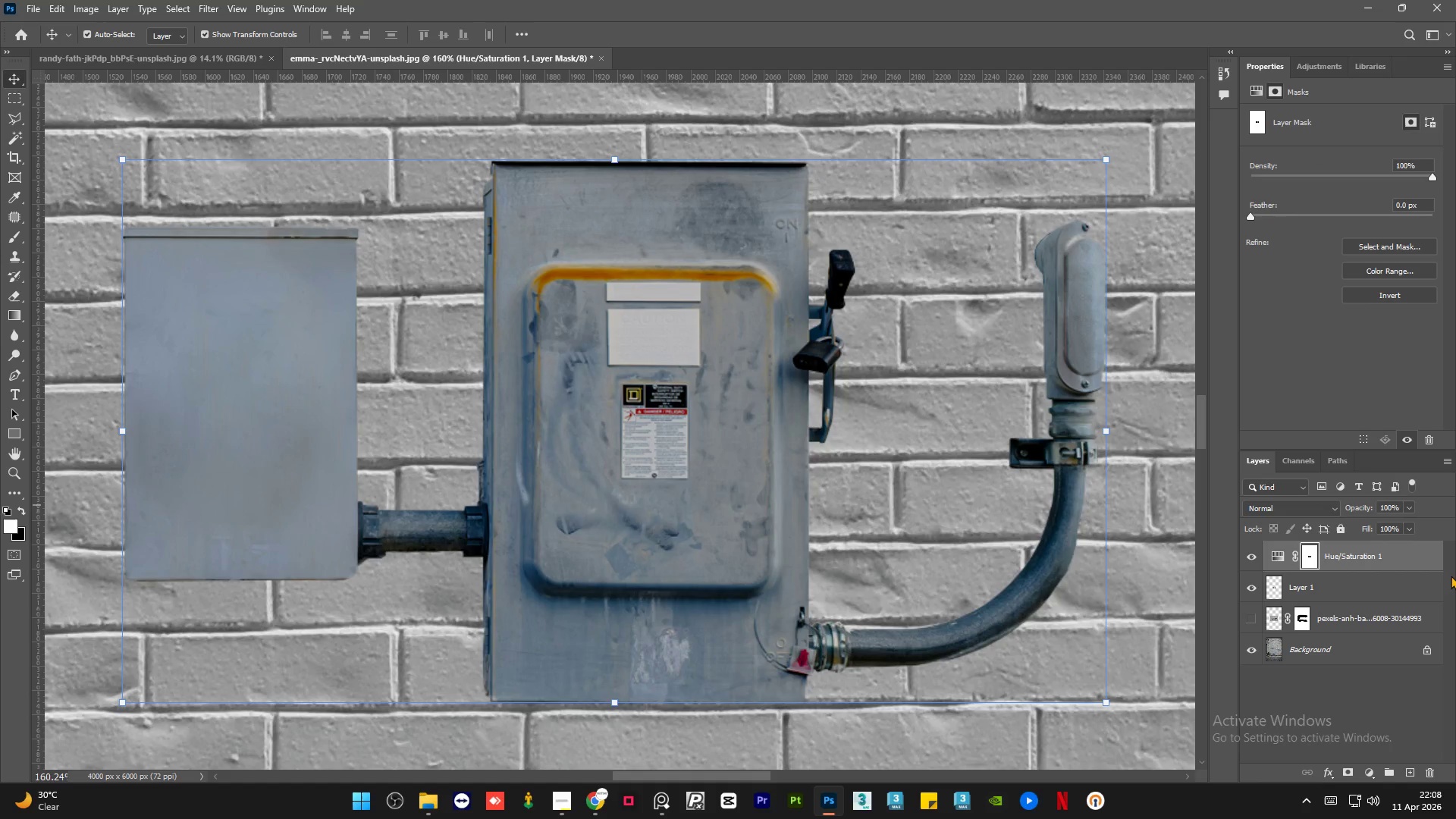 
left_click([1331, 708])
 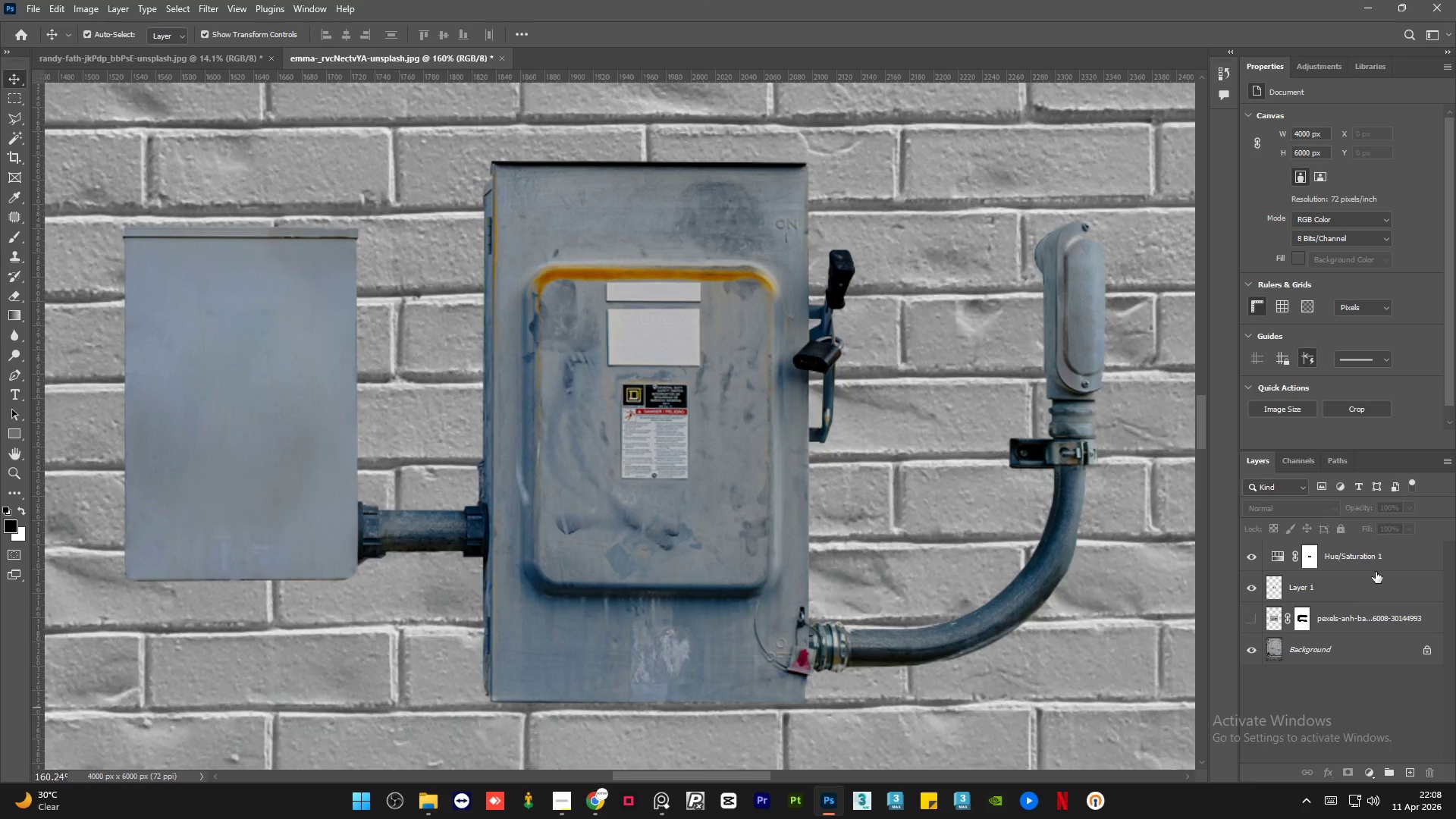 
left_click([1410, 551])
 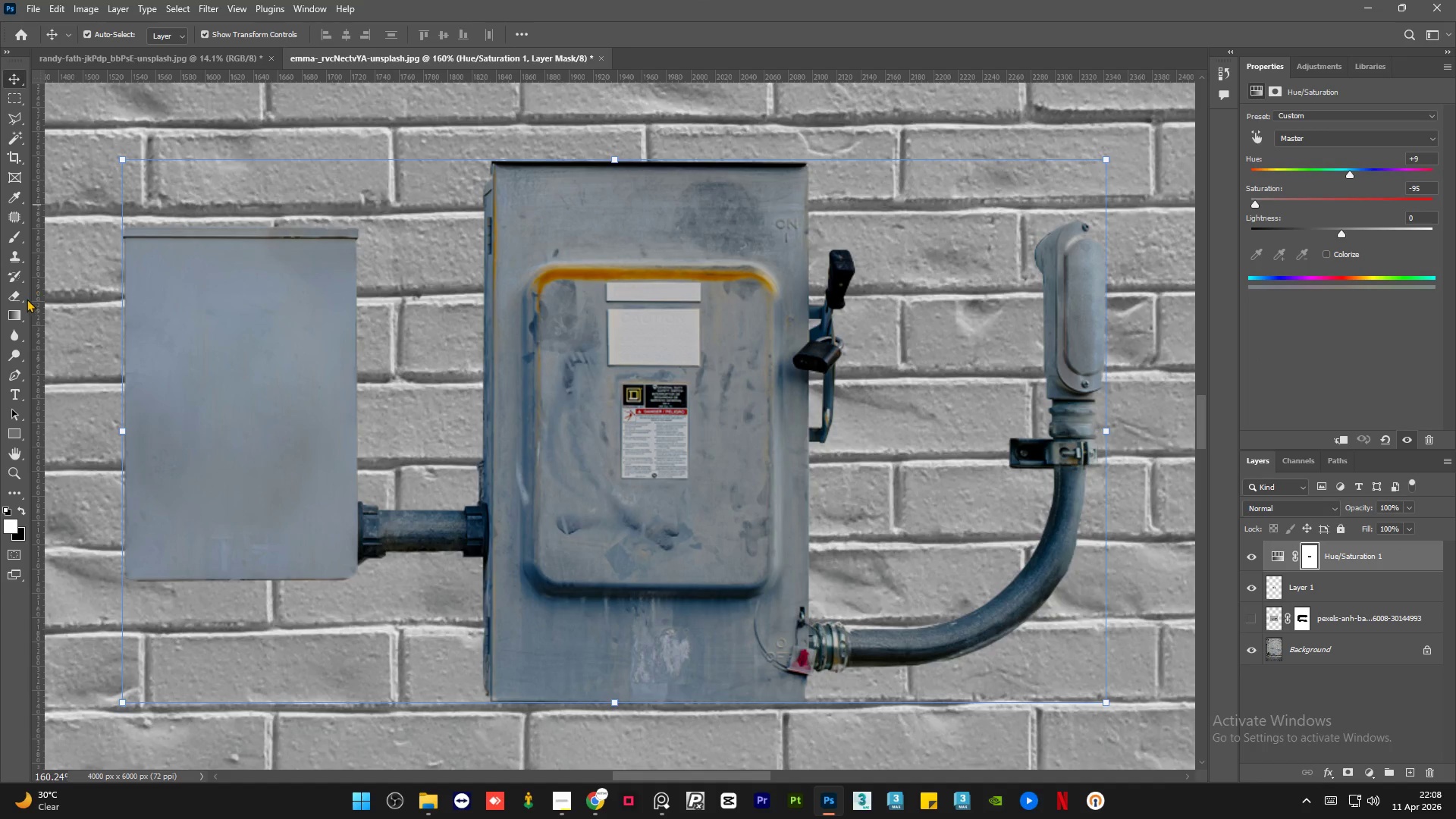 
left_click([18, 295])
 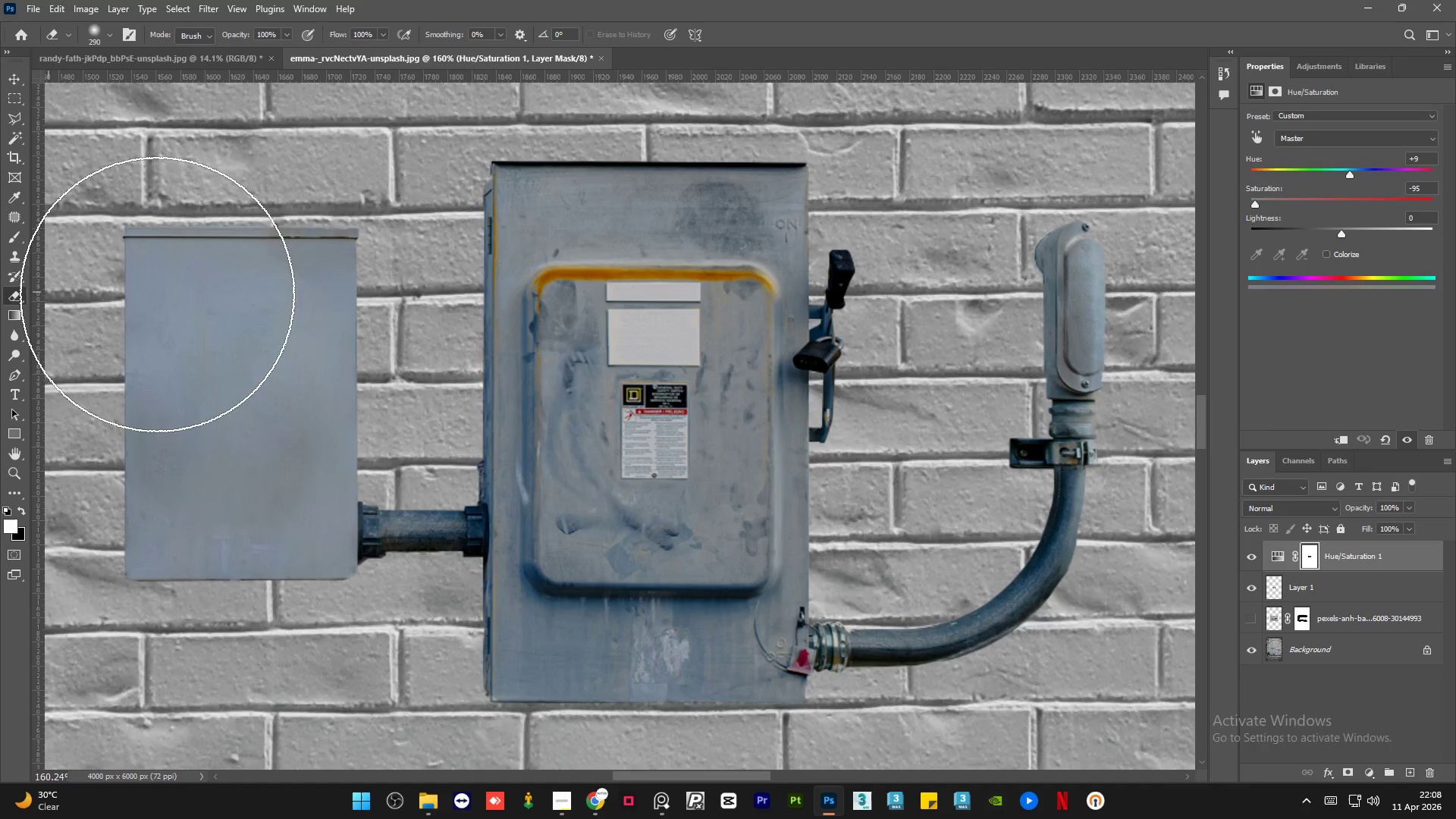 
hold_key(key=AltLeft, duration=0.42)
 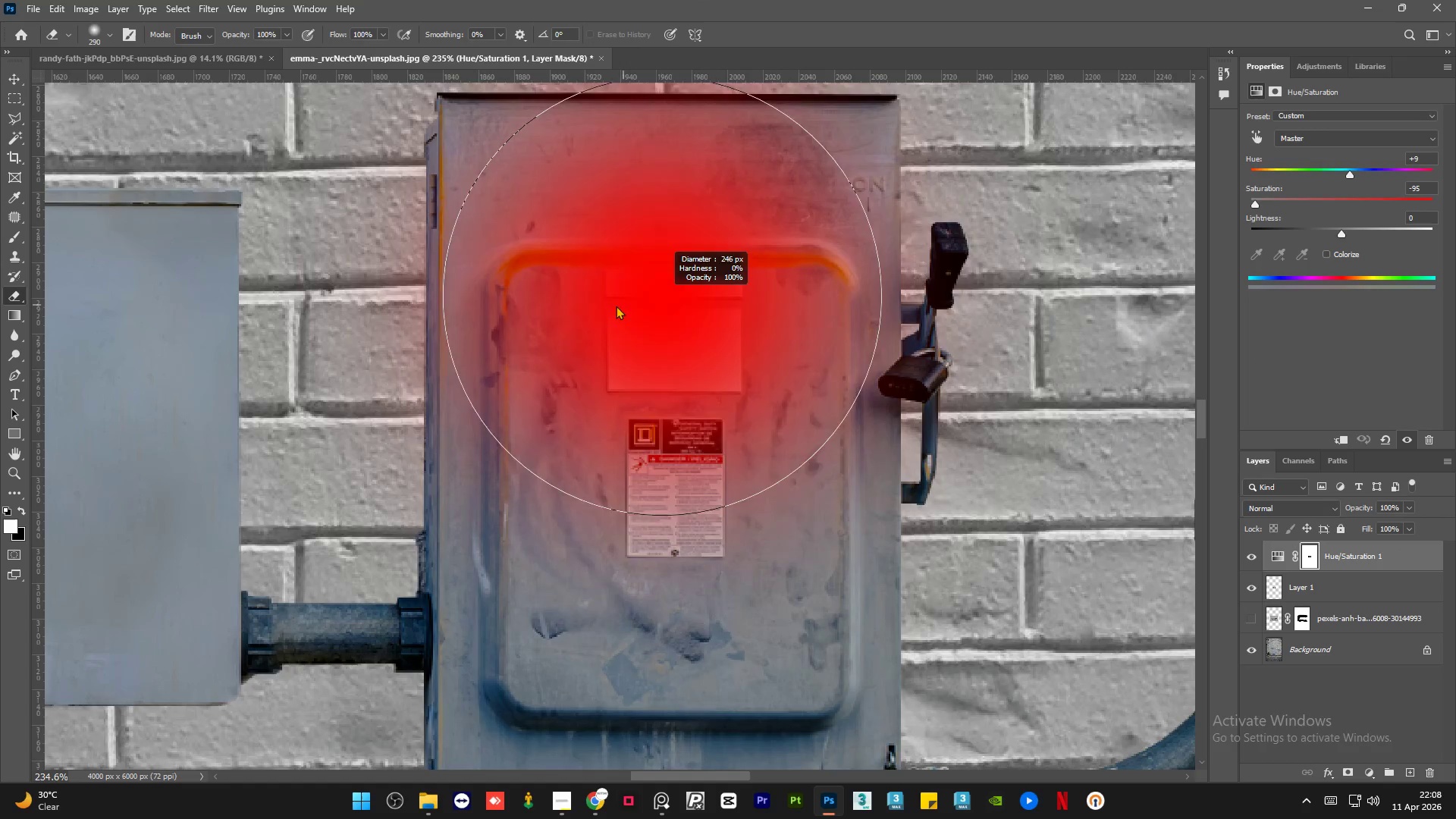 
hold_key(key=AltLeft, duration=0.7)
 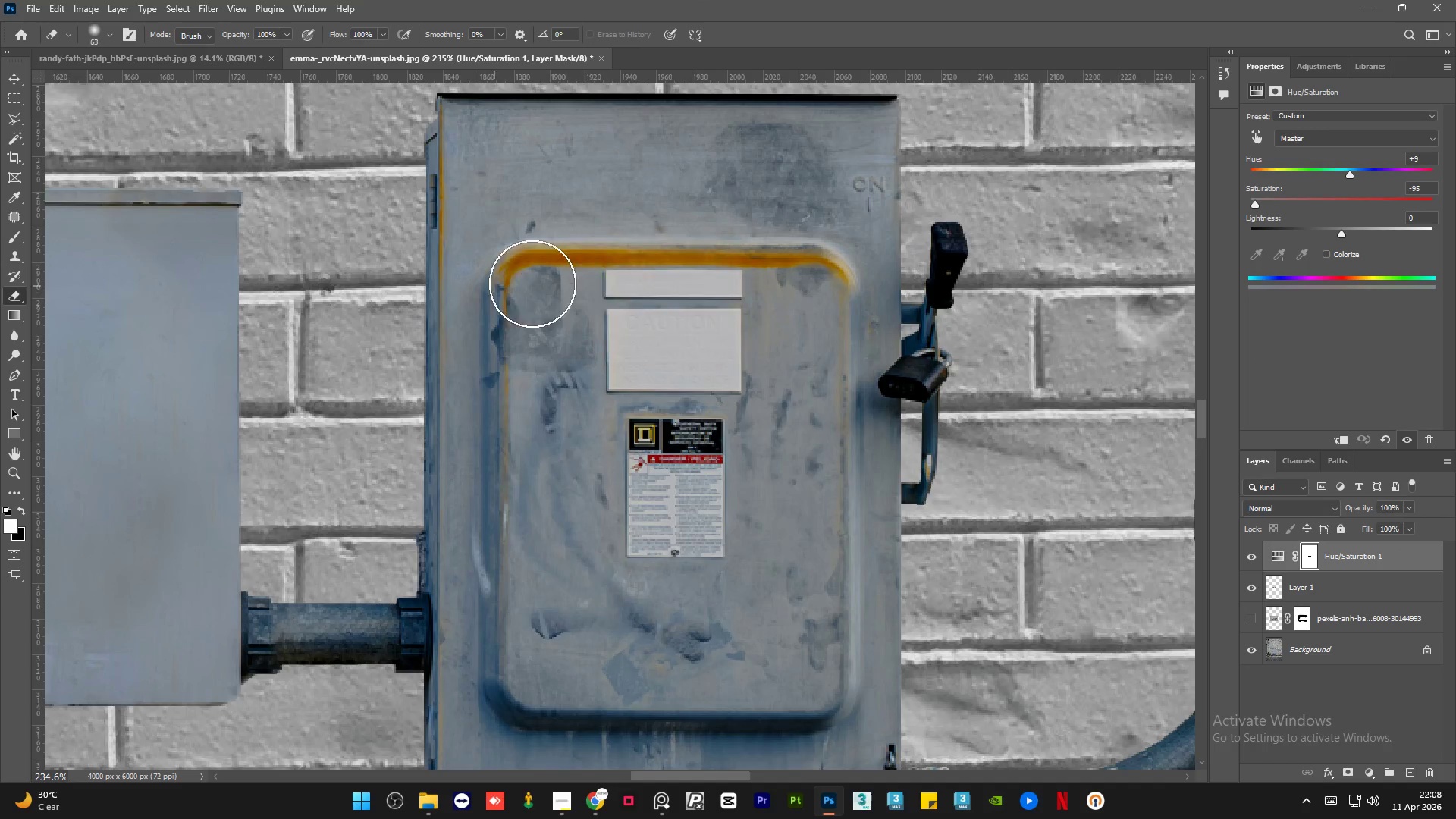 
scroll: coordinate [612, 306], scroll_direction: up, amount: 4.0
 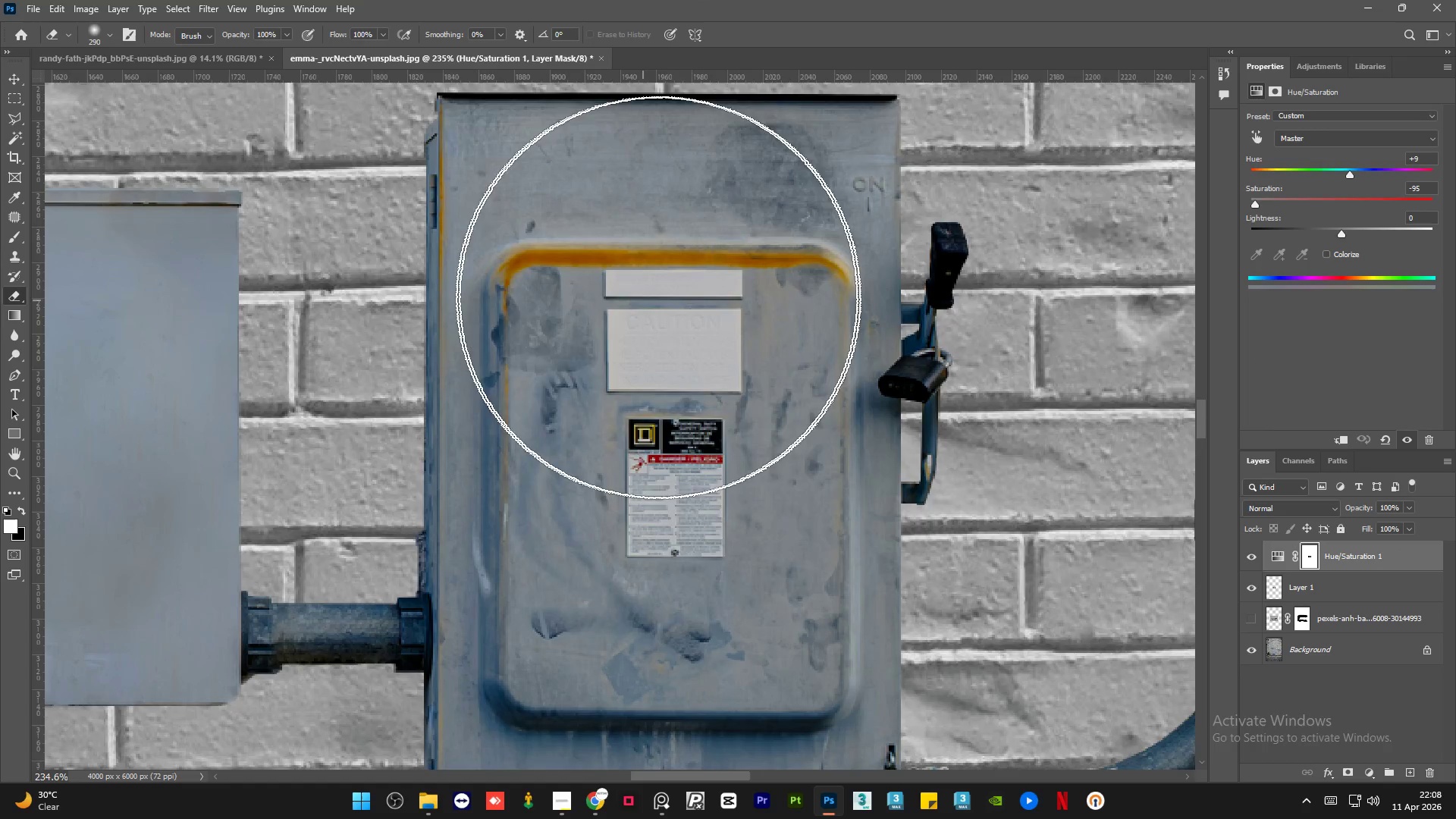 
hold_key(key=AltLeft, duration=0.52)
 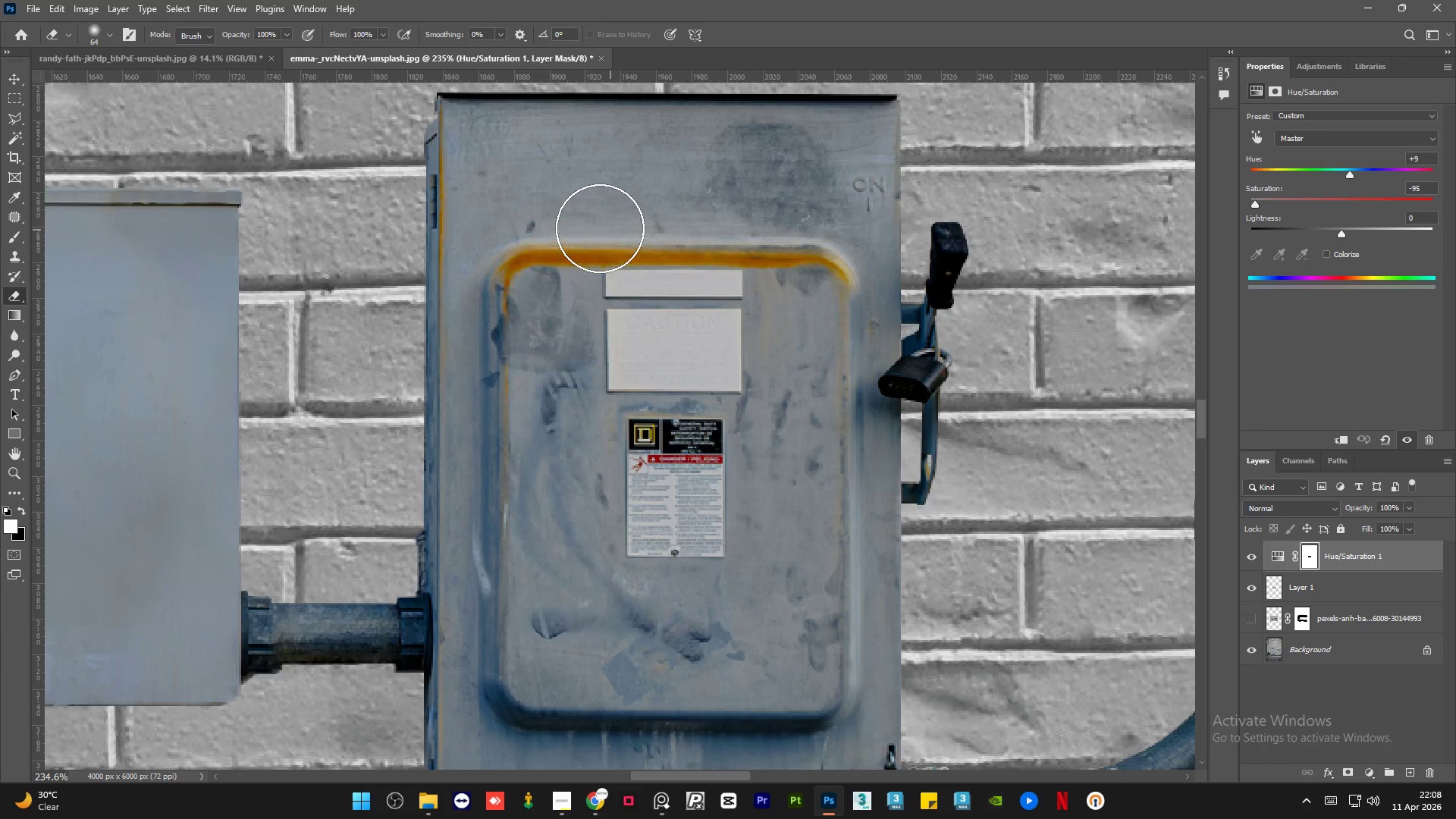 
hold_key(key=AltLeft, duration=1.53)
 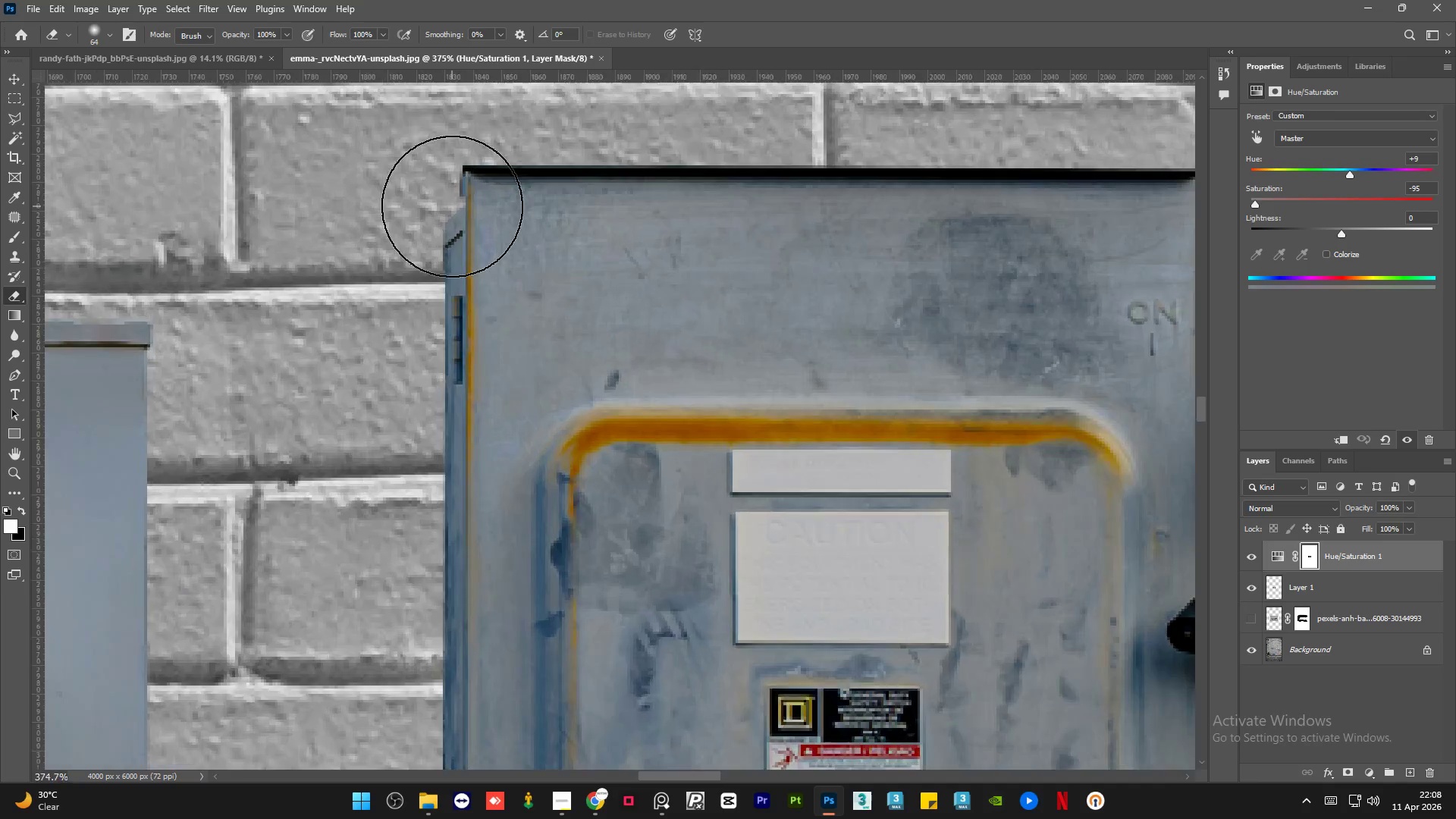 
hold_key(key=AltLeft, duration=1.25)
 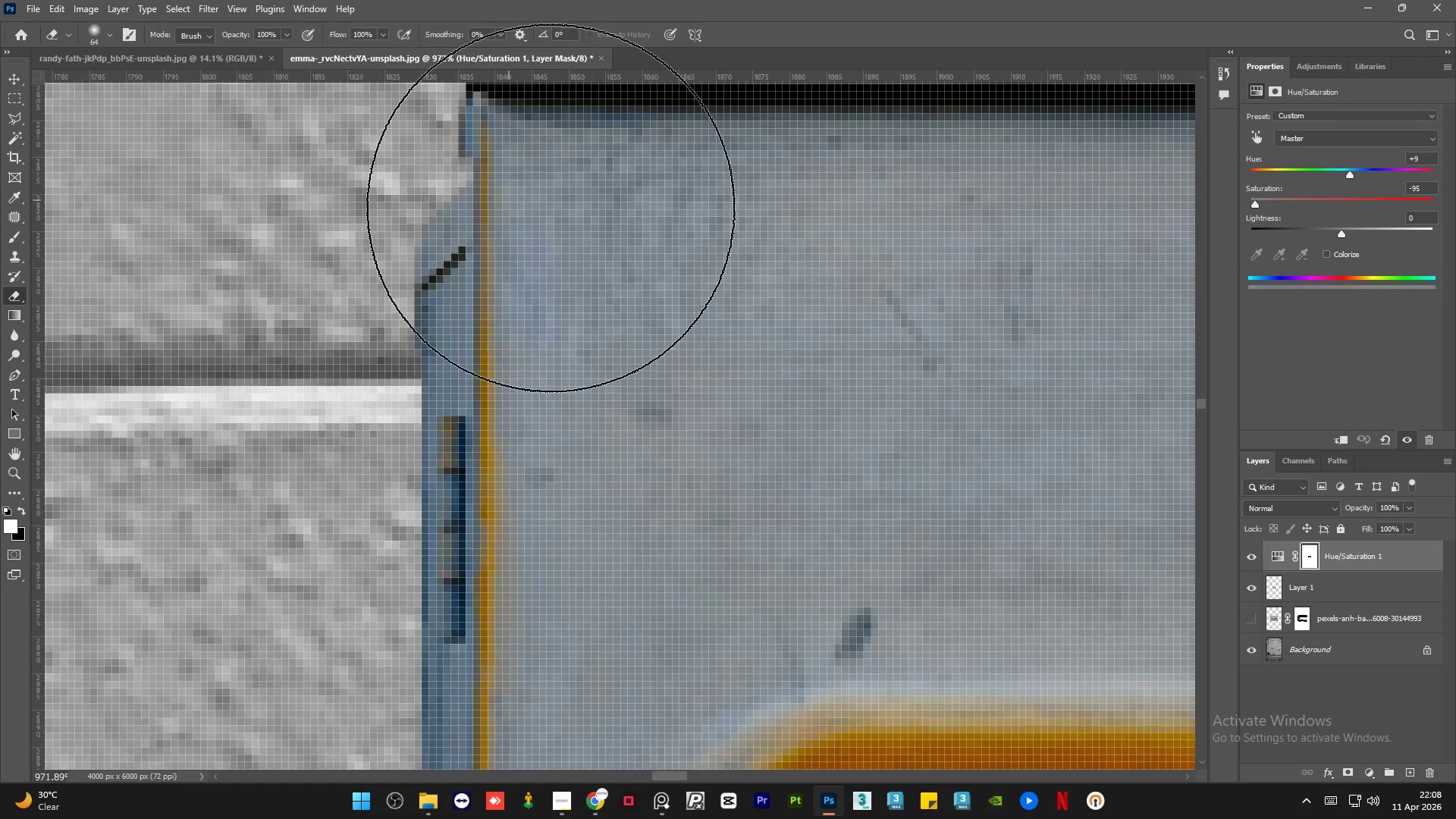 
hold_key(key=AltLeft, duration=0.8)
 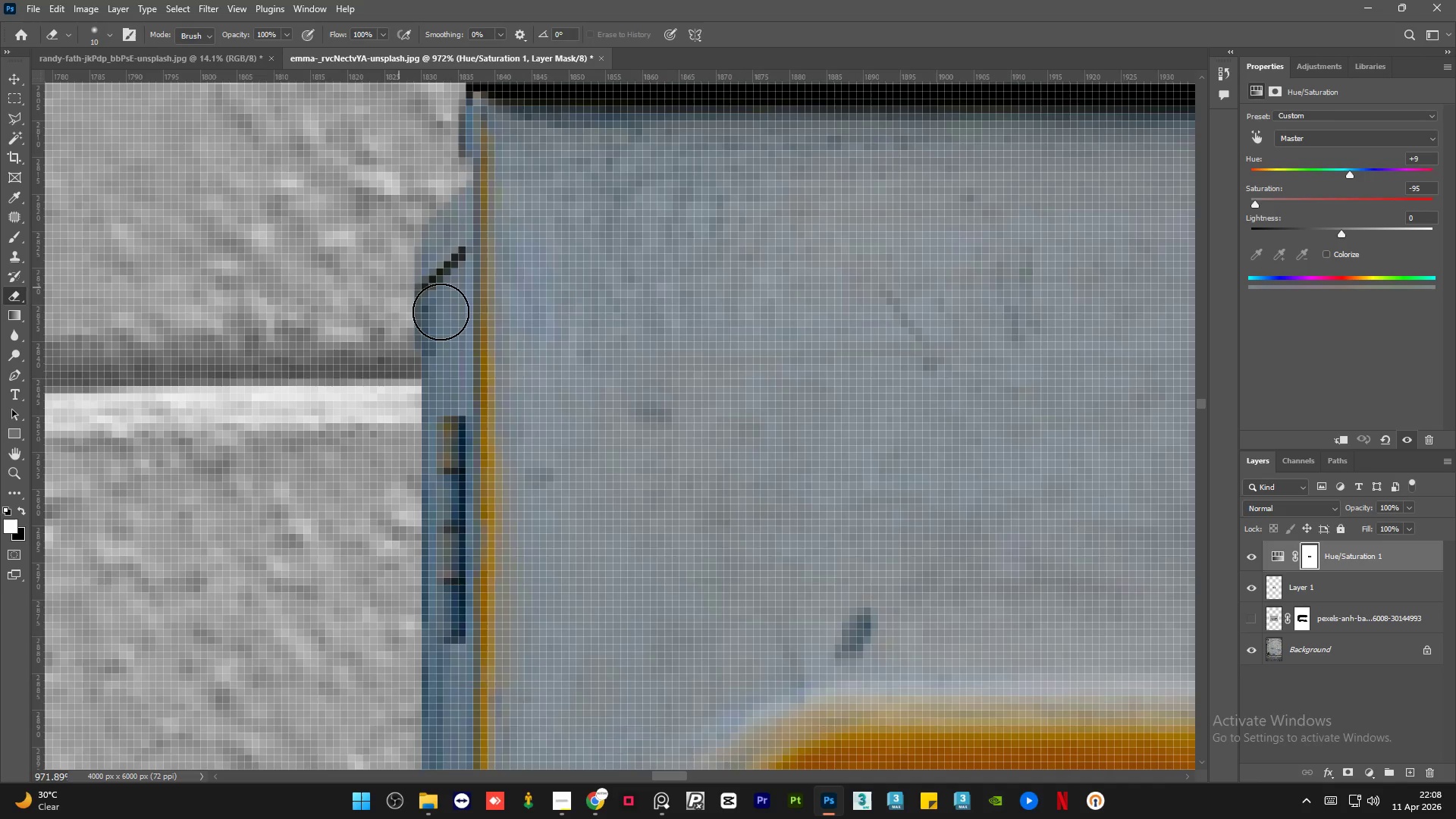 
scroll: coordinate [472, 218], scroll_direction: up, amount: 15.0
 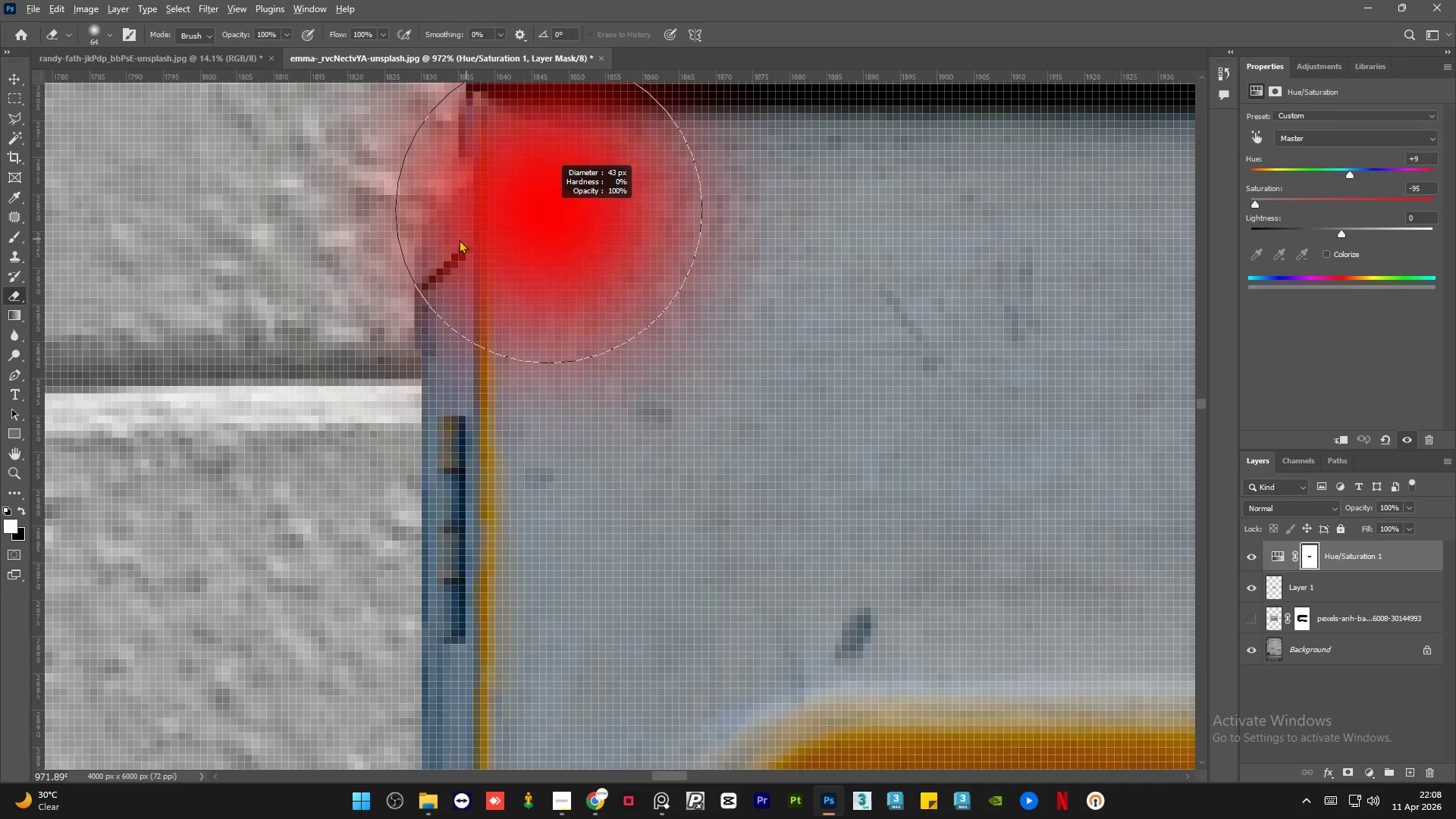 
key(Alt+AltLeft)
 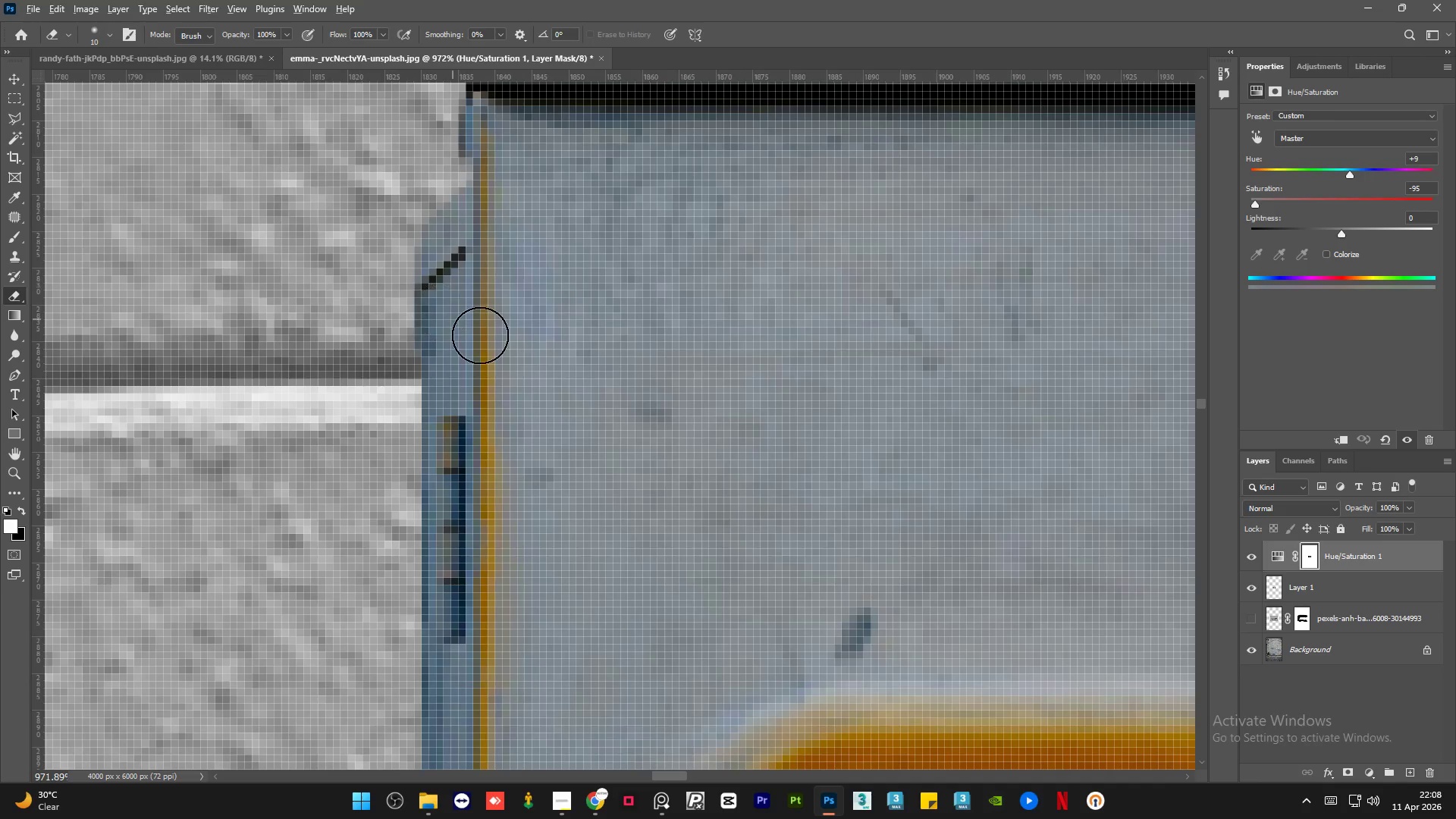 
hold_key(key=AltLeft, duration=0.92)
scroll: coordinate [474, 265], scroll_direction: up, amount: 13.0
 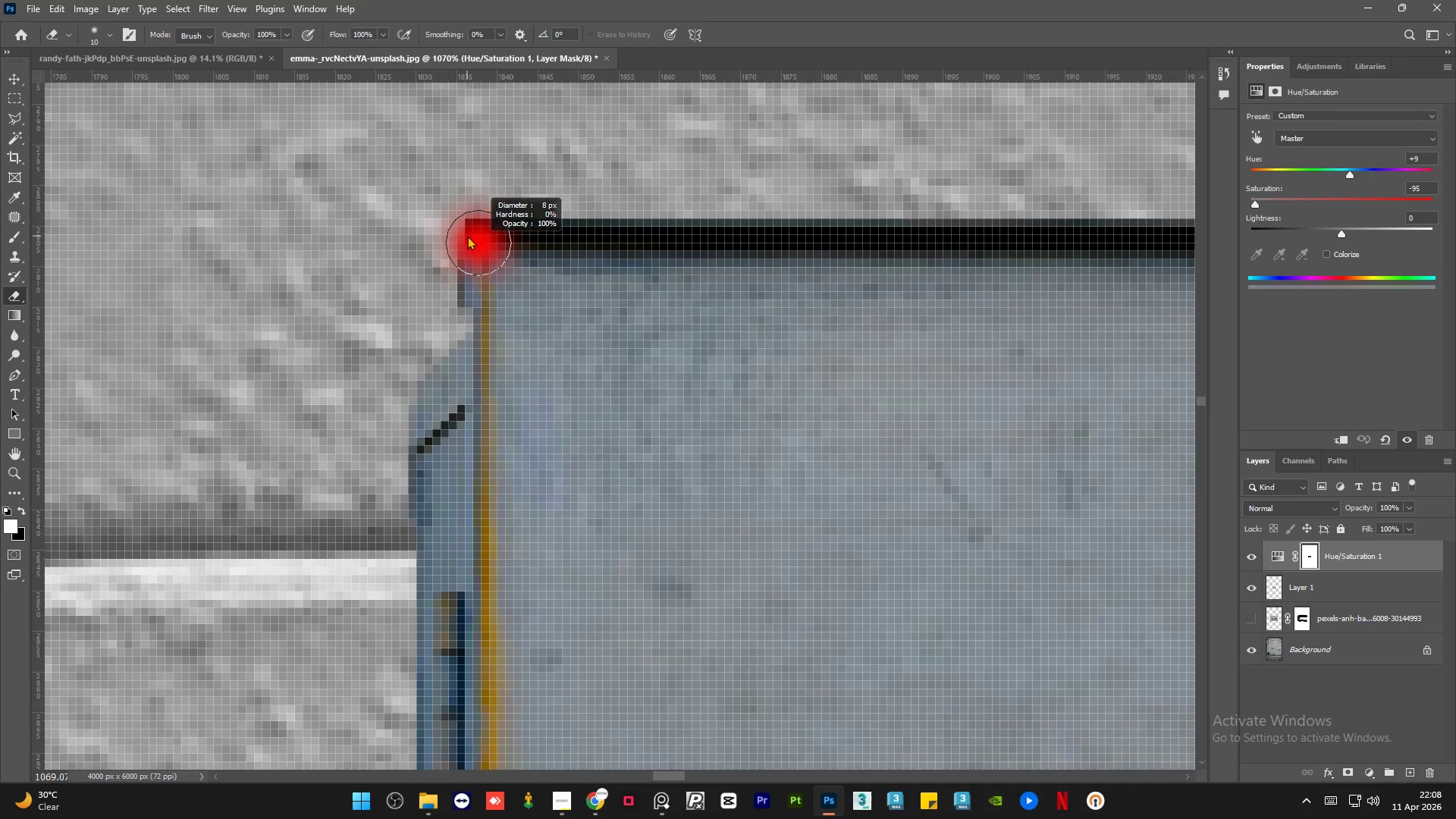 
left_click_drag(start_coordinate=[472, 254], to_coordinate=[474, 258])
 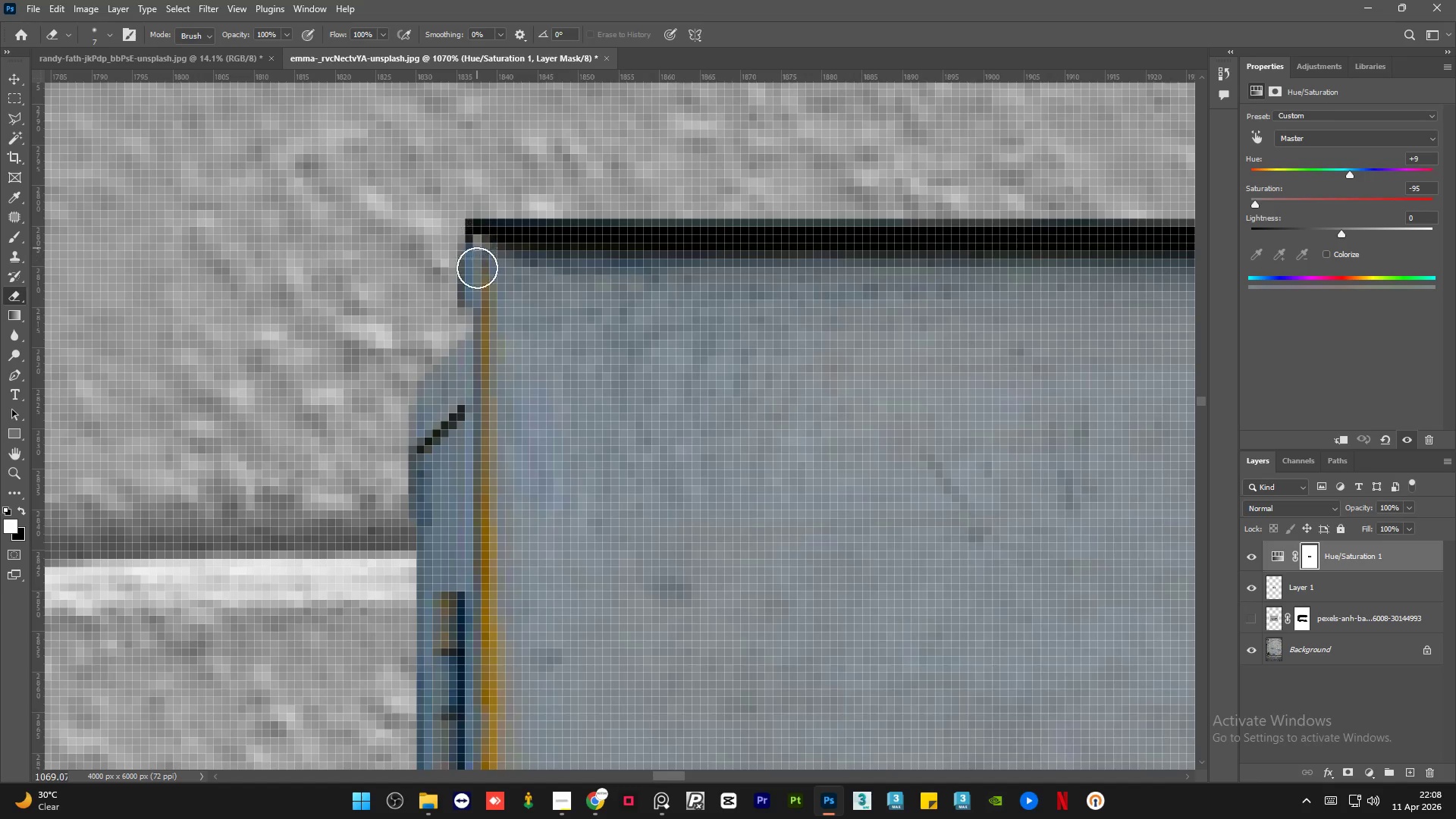 
left_click_drag(start_coordinate=[477, 279], to_coordinate=[479, 315])
 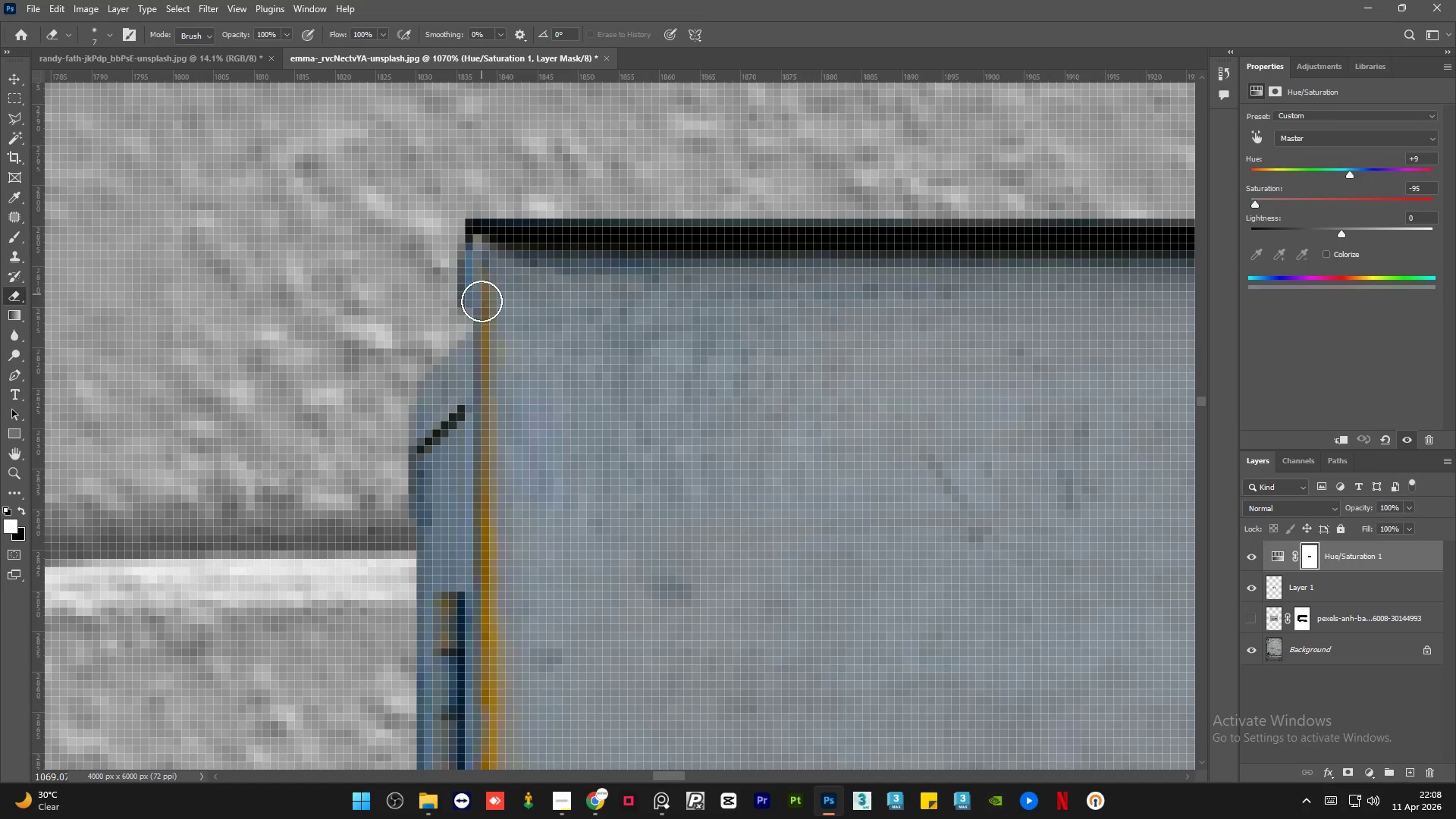 
left_click_drag(start_coordinate=[482, 305], to_coordinate=[481, 366])
 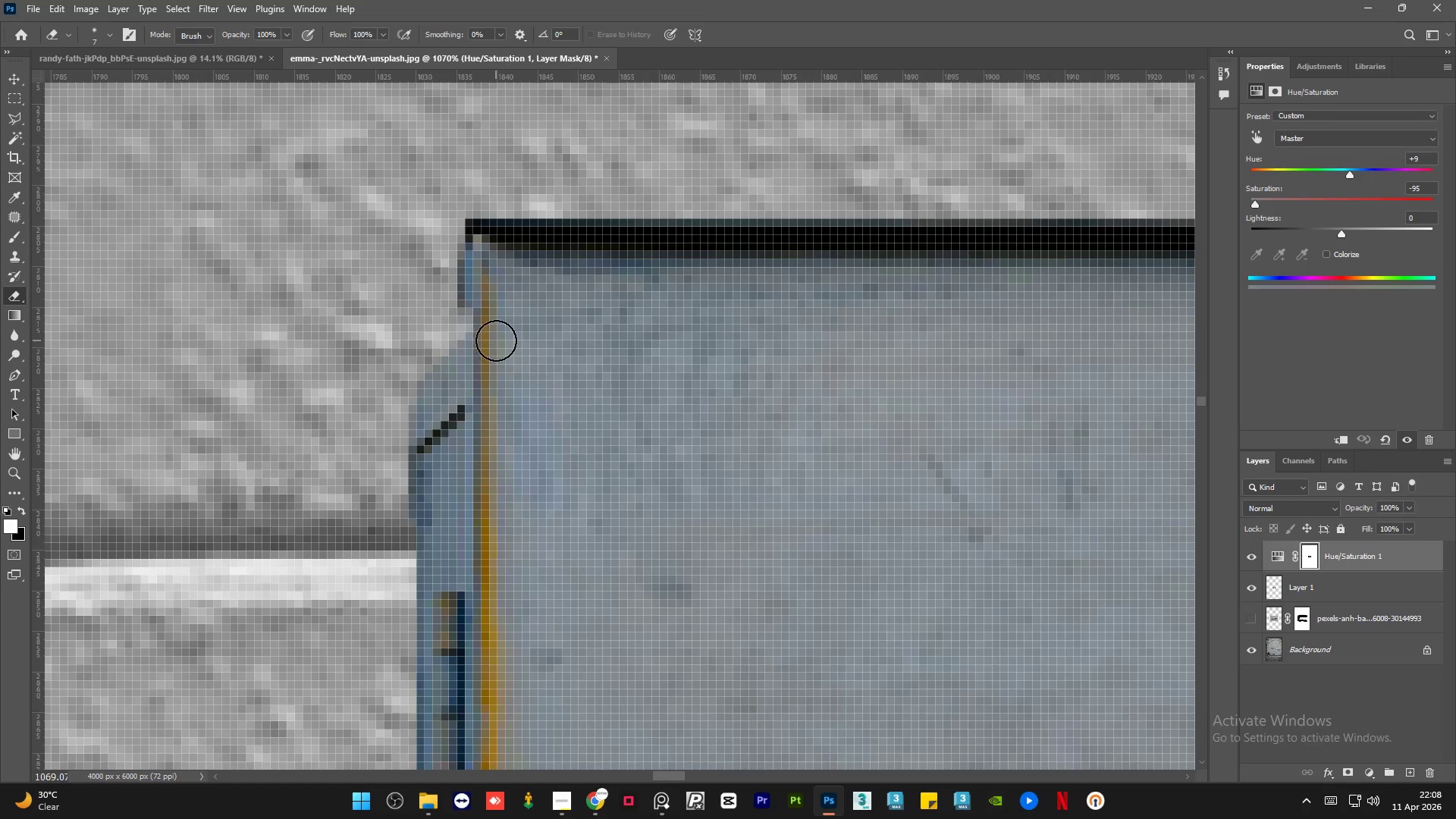 
key(X)
 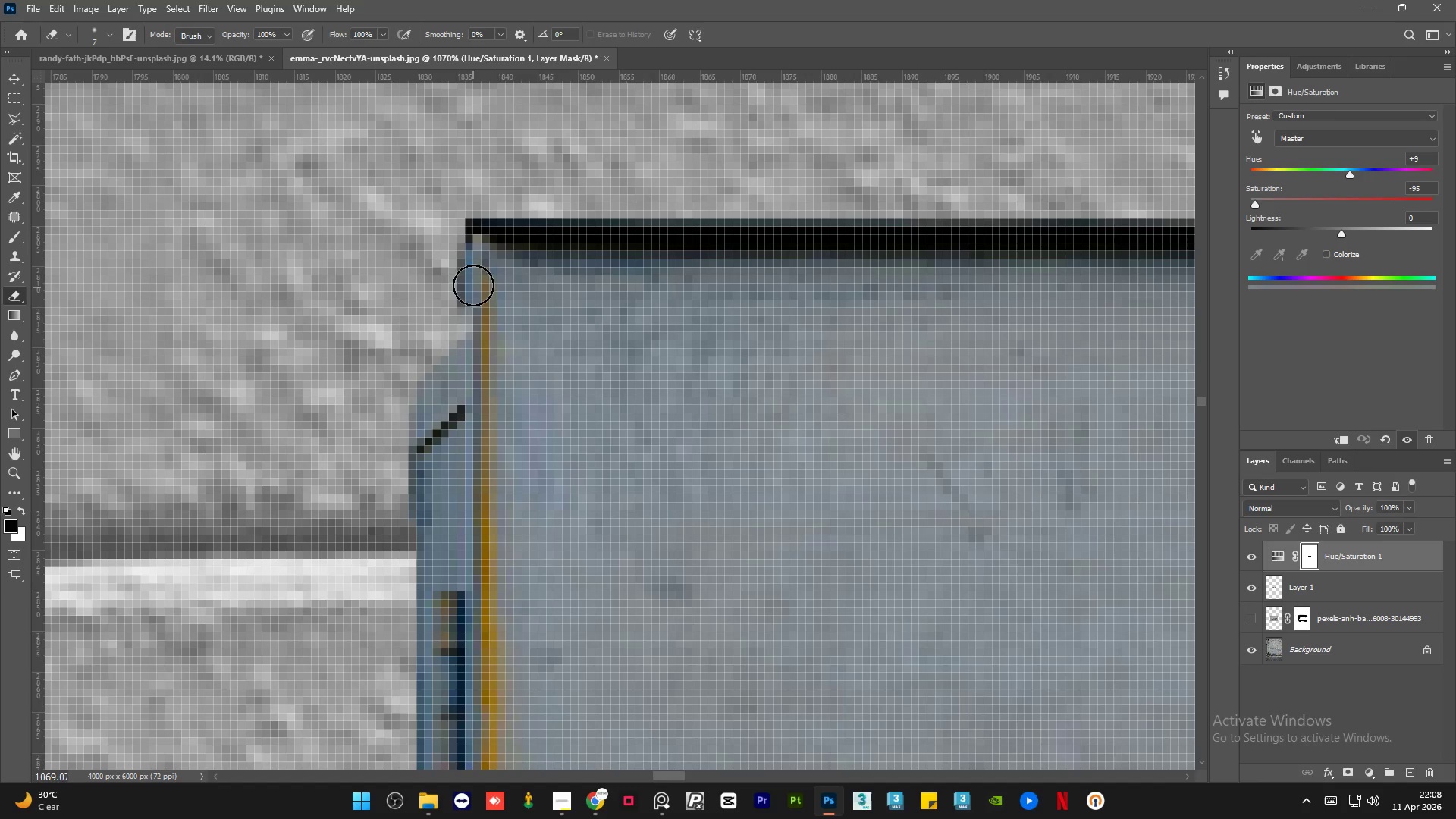 
left_click_drag(start_coordinate=[473, 290], to_coordinate=[488, 276])
 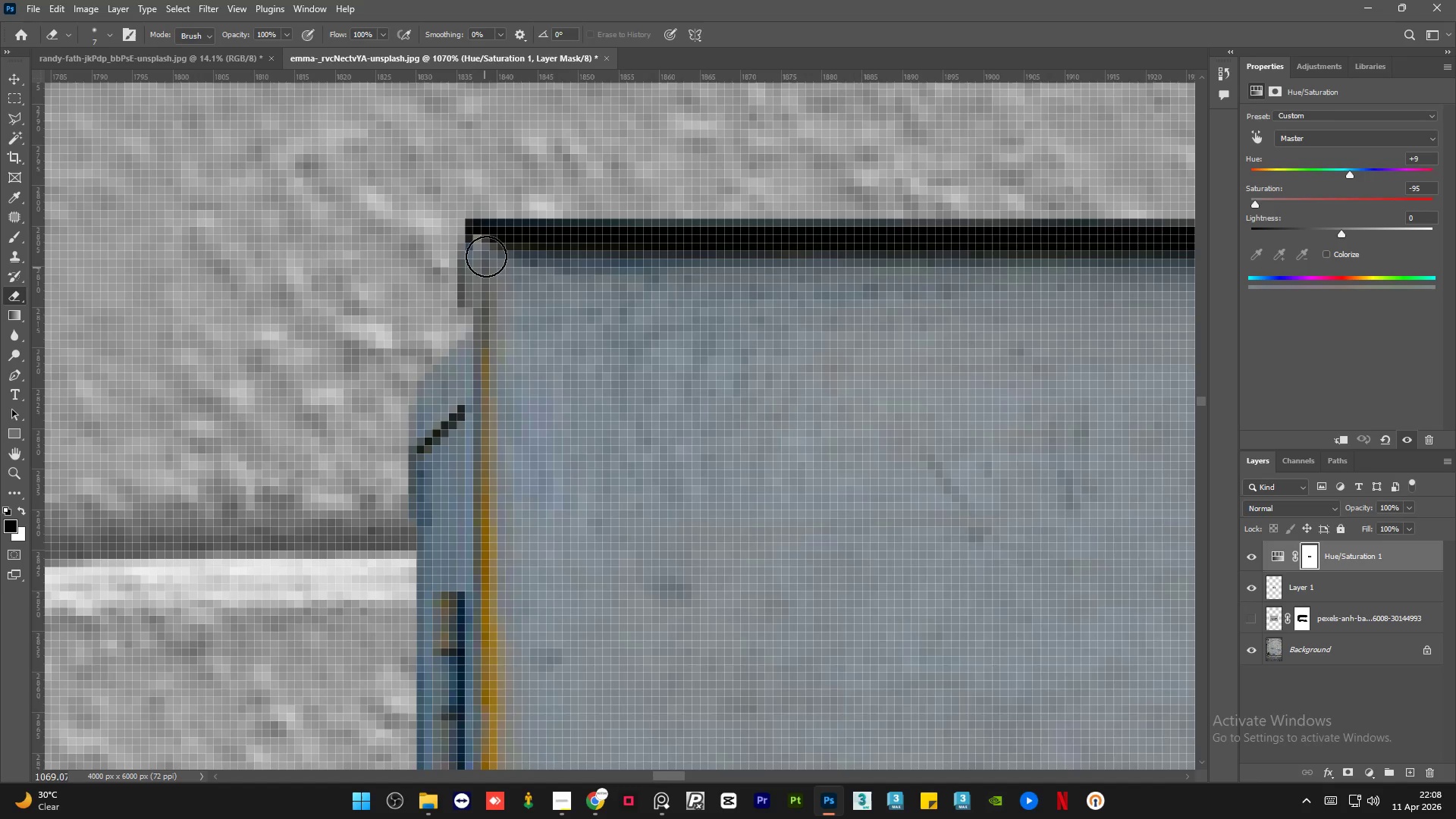 
left_click_drag(start_coordinate=[485, 274], to_coordinate=[473, 449])
 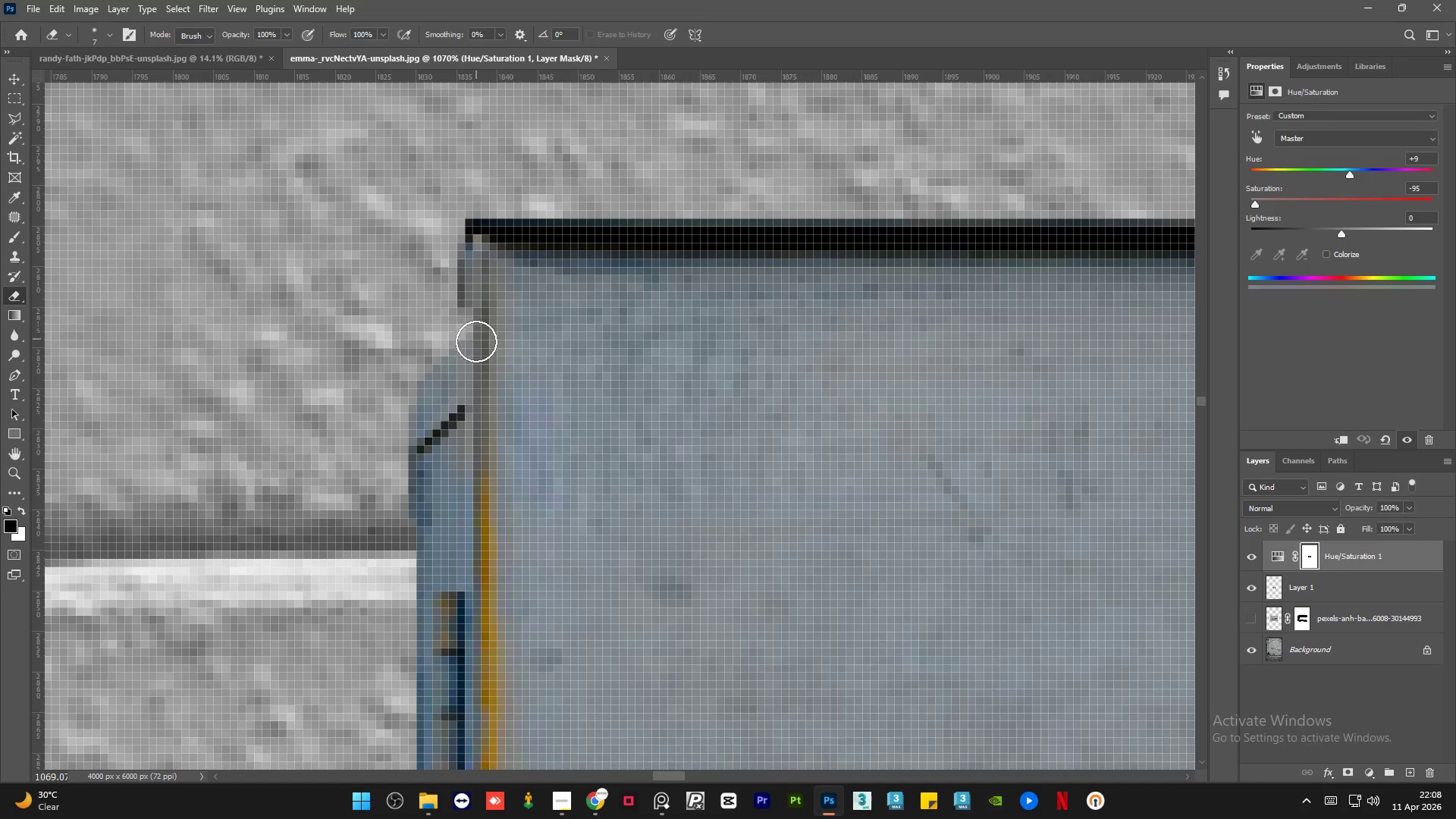 
left_click_drag(start_coordinate=[476, 356], to_coordinate=[466, 556])
 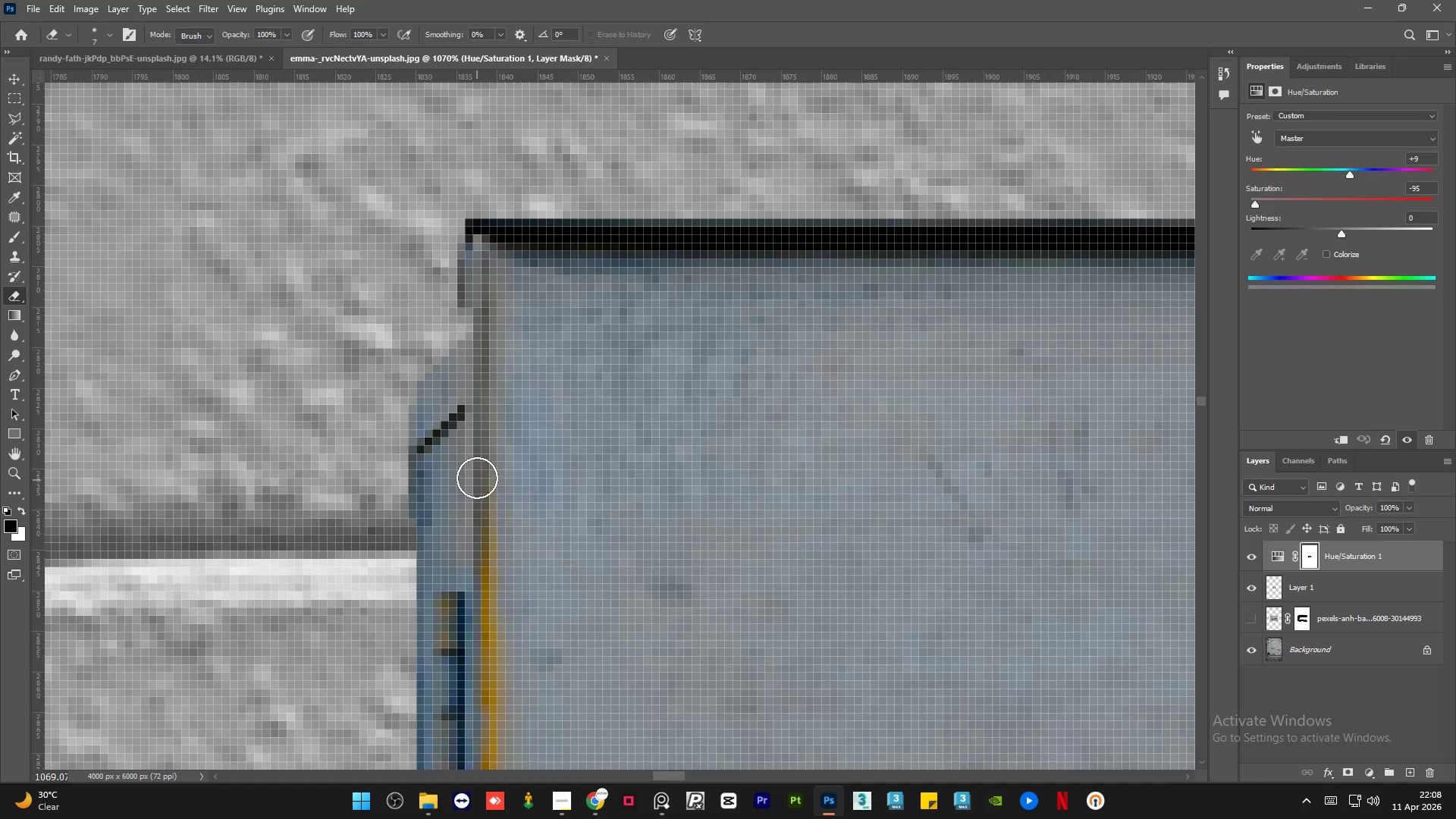 
left_click_drag(start_coordinate=[476, 524], to_coordinate=[485, 614])
 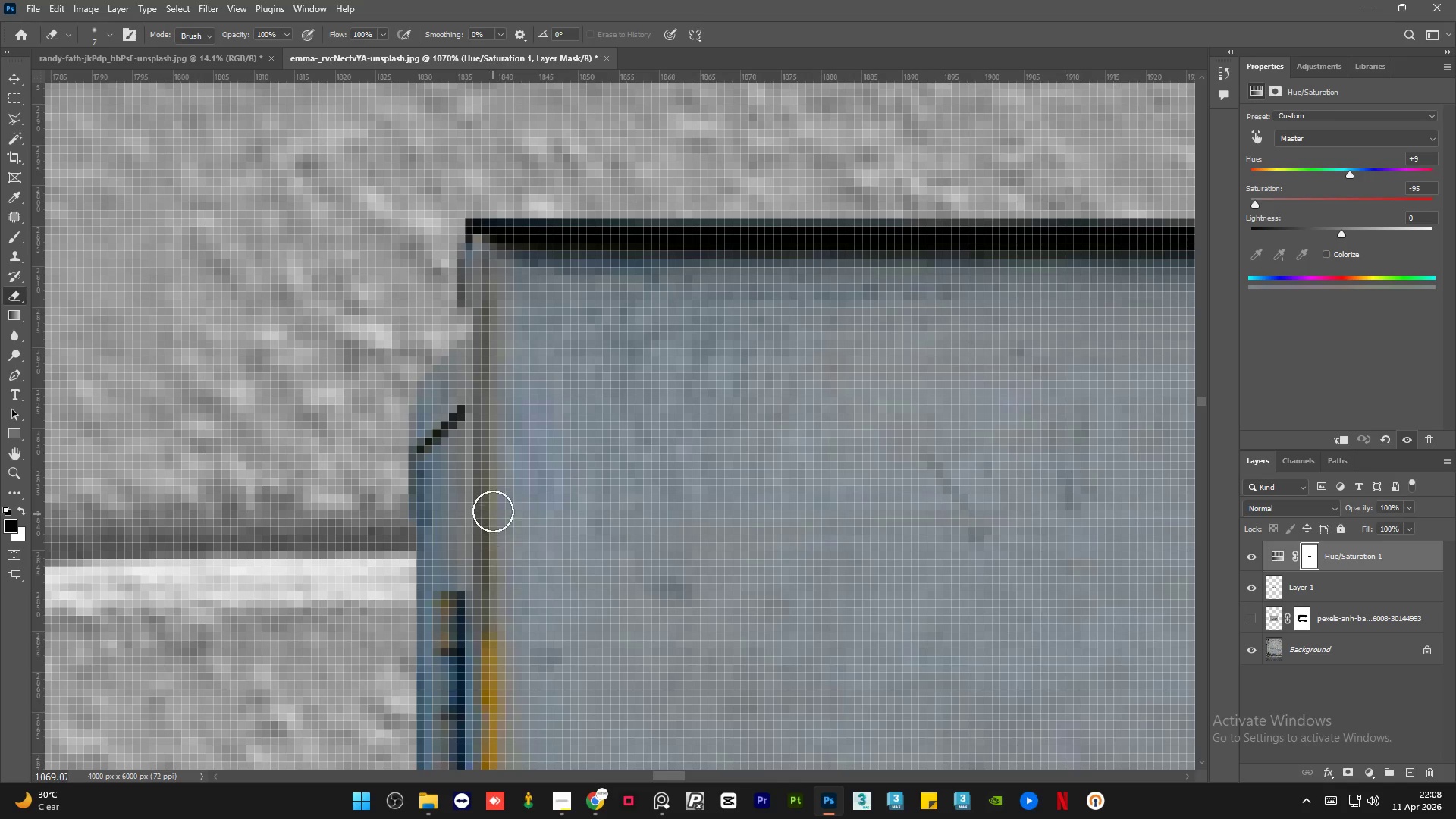 
left_click_drag(start_coordinate=[491, 544], to_coordinate=[491, 733])
 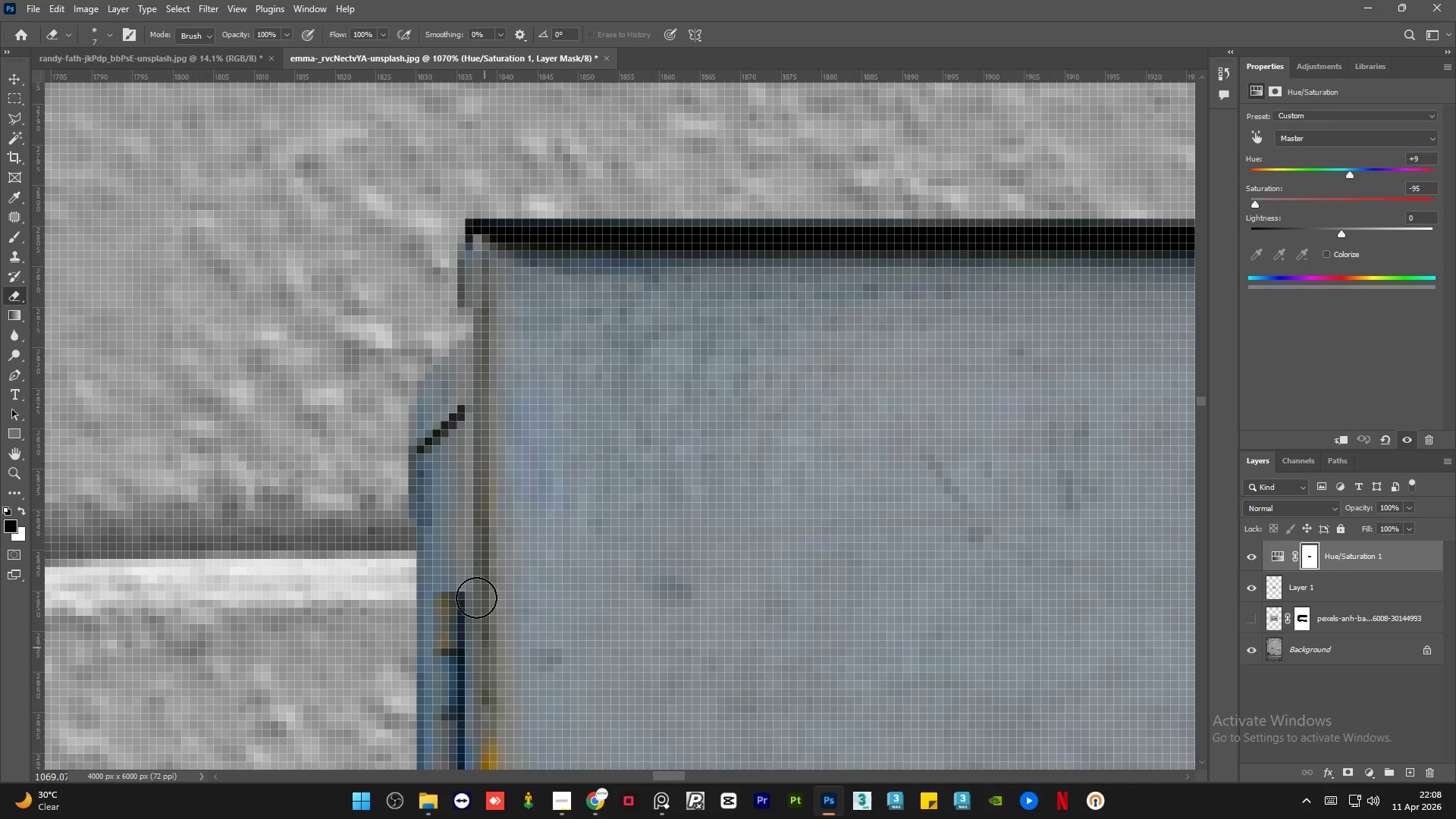 
left_click_drag(start_coordinate=[475, 617], to_coordinate=[477, 766])
 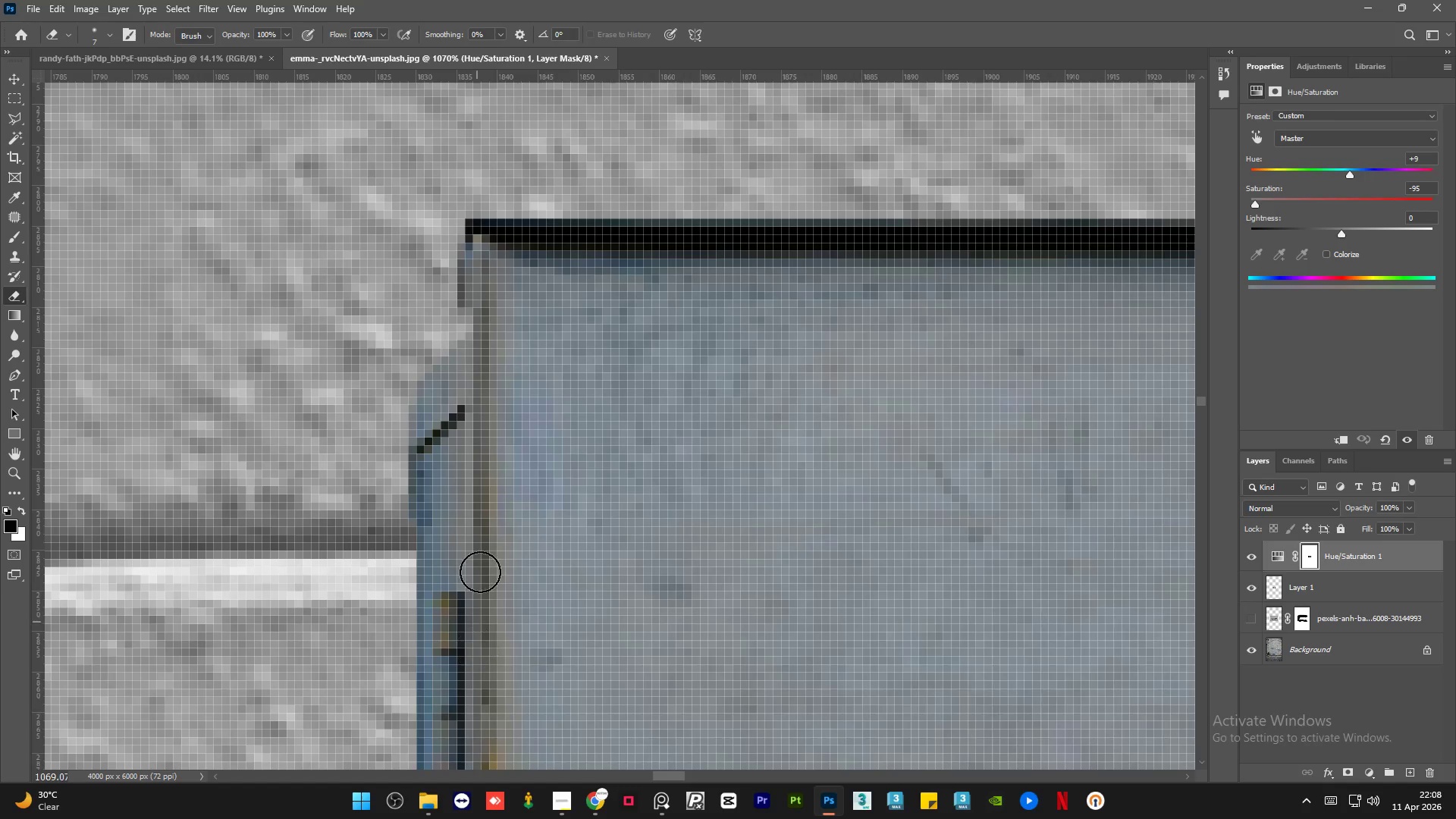 
hold_key(key=AltLeft, duration=1.08)
 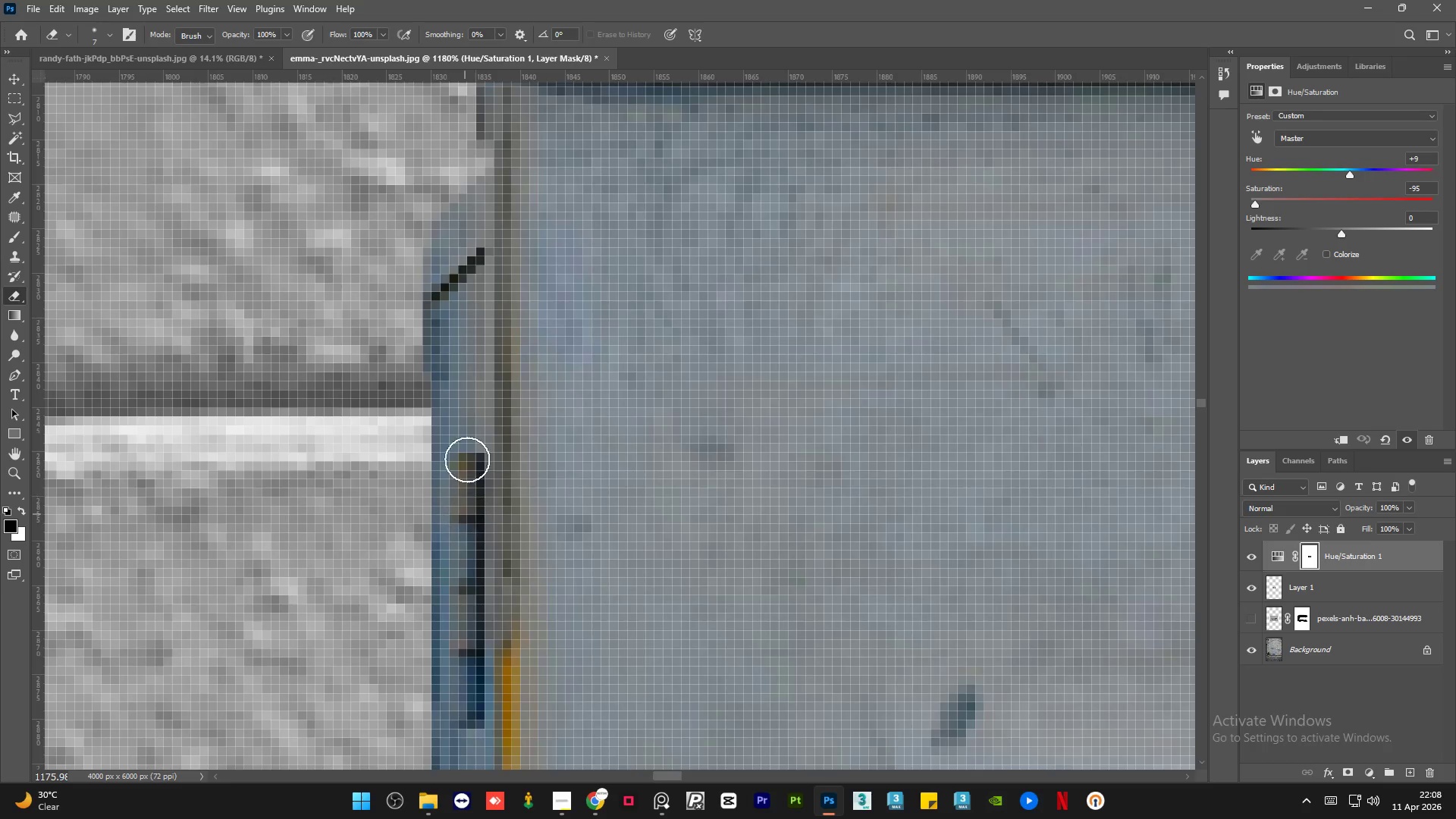 
left_click_drag(start_coordinate=[466, 491], to_coordinate=[475, 494])
 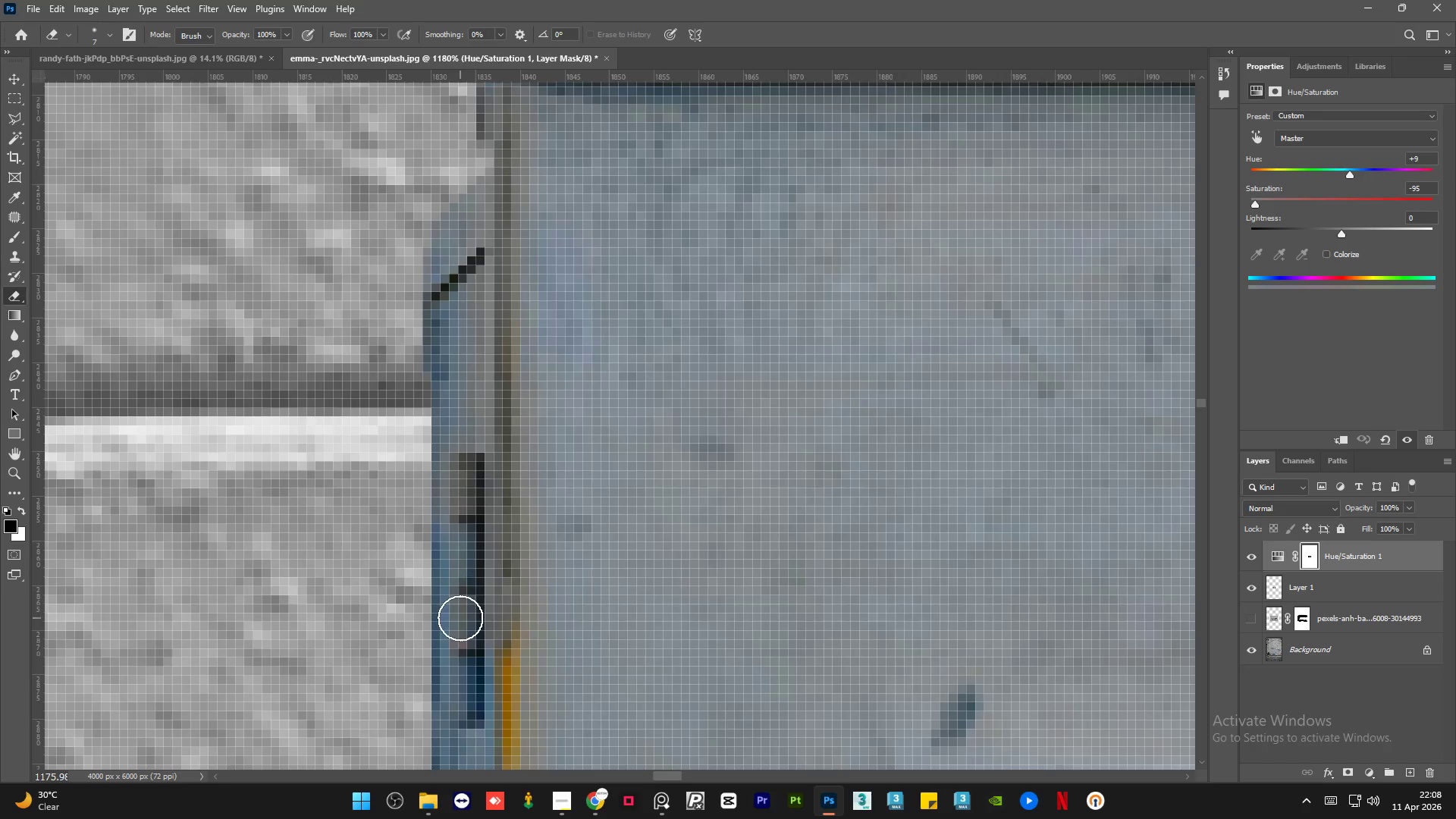 
scroll: coordinate [472, 544], scroll_direction: up, amount: 1.0
 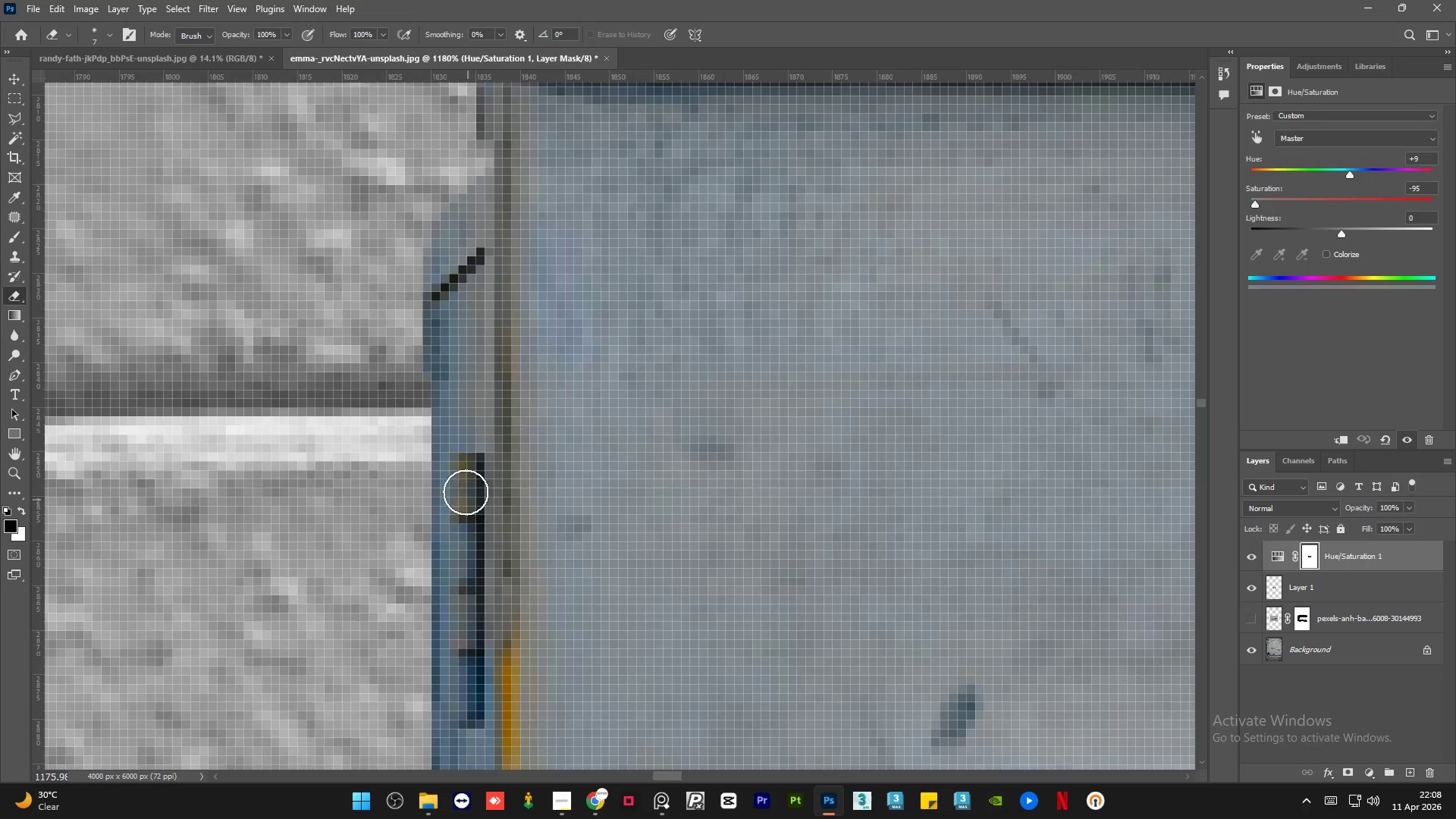 
left_click_drag(start_coordinate=[461, 607], to_coordinate=[462, 639])
 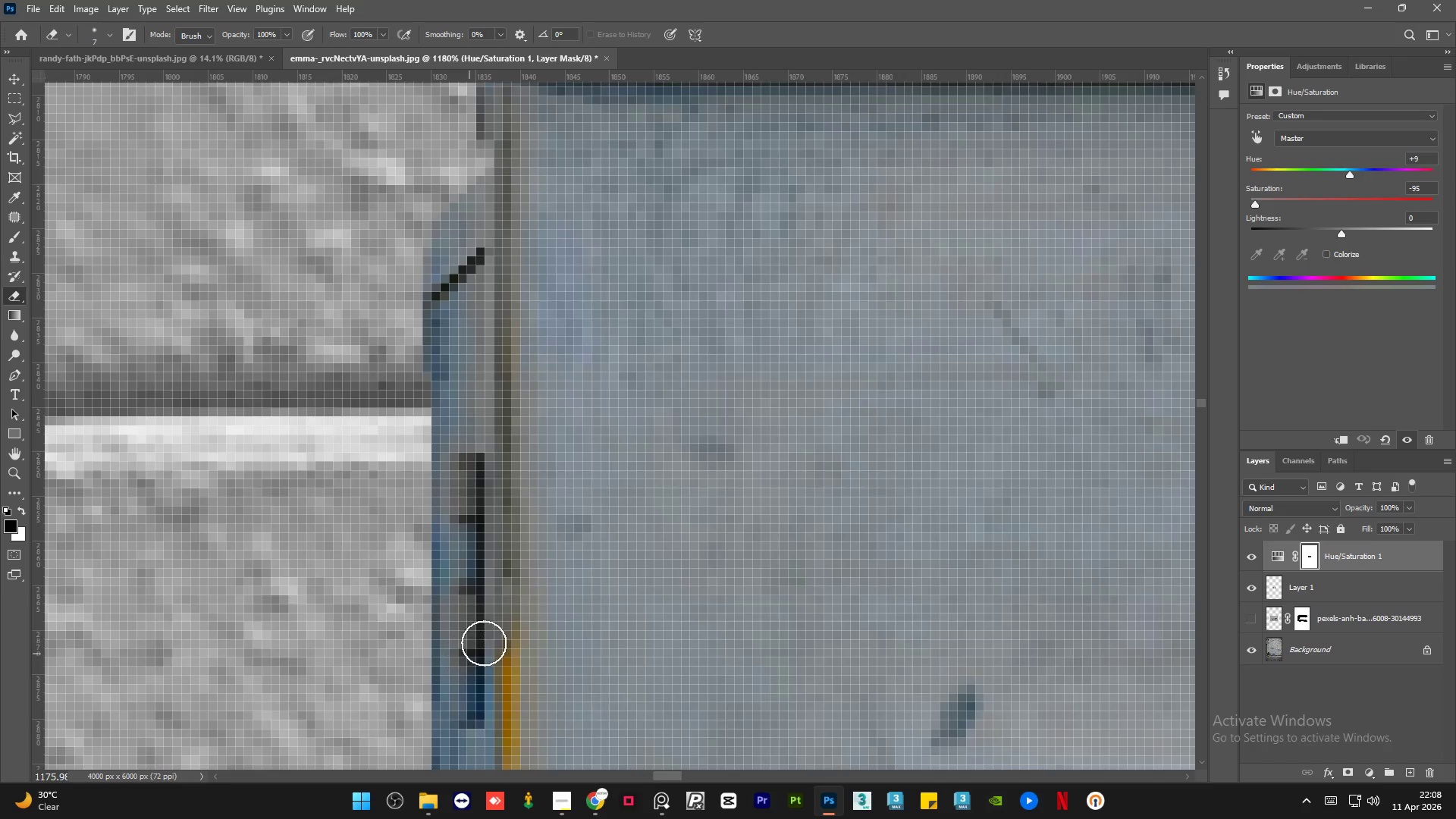 
left_click_drag(start_coordinate=[493, 632], to_coordinate=[503, 746])
 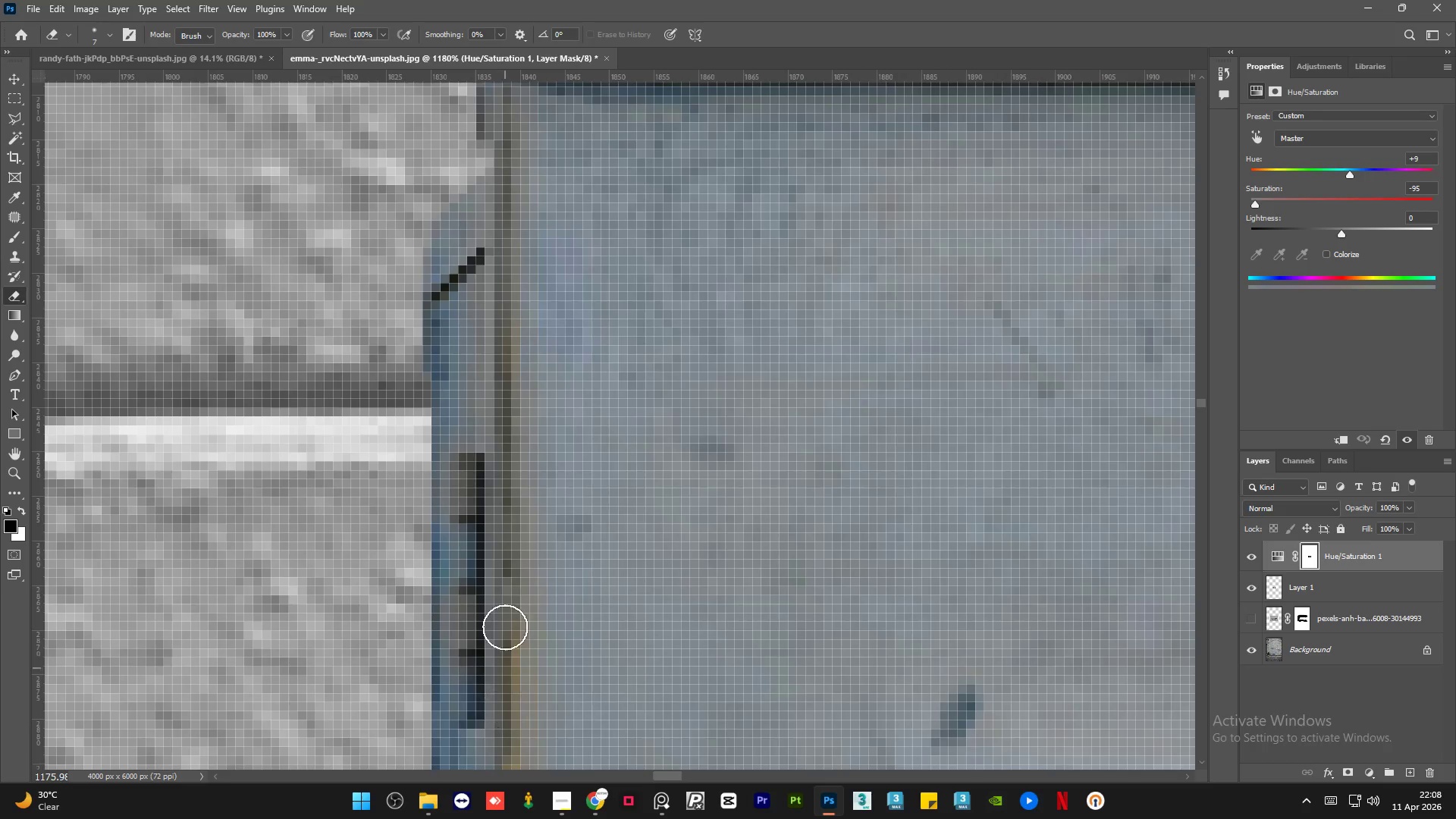 
left_click_drag(start_coordinate=[504, 628], to_coordinate=[510, 737])
 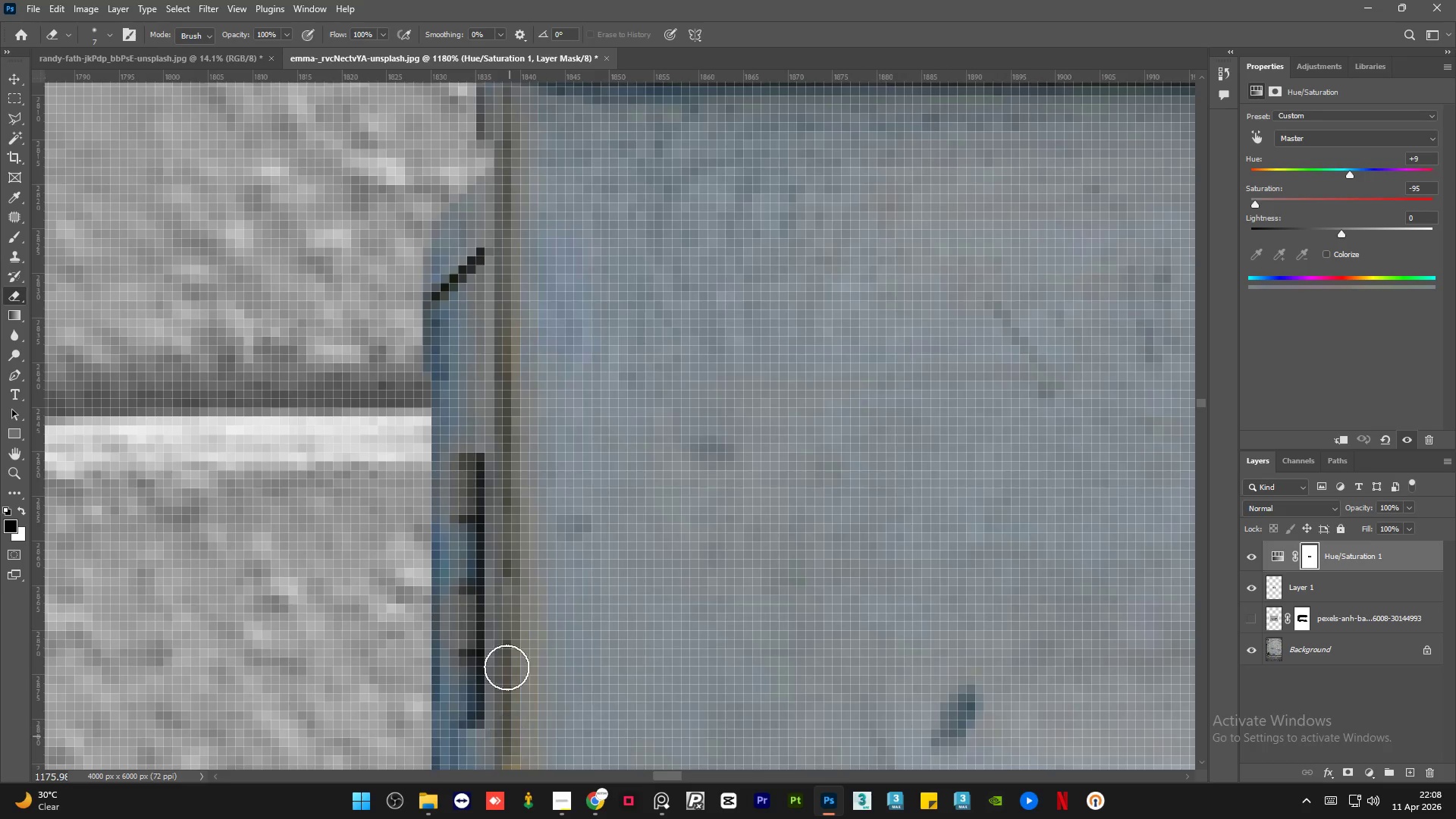 
hold_key(key=AltLeft, duration=1.5)
 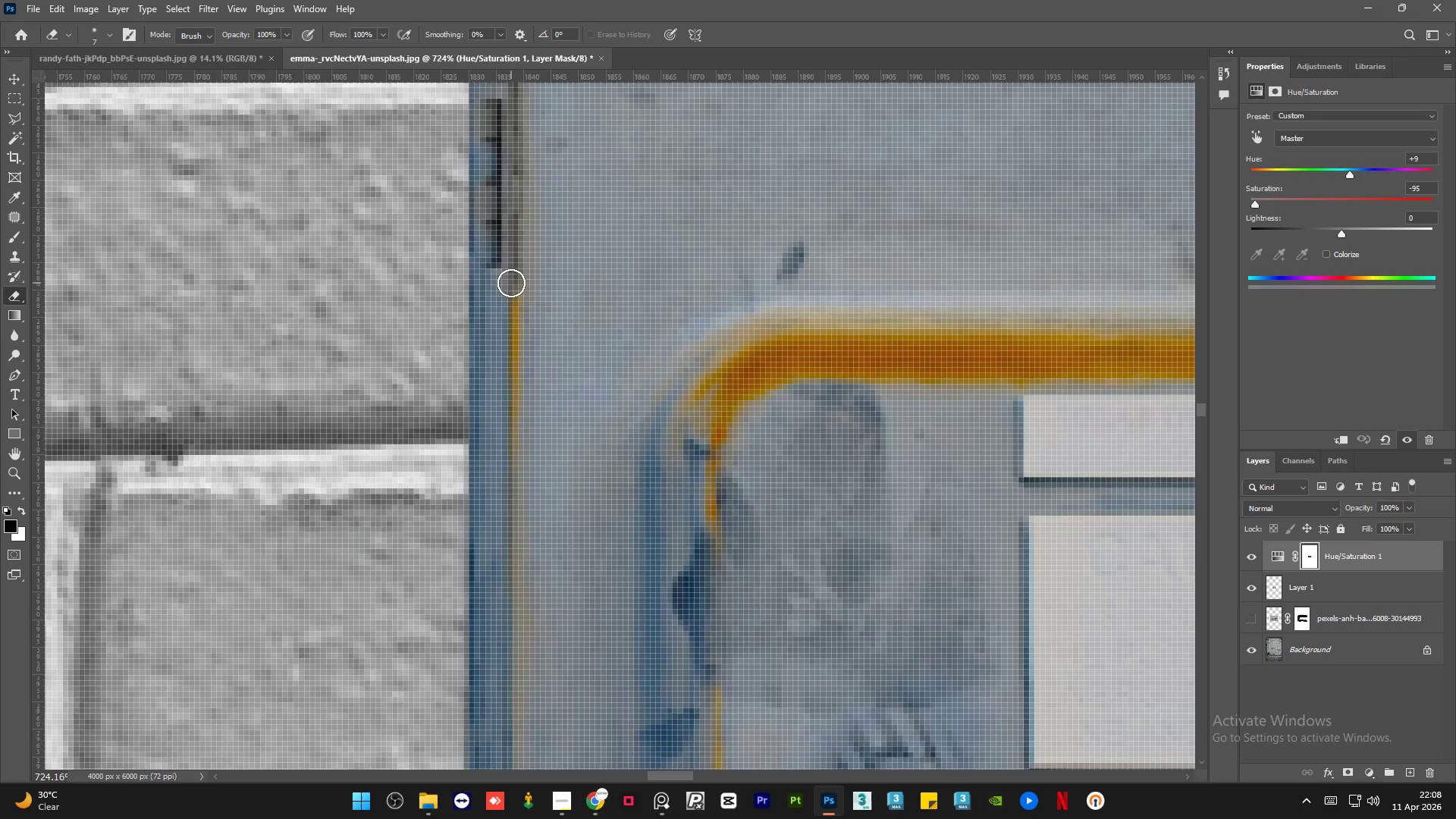 
key(Alt+AltLeft)
 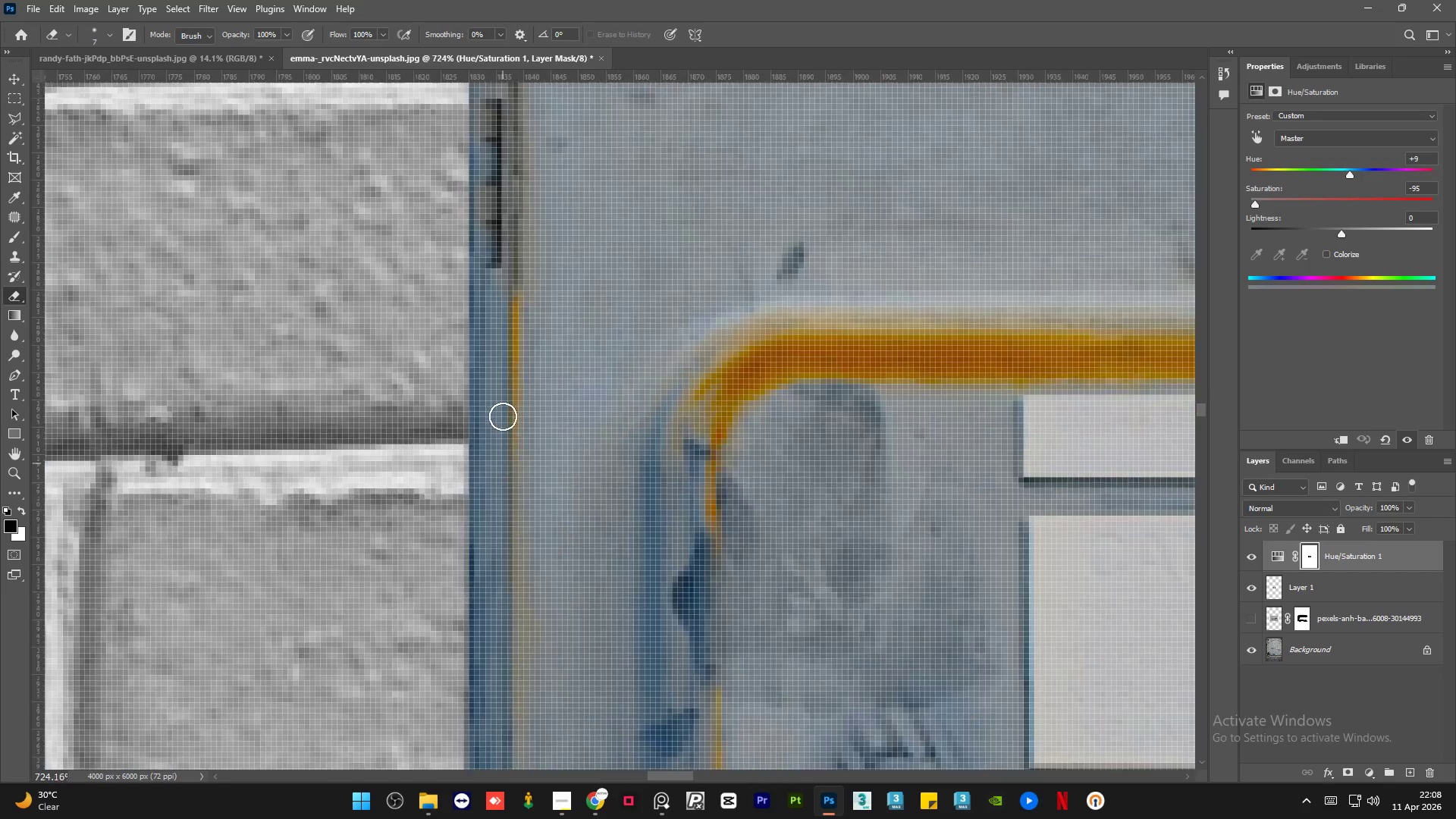 
key(Alt+AltLeft)
 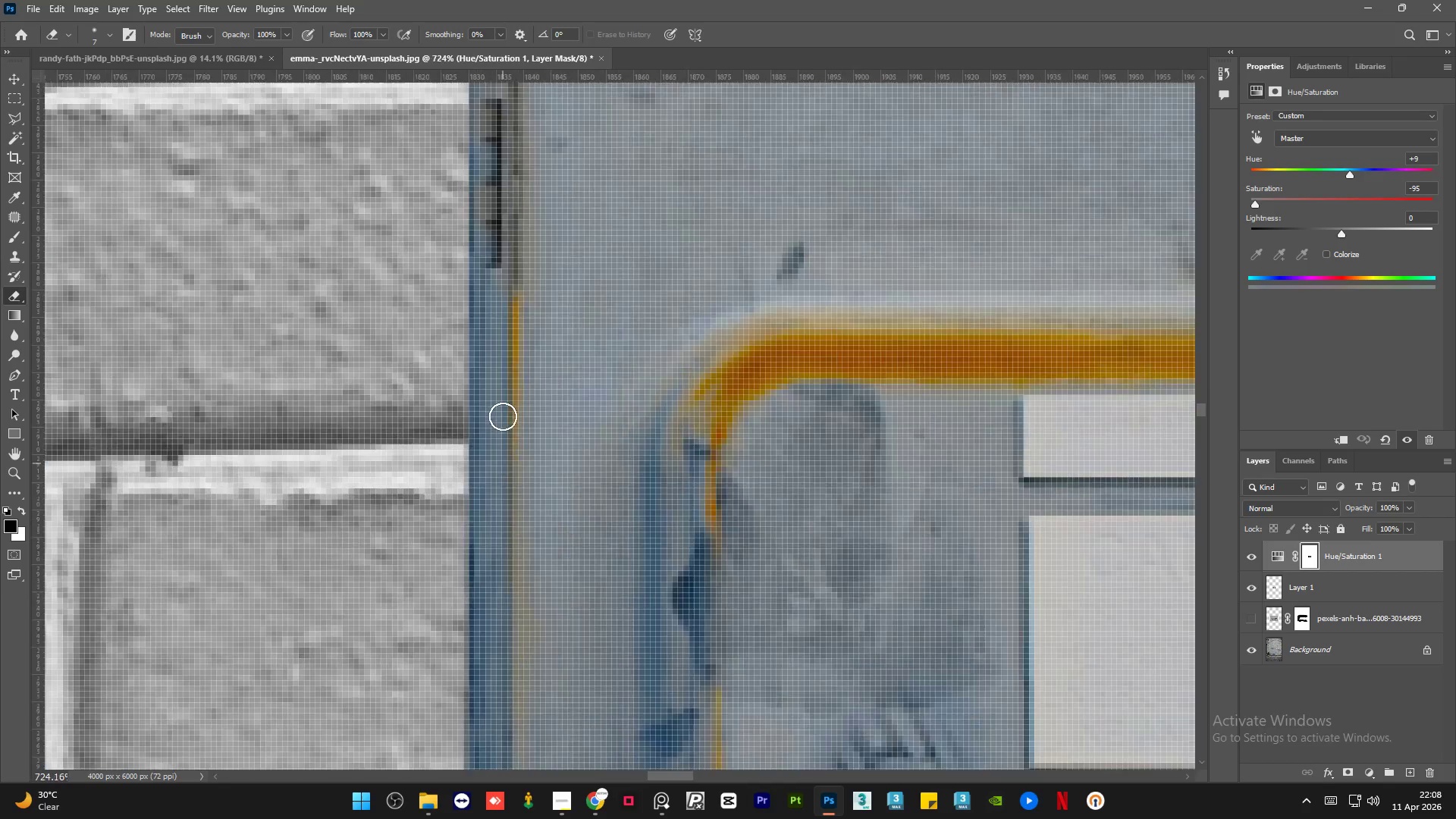 
hold_key(key=AltLeft, duration=2.12)
 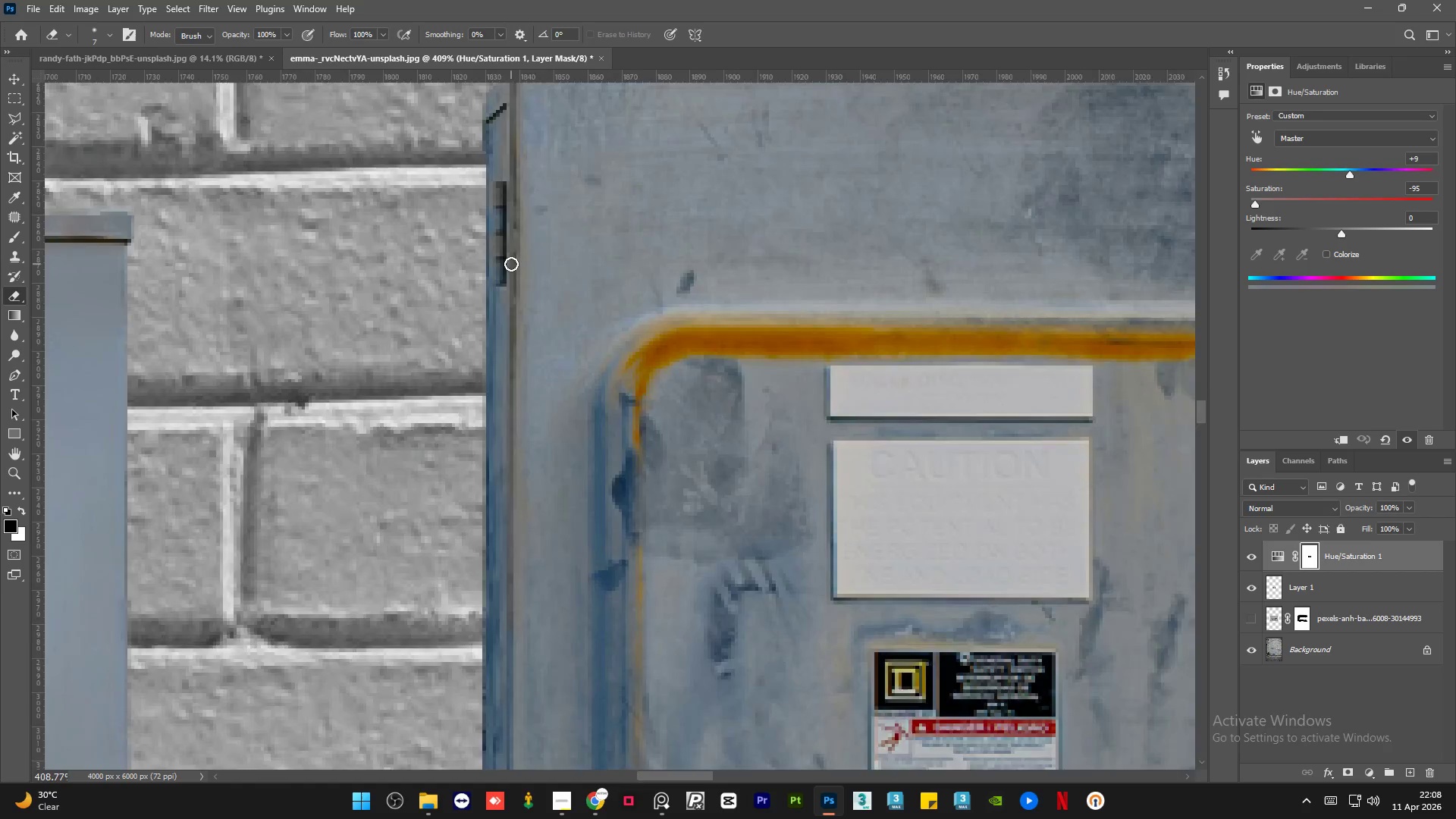 
scroll: coordinate [503, 472], scroll_direction: down, amount: 5.0
 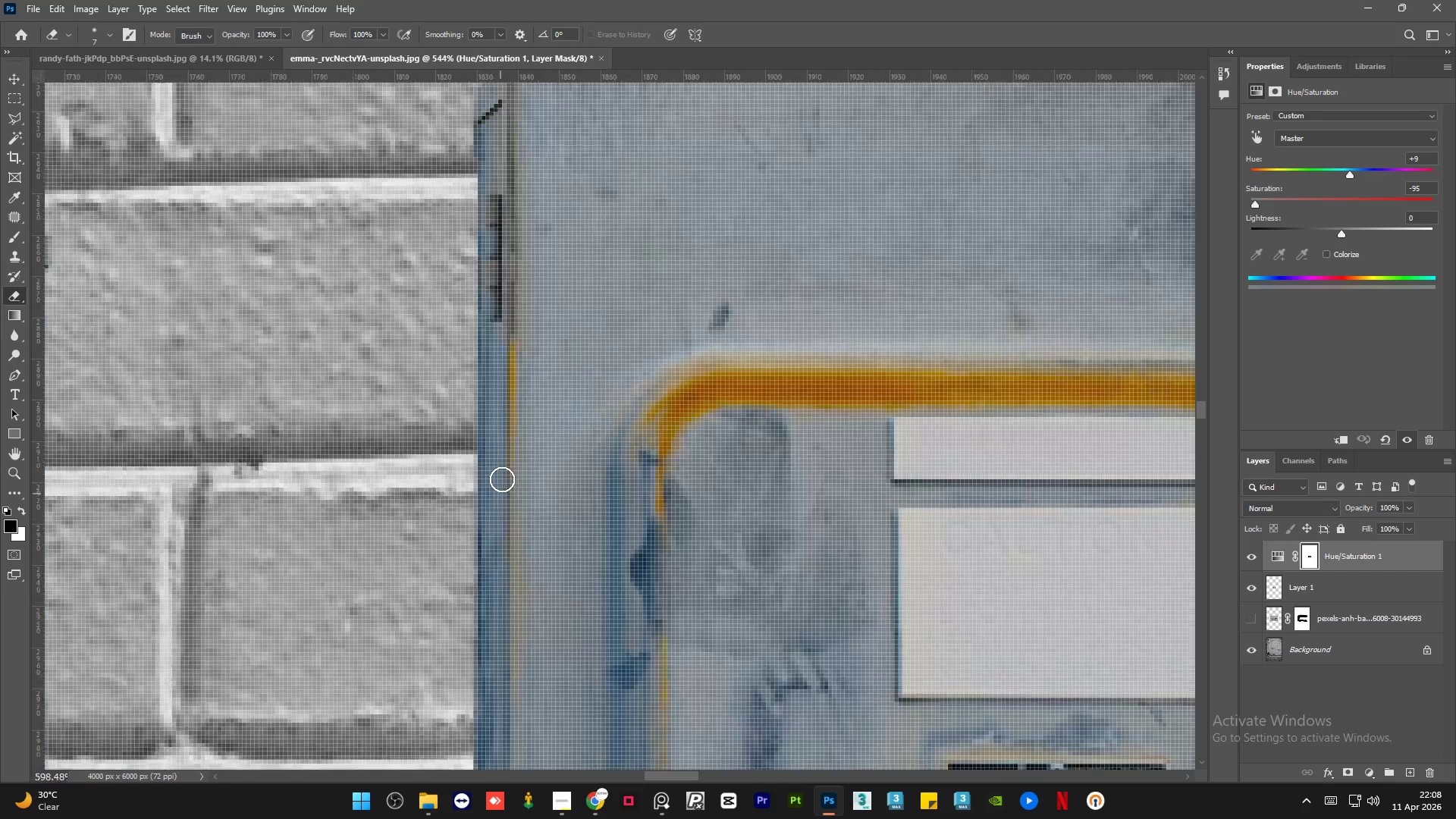 
left_click_drag(start_coordinate=[511, 283], to_coordinate=[516, 816])
 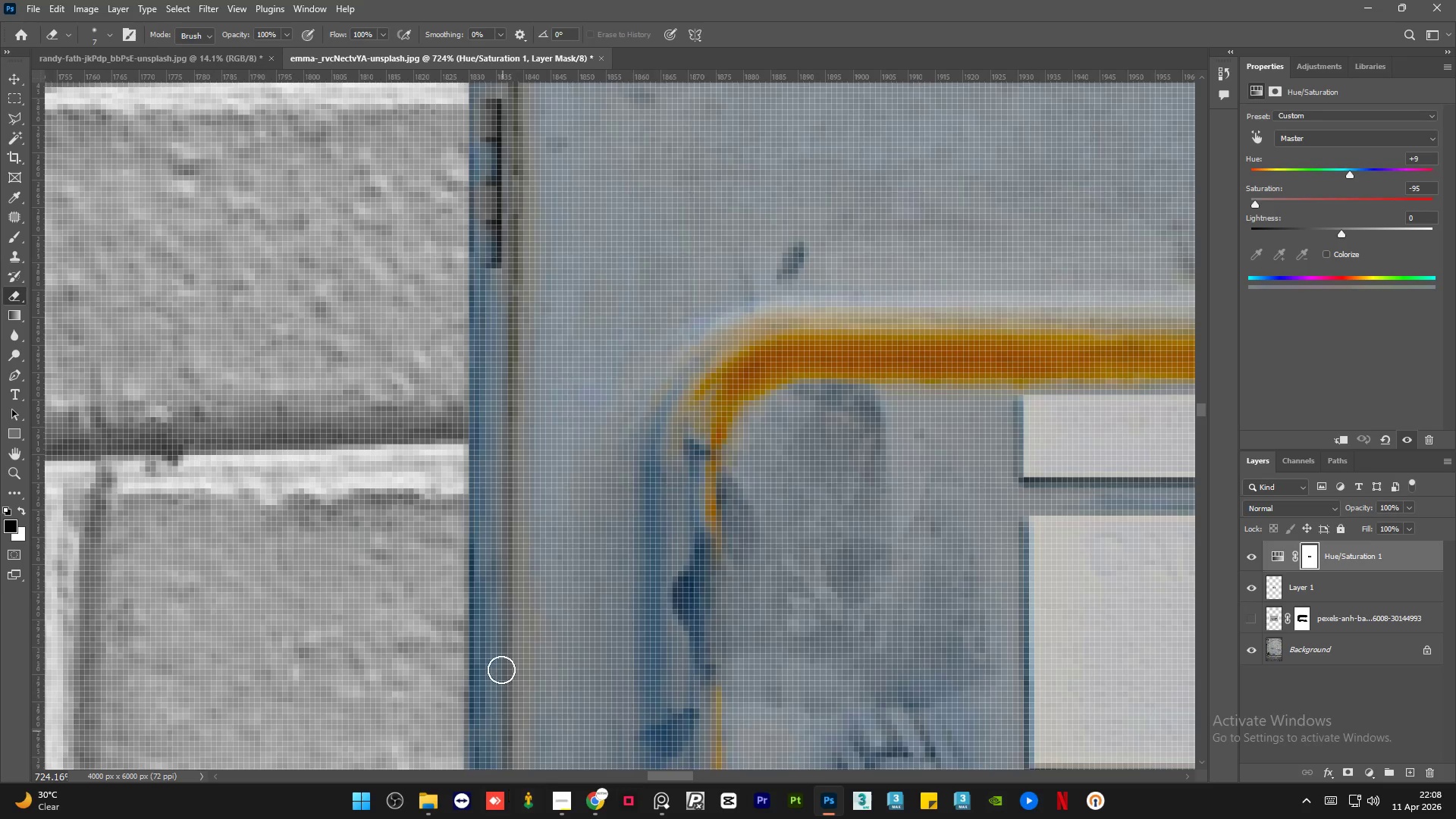 
hold_key(key=AltLeft, duration=1.5)
 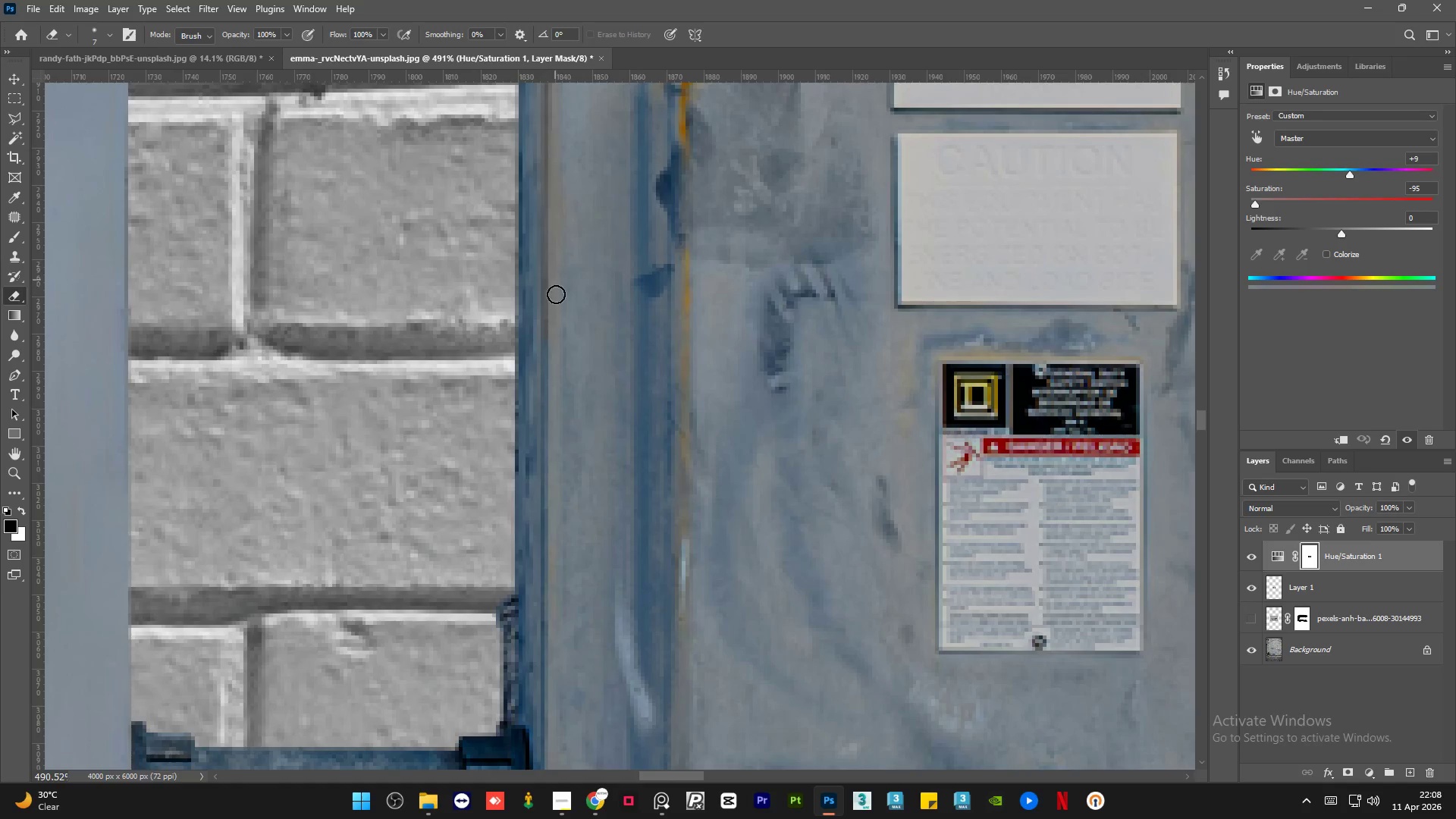 
key(Alt+AltLeft)
 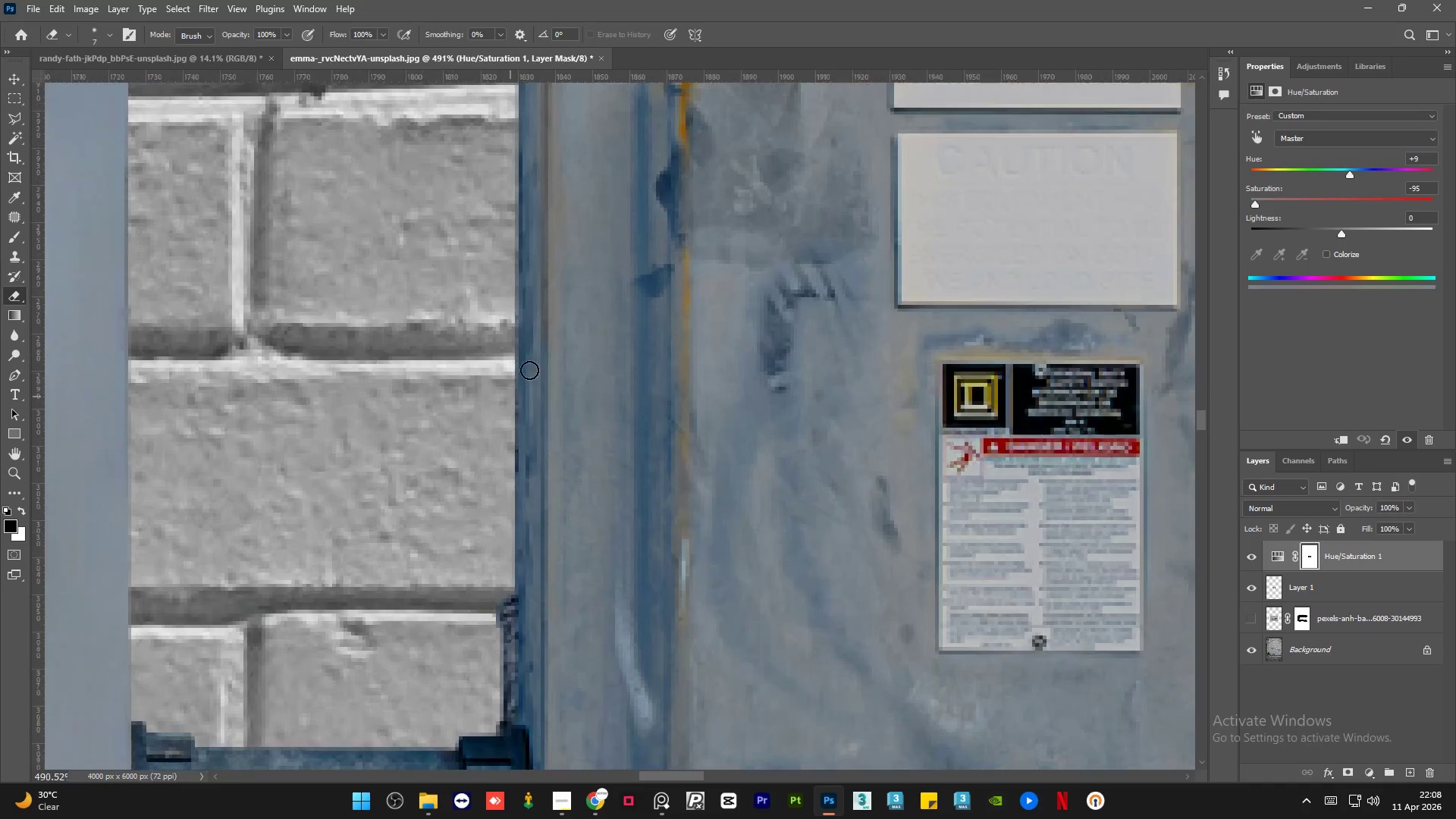 
key(Alt+AltLeft)
 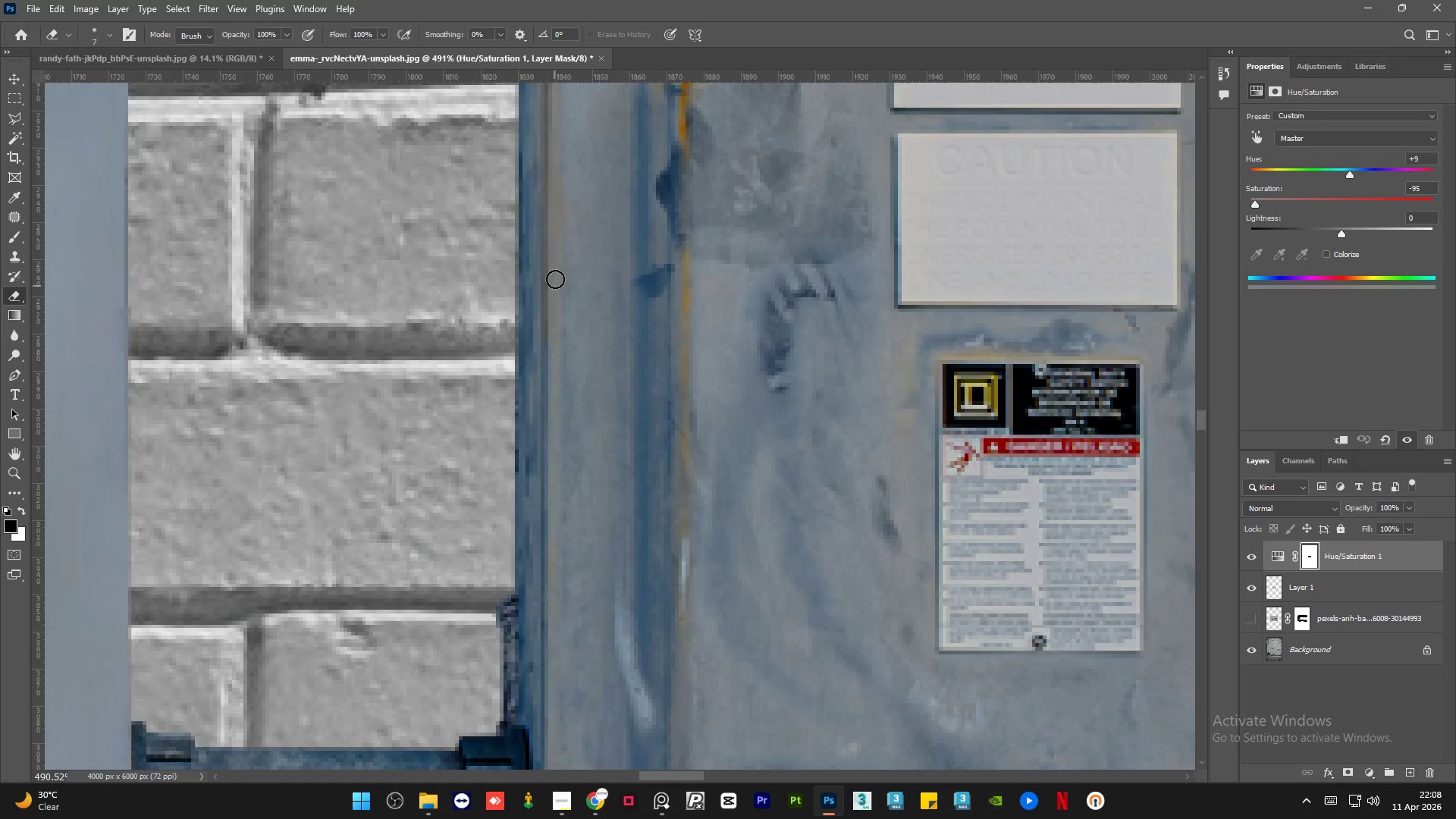 
scroll: coordinate [500, 415], scroll_direction: down, amount: 4.0
 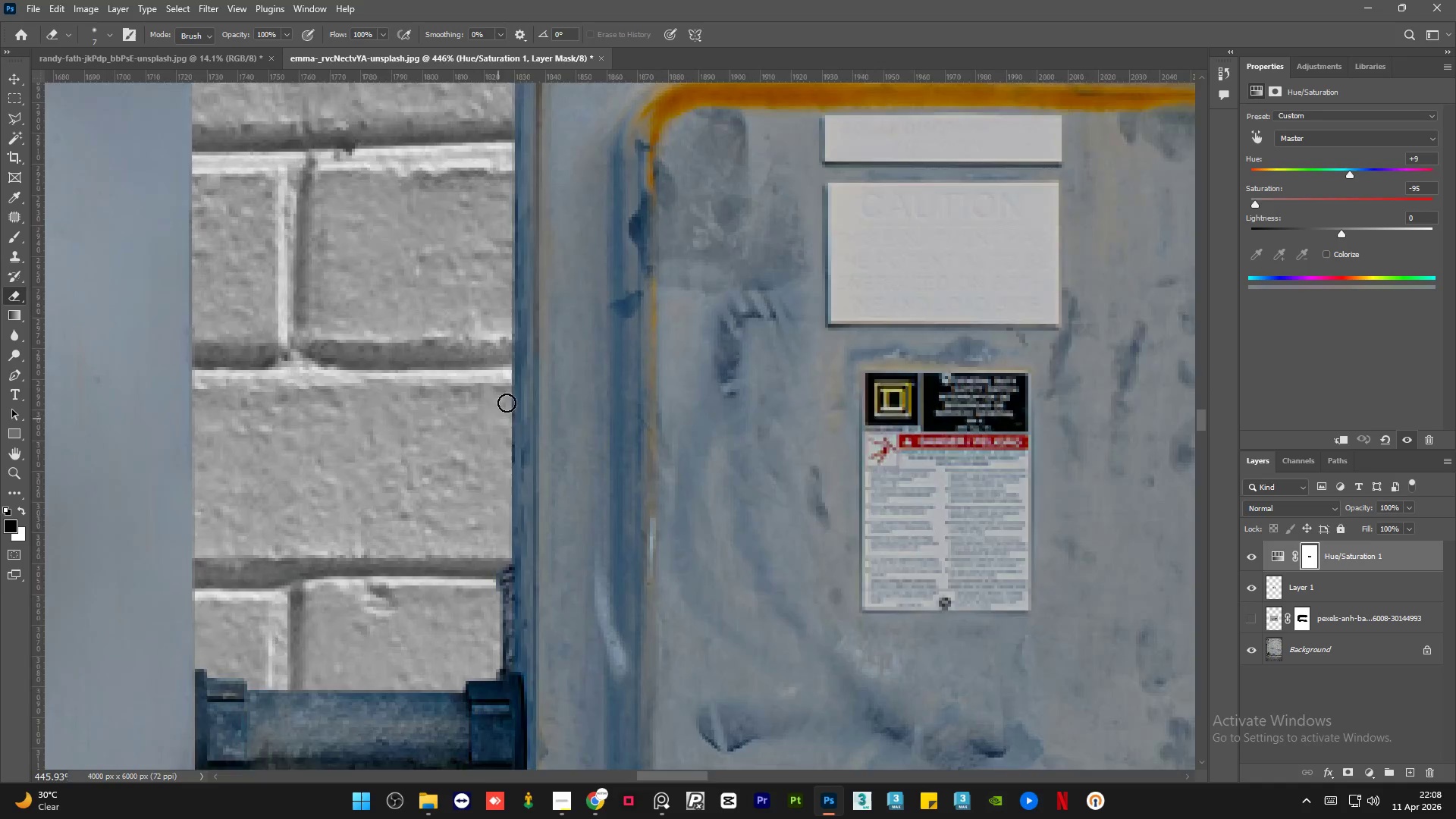 
left_click_drag(start_coordinate=[555, 289], to_coordinate=[564, 400])
 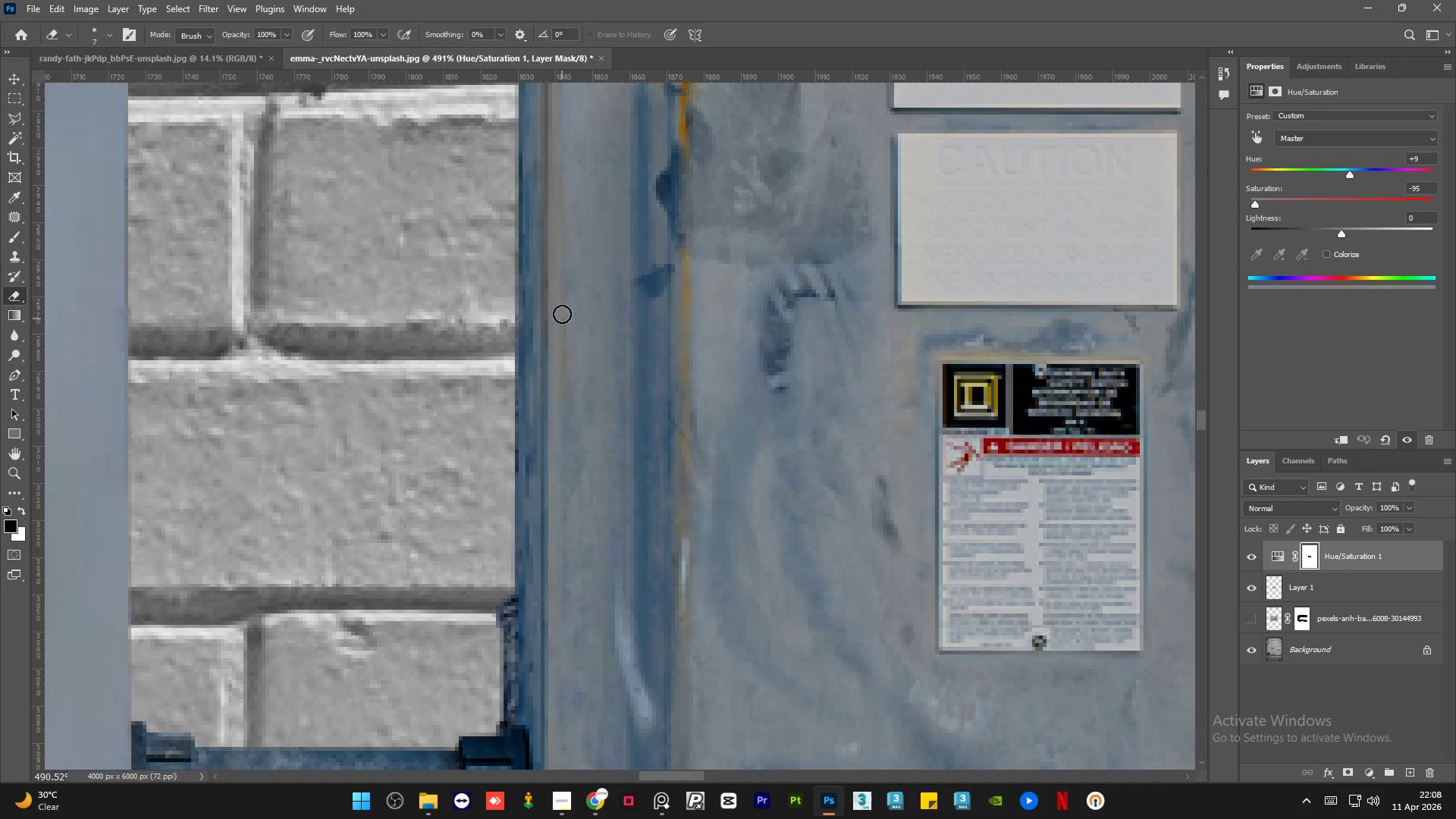 
left_click_drag(start_coordinate=[558, 325], to_coordinate=[551, 447])
 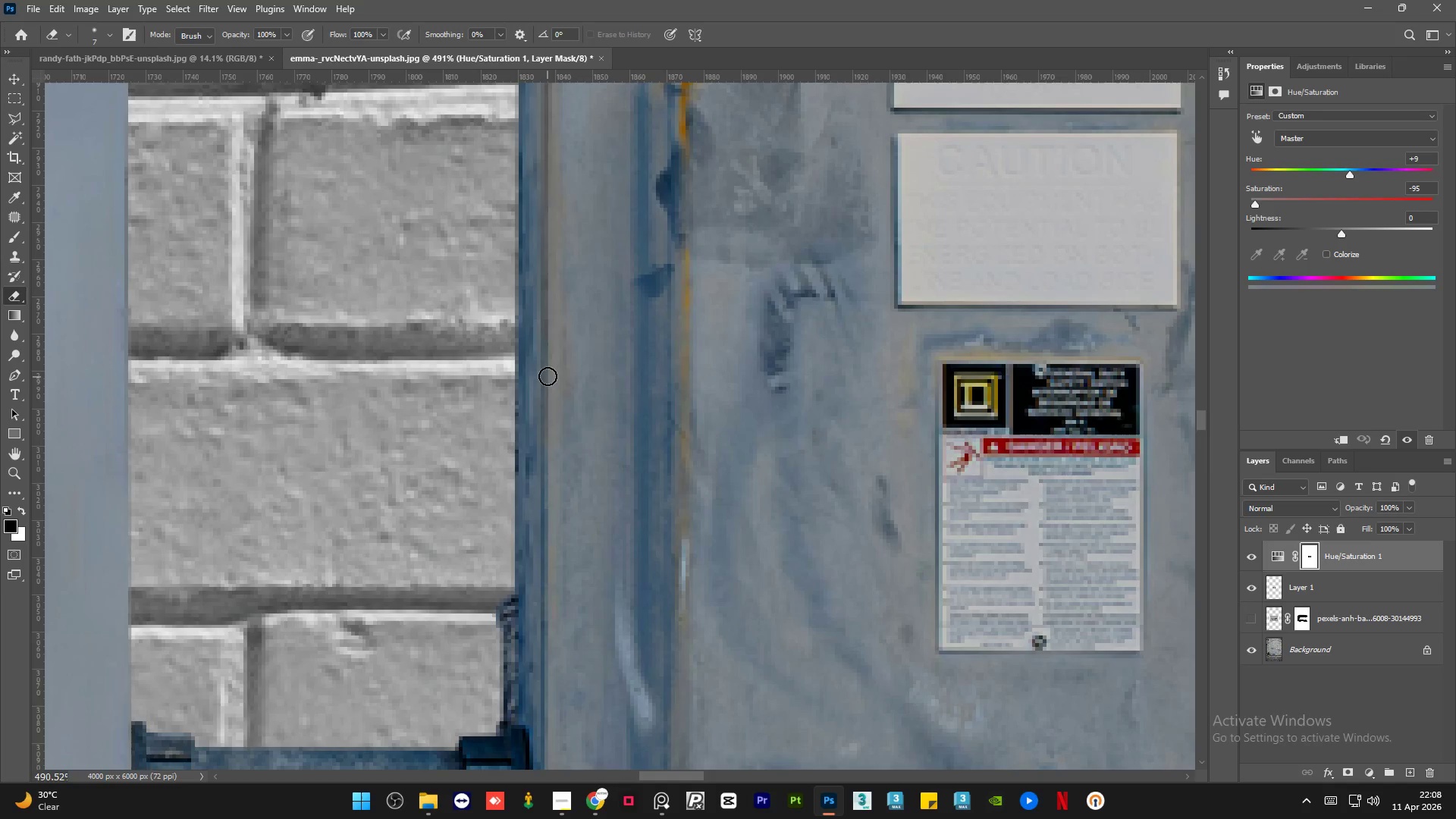 
key(Control+Z)
 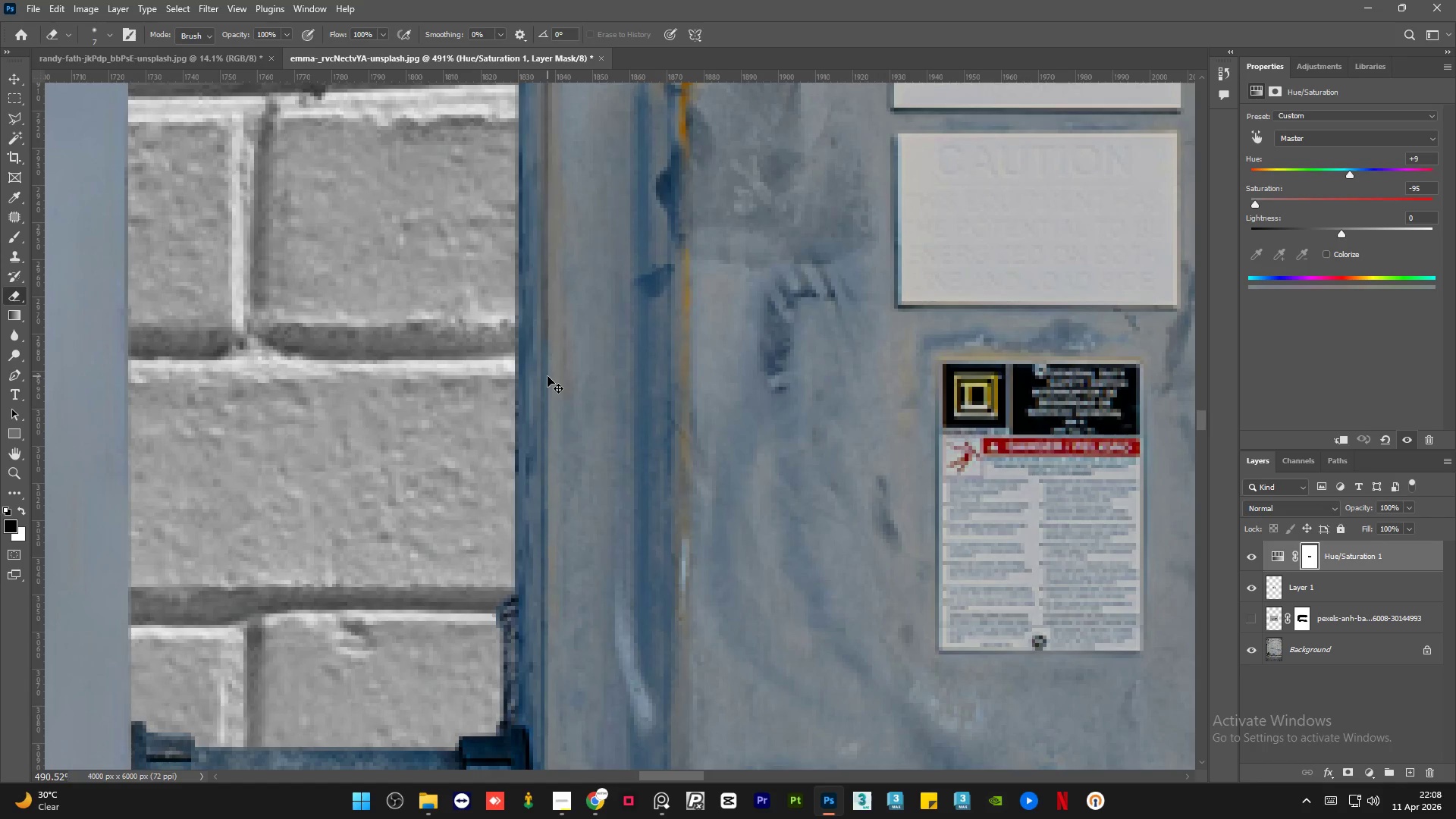 
key(Control+Z)
 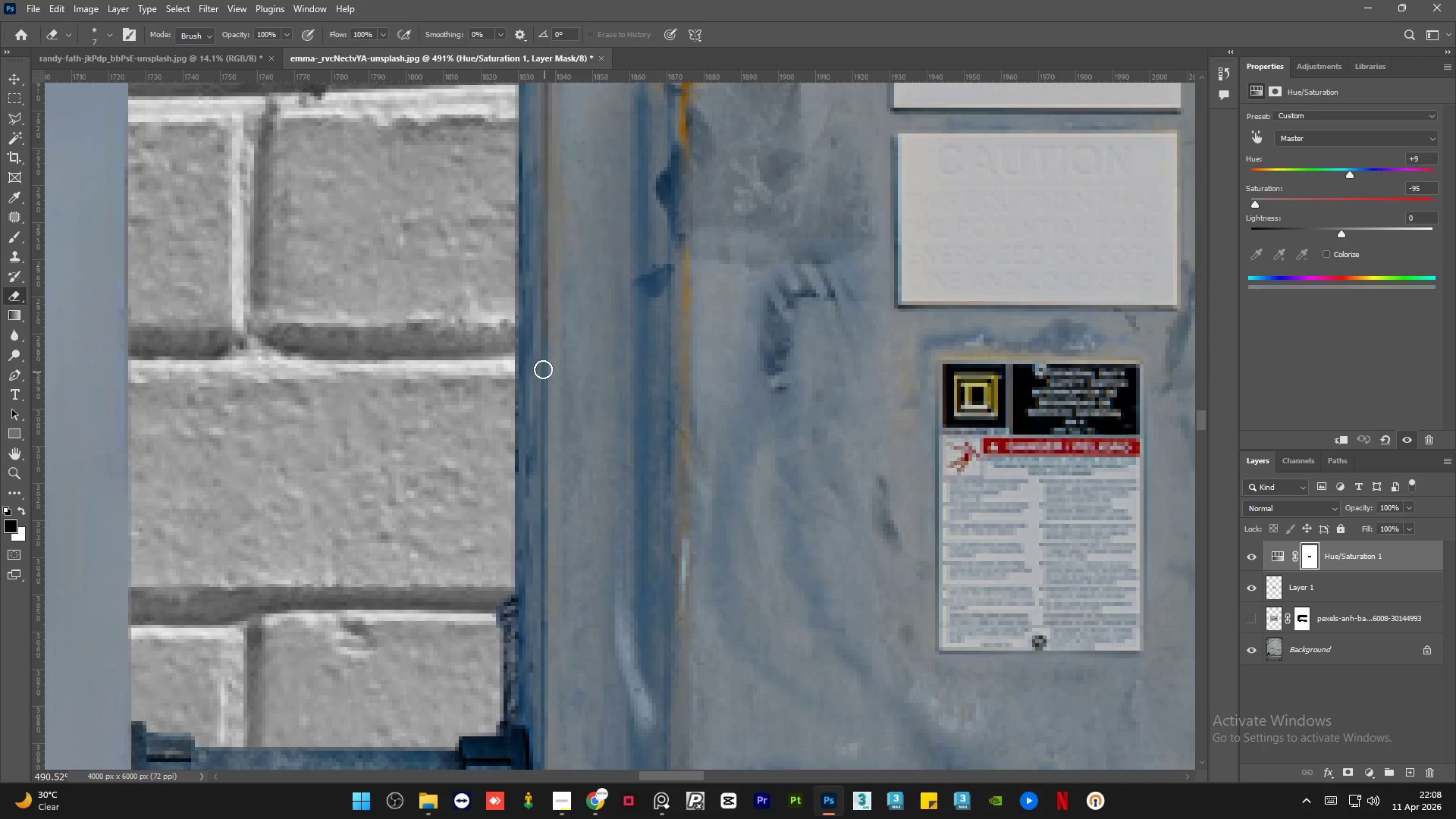 
hold_key(key=AltLeft, duration=0.55)
 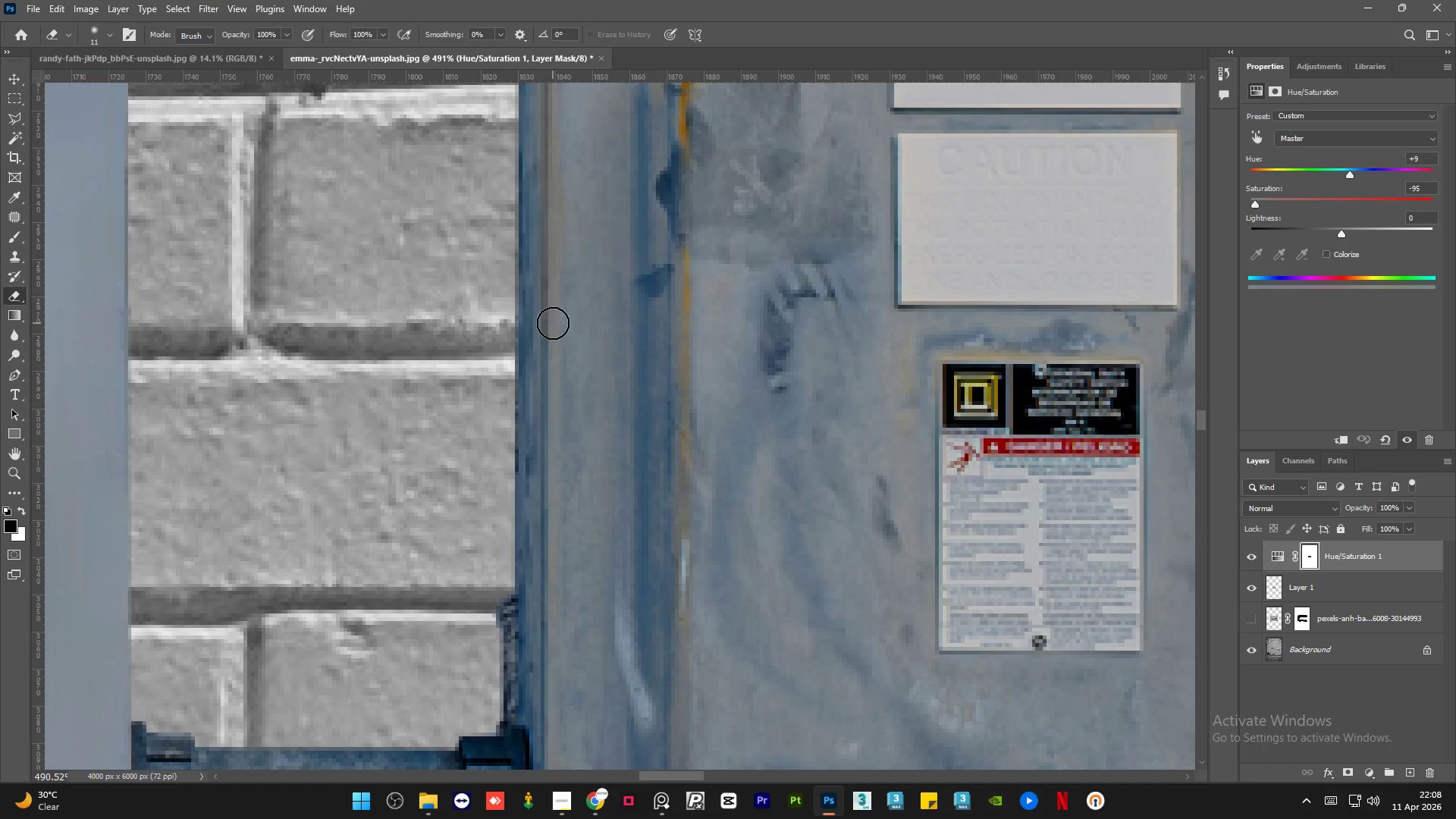 
left_click_drag(start_coordinate=[553, 324], to_coordinate=[546, 362])
 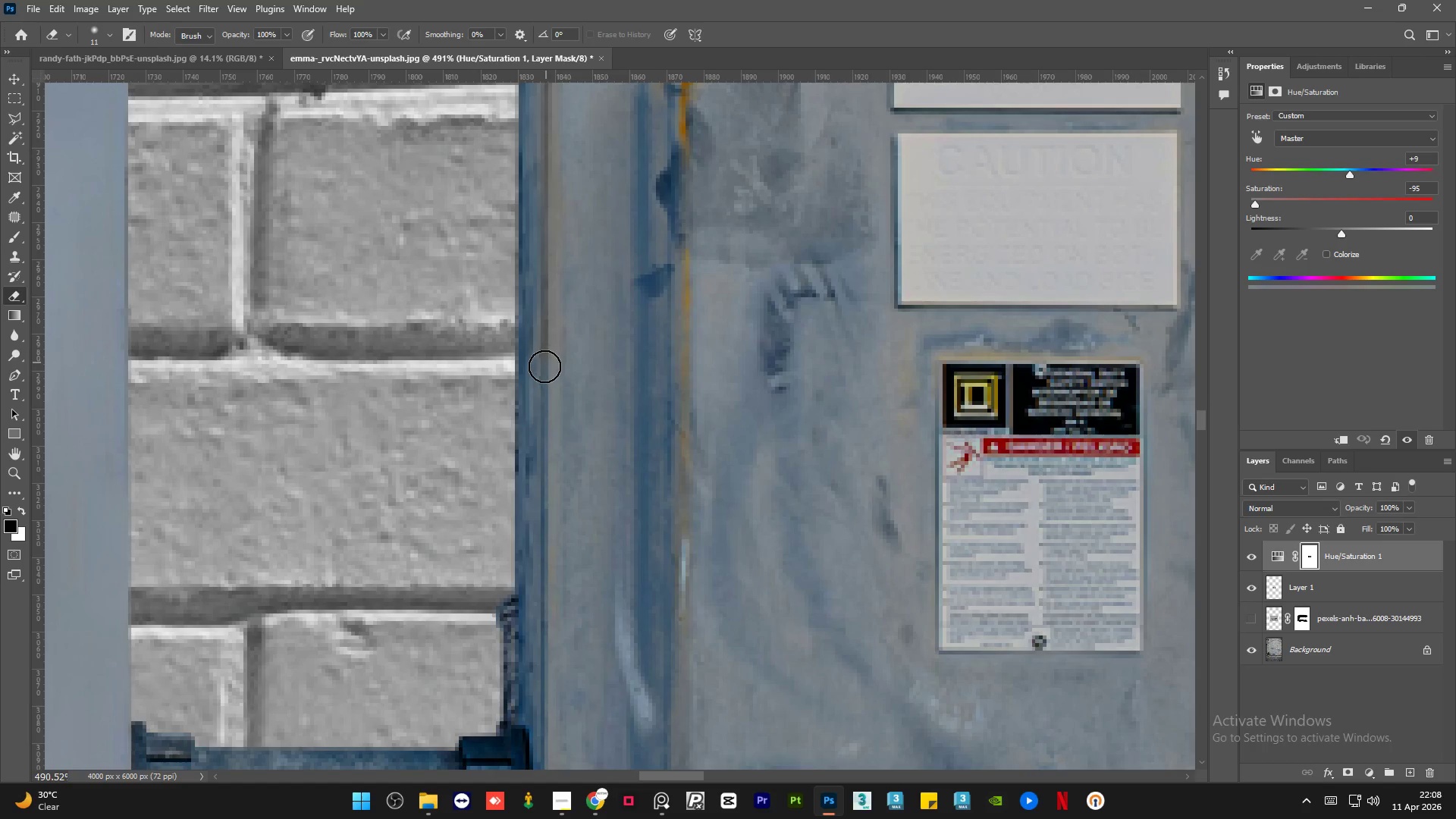 
hold_key(key=AltLeft, duration=0.38)
 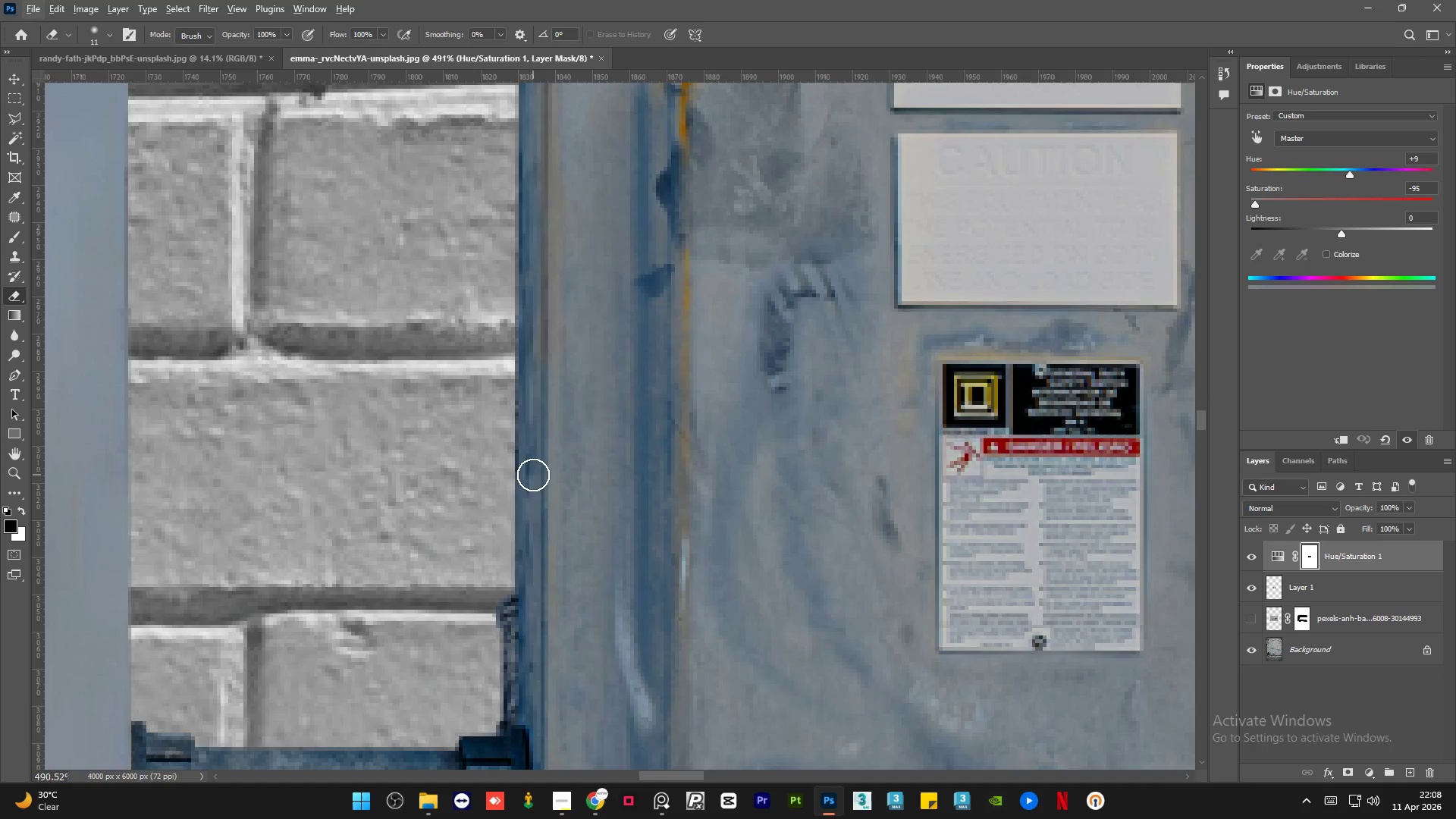 
hold_key(key=ControlLeft, duration=0.45)
 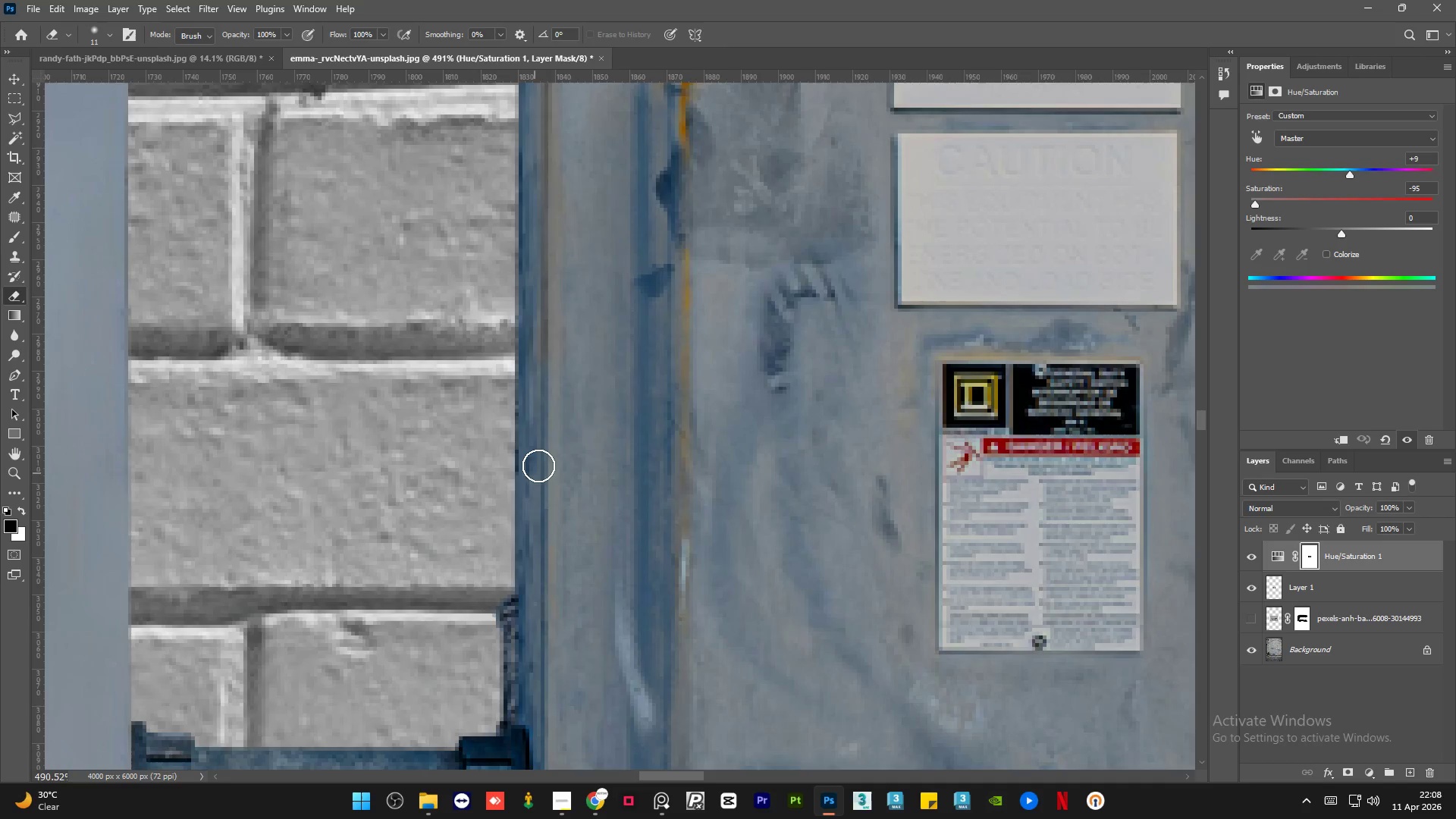 
hold_key(key=AltLeft, duration=1.0)
scroll: coordinate [631, 353], scroll_direction: none, amount: 0.0
 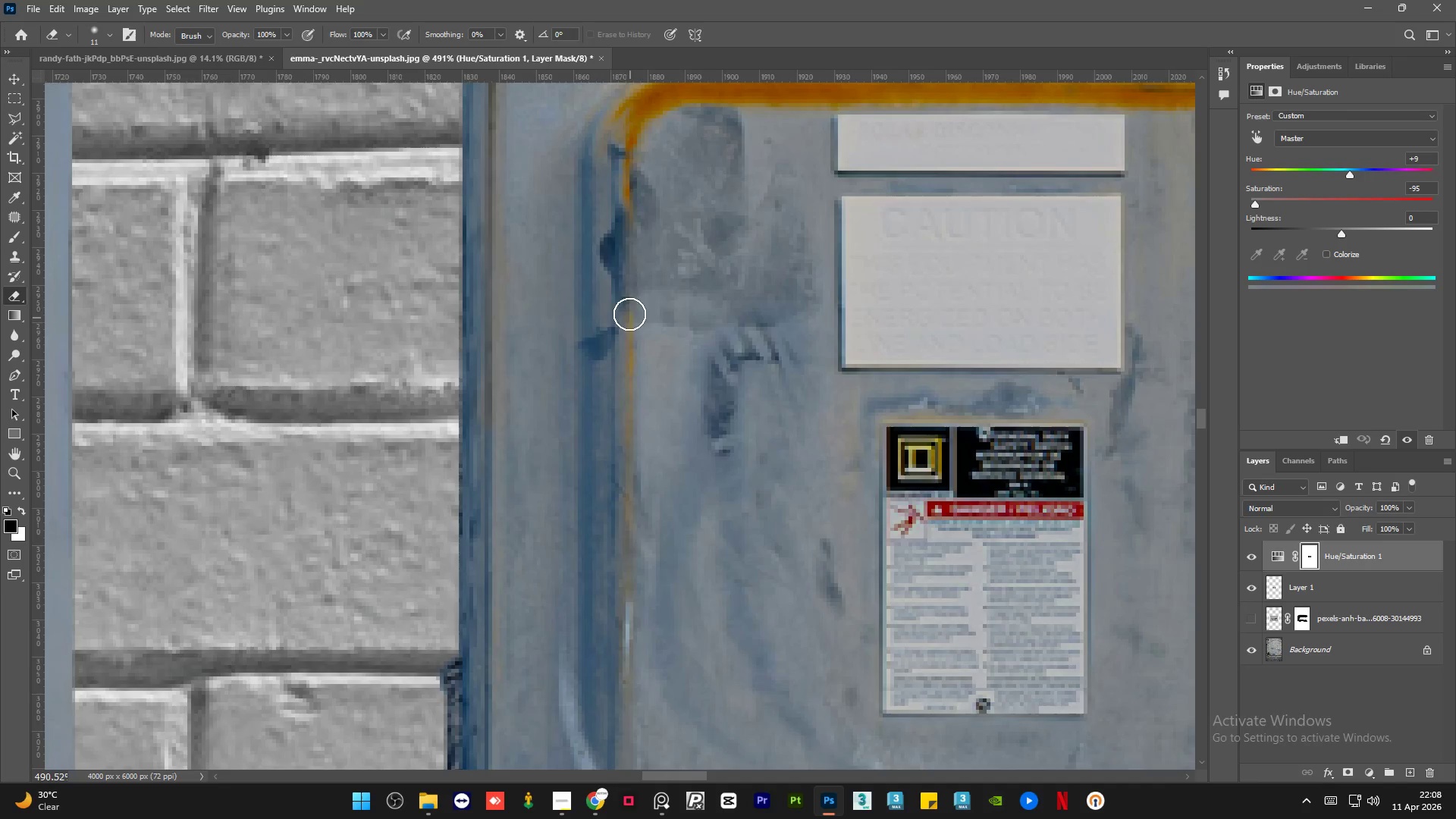 
left_click_drag(start_coordinate=[626, 296], to_coordinate=[626, 522])
 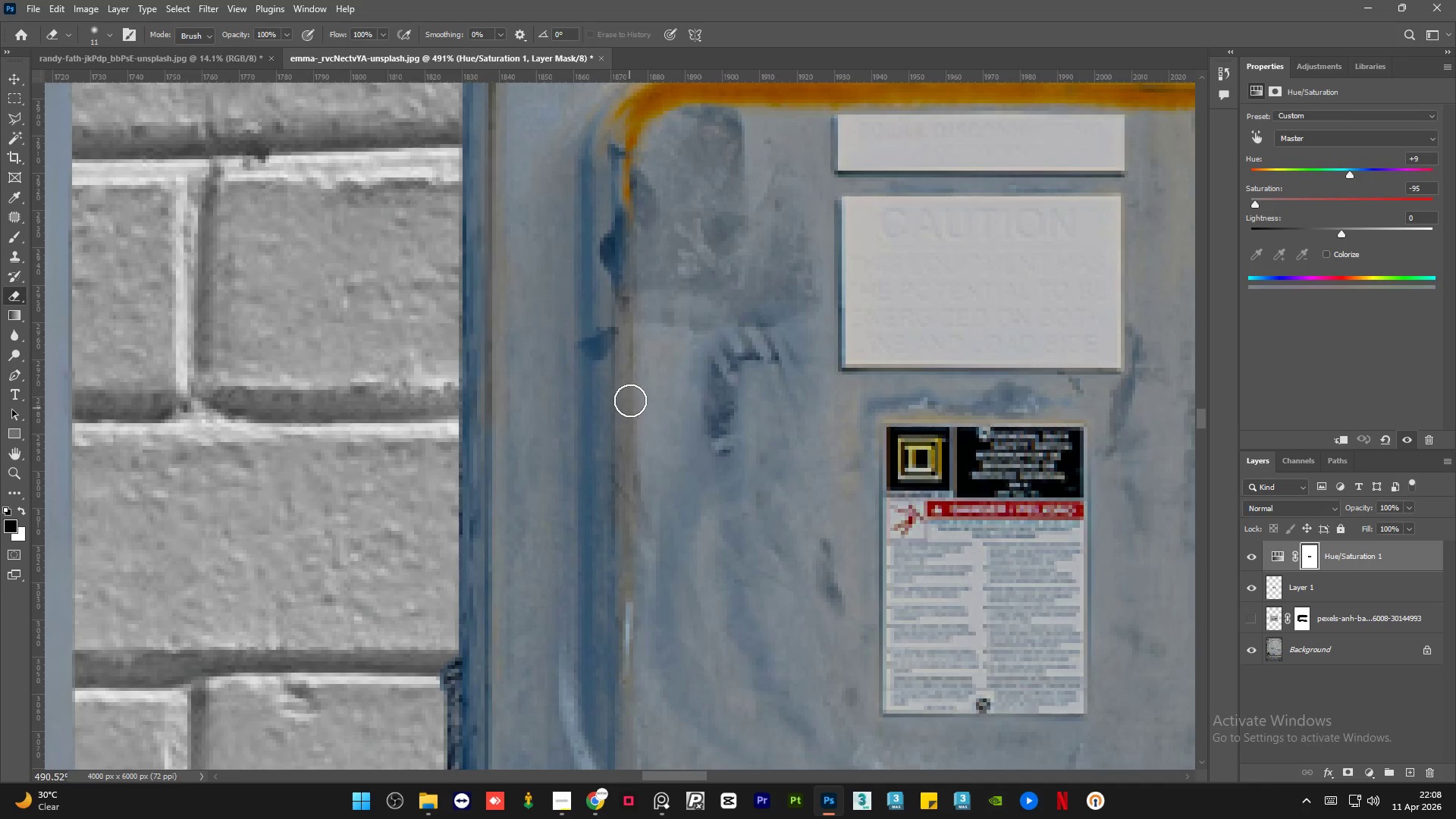 
left_click_drag(start_coordinate=[627, 421], to_coordinate=[616, 670])
 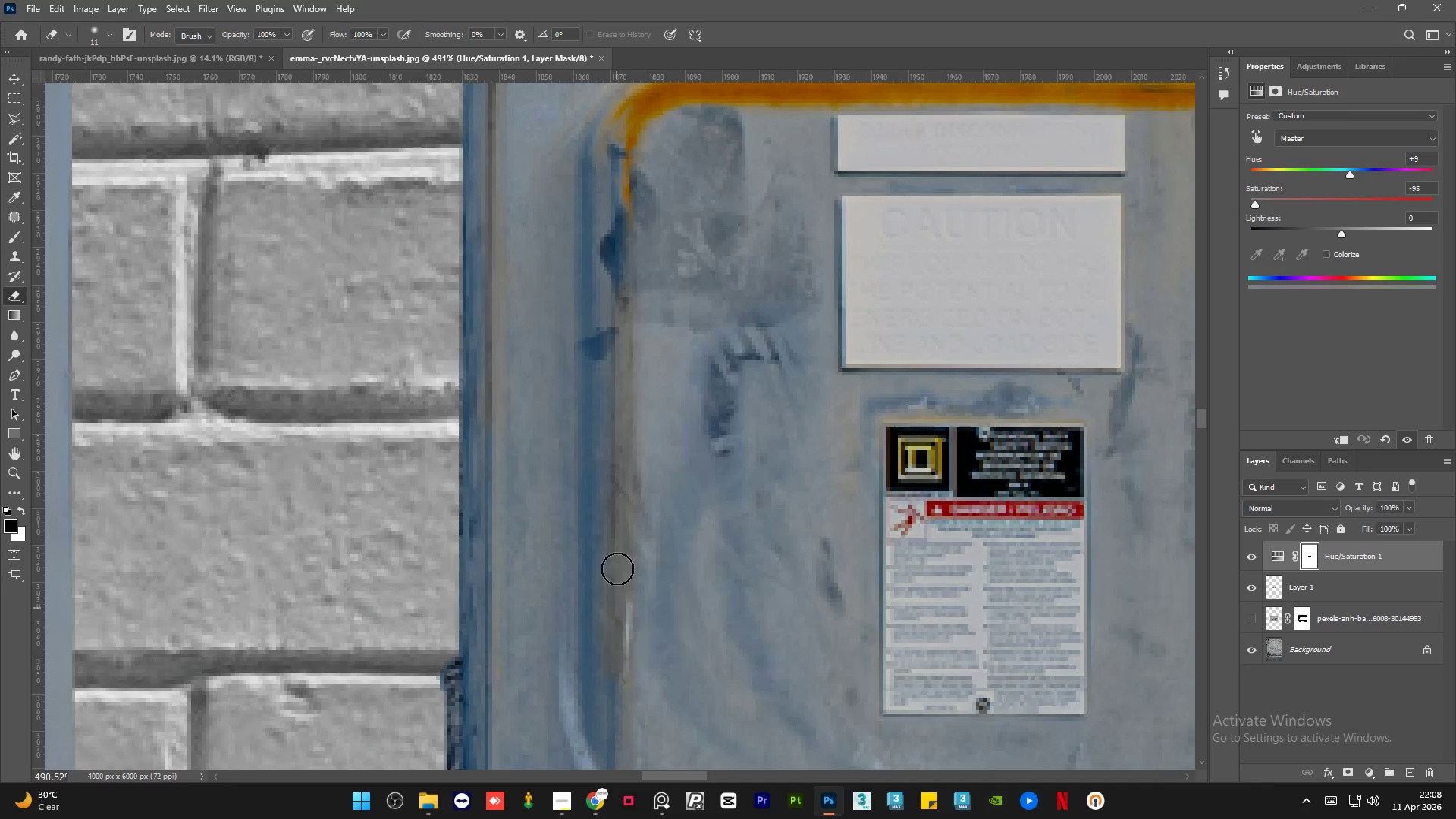 
left_click_drag(start_coordinate=[617, 579], to_coordinate=[617, 723])
 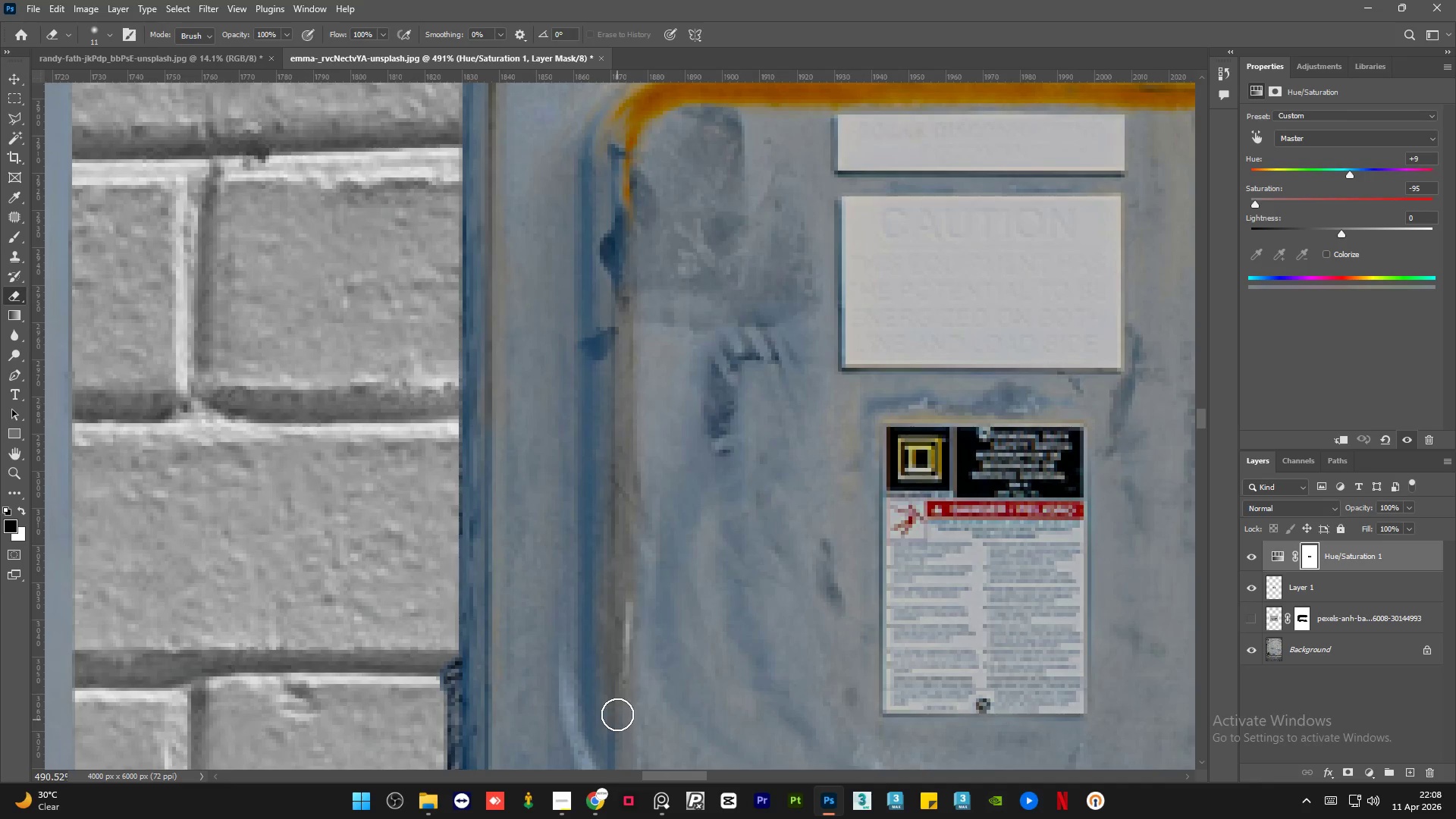 
hold_key(key=AltLeft, duration=1.38)
scroll: coordinate [585, 566], scroll_direction: down, amount: 1.0
 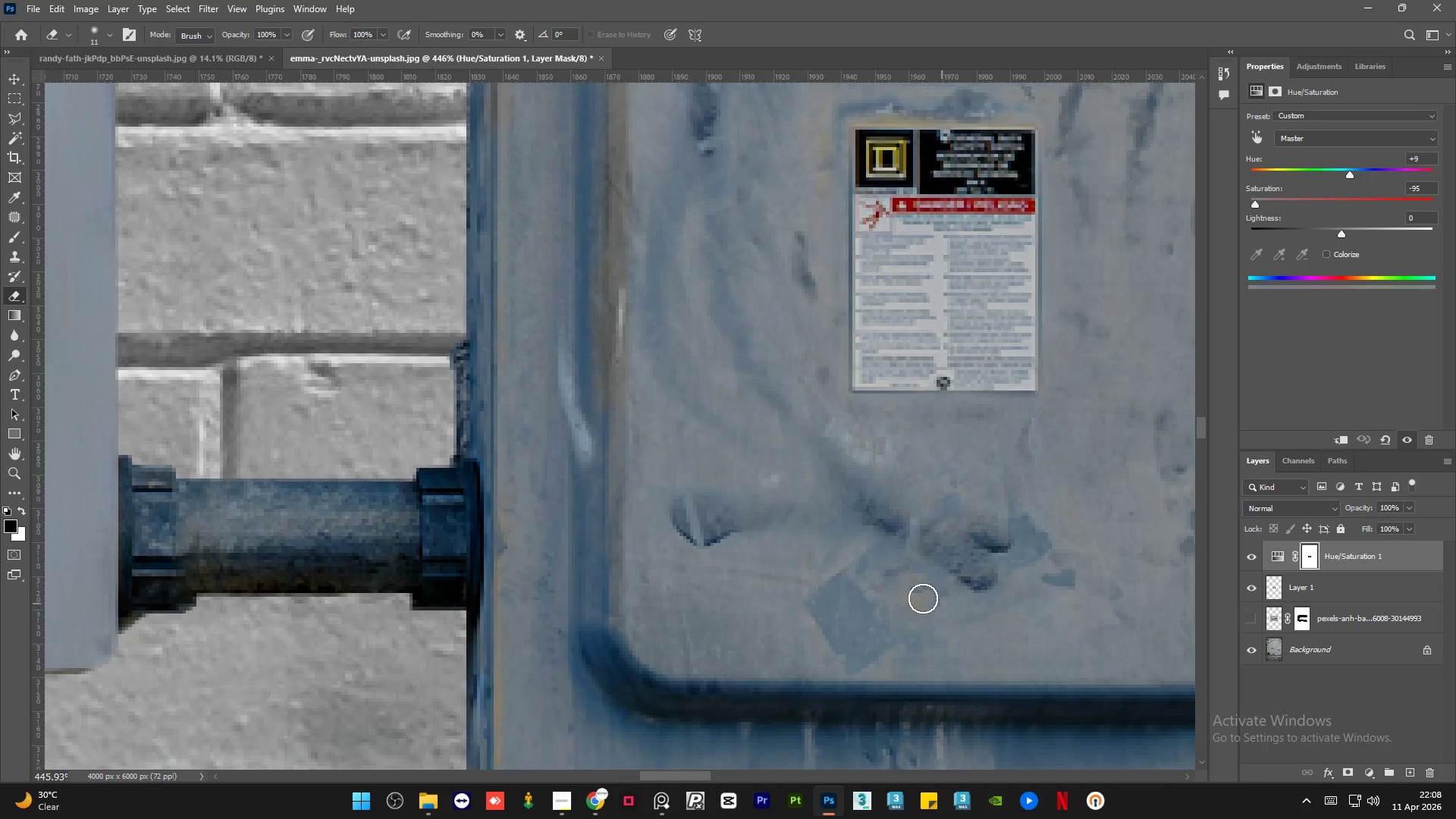 
left_click_drag(start_coordinate=[921, 595], to_coordinate=[925, 595])
 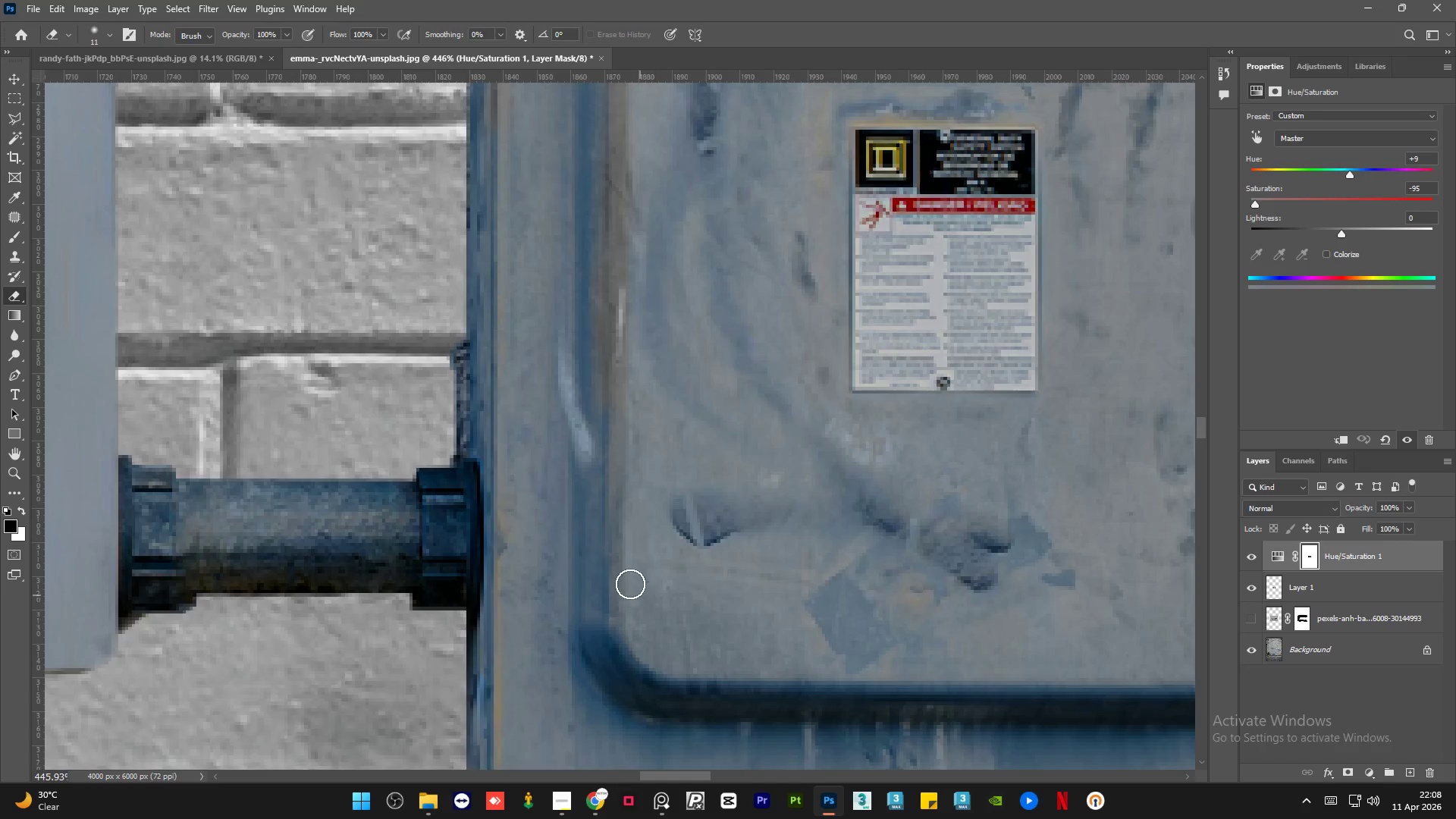 
hold_key(key=AltLeft, duration=1.5)
hold_key(key=AltLeft, duration=0.83)
scroll: coordinate [856, 604], scroll_direction: none, amount: 0.0
 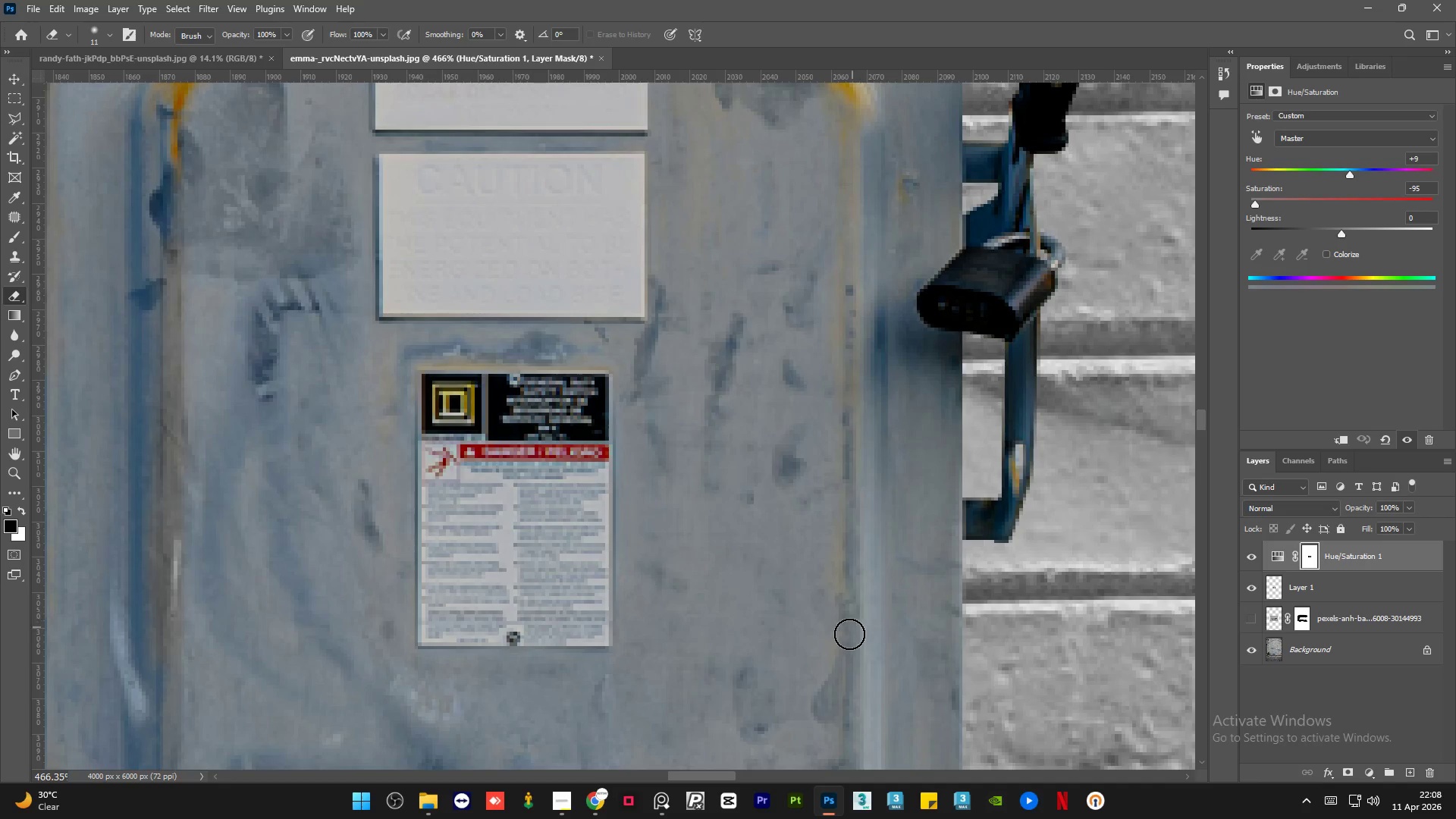 
left_click_drag(start_coordinate=[846, 714], to_coordinate=[849, 657])
 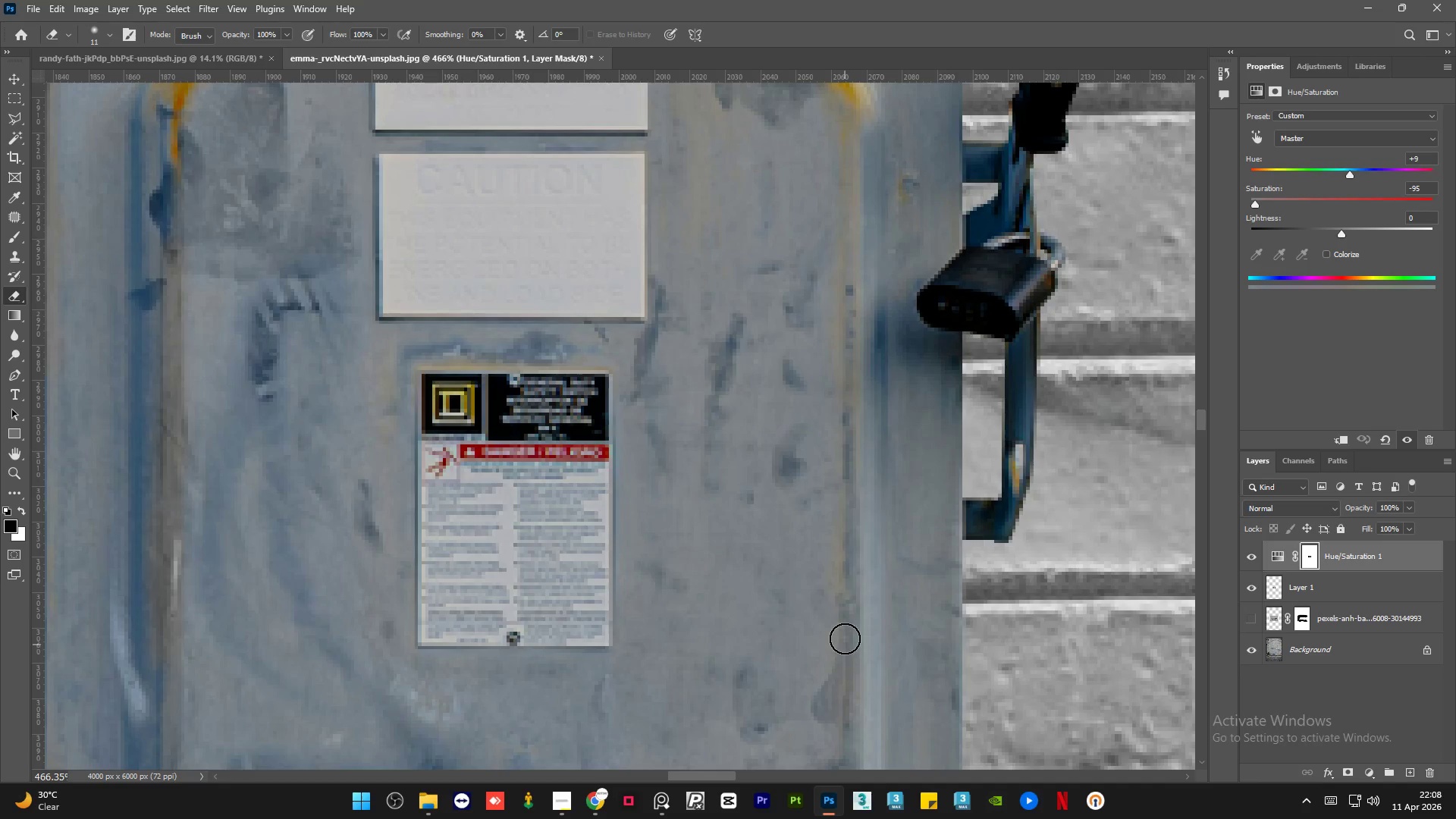 
left_click_drag(start_coordinate=[845, 610], to_coordinate=[844, 482])
 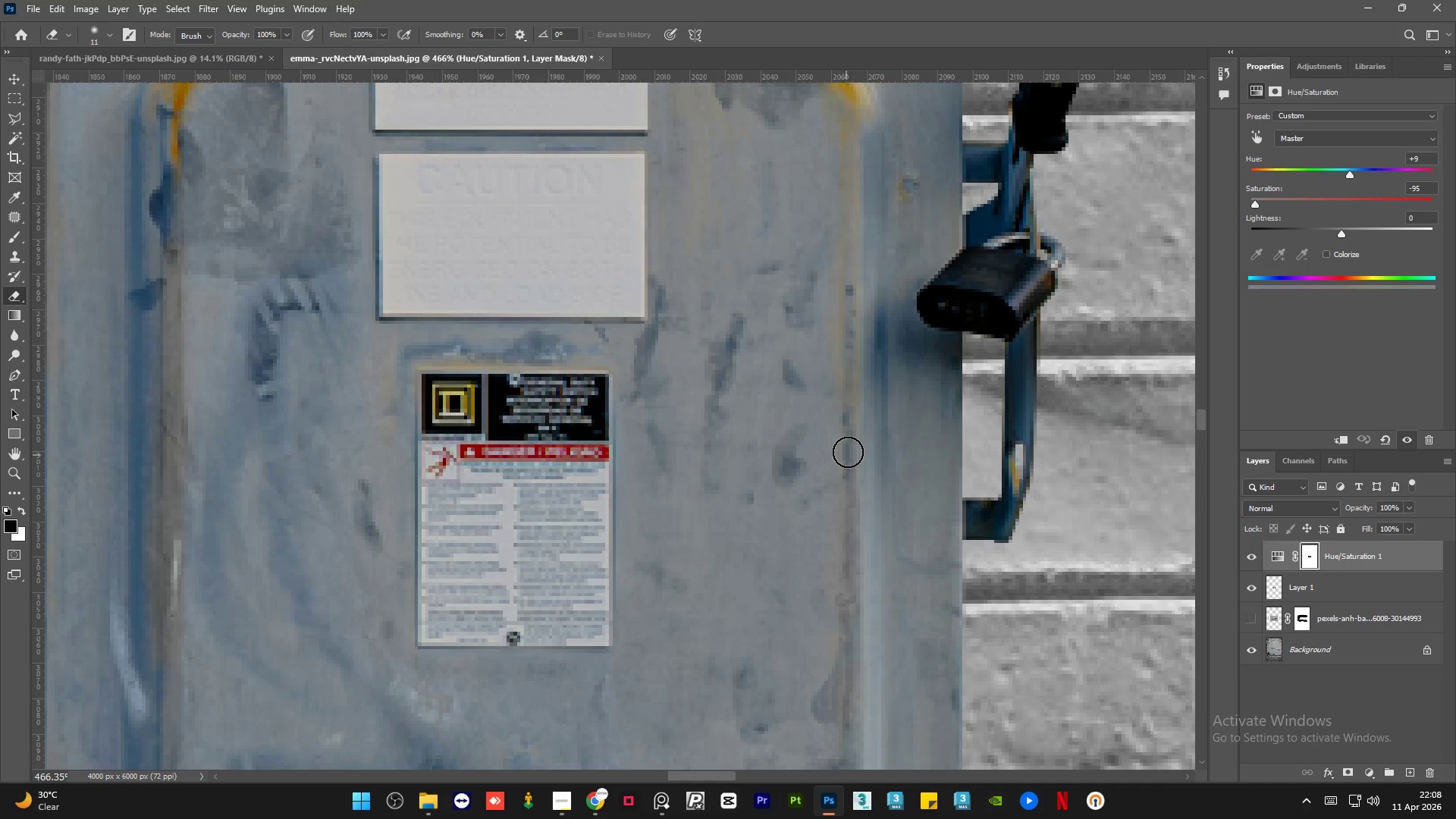 
left_click_drag(start_coordinate=[856, 395], to_coordinate=[855, 376])
 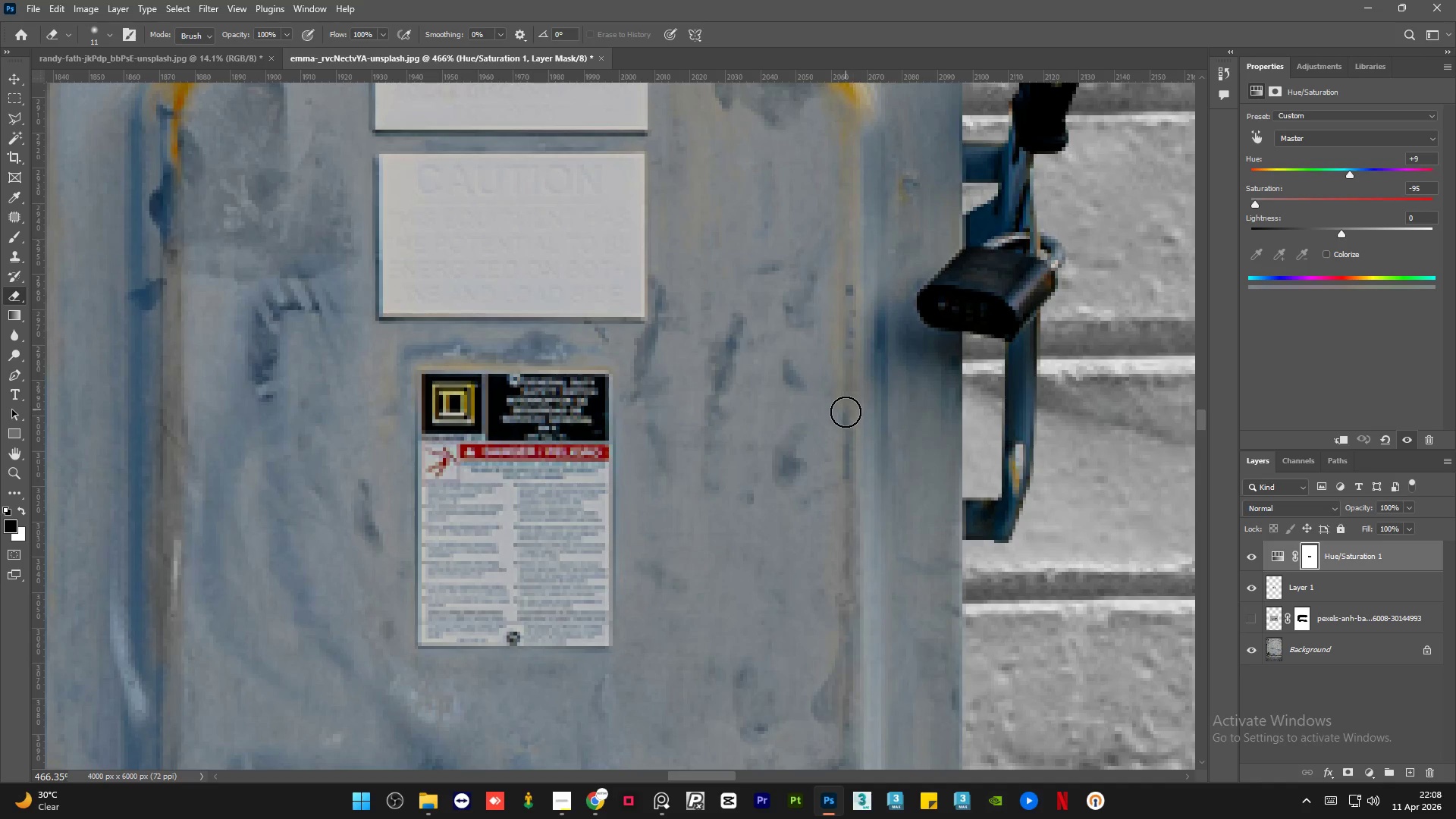 
left_click_drag(start_coordinate=[846, 412], to_coordinate=[846, 304])
 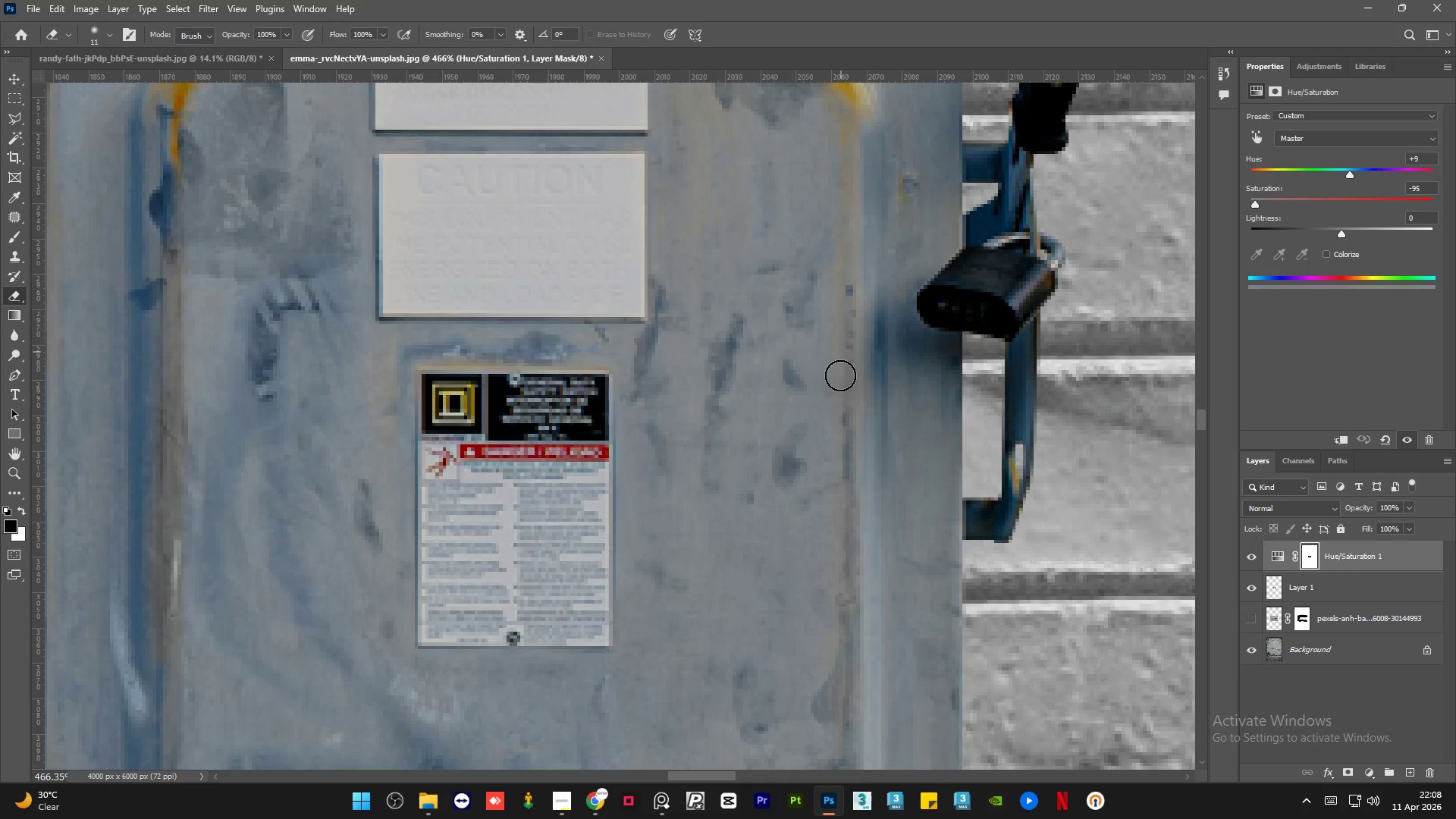 
left_click_drag(start_coordinate=[841, 365], to_coordinate=[836, 201])
 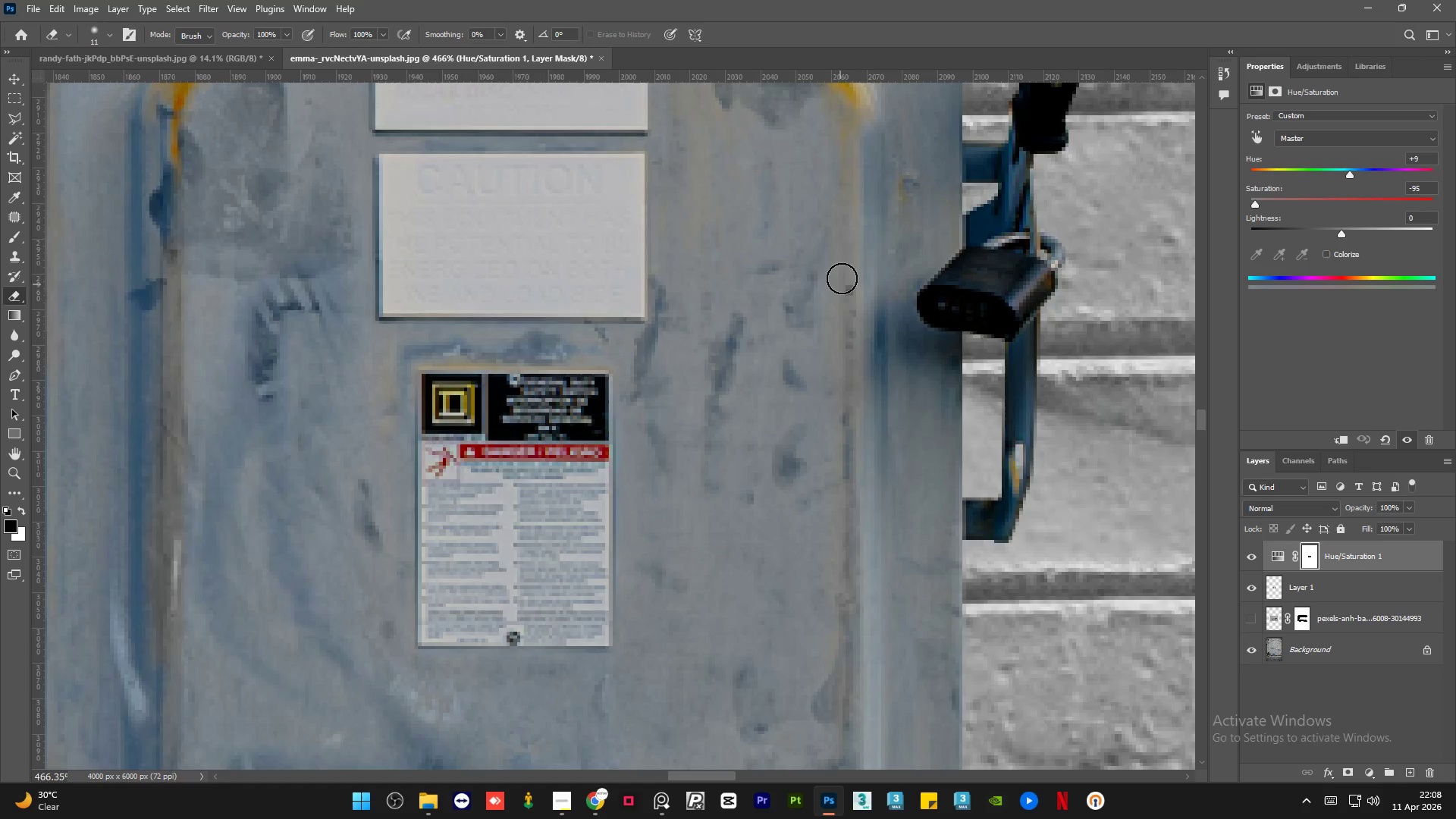 
left_click_drag(start_coordinate=[847, 256], to_coordinate=[842, 111])
 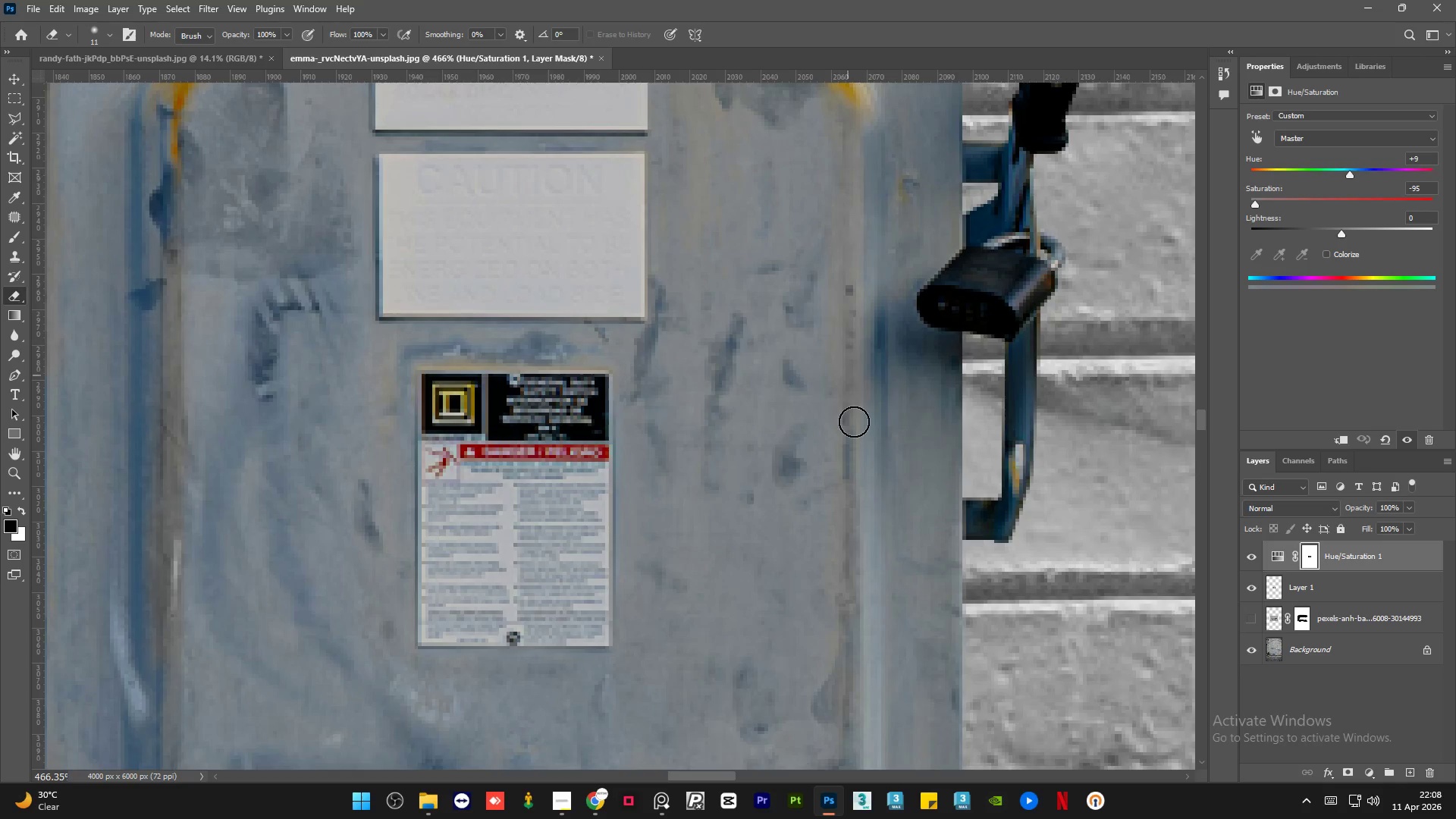 
scroll: coordinate [854, 422], scroll_direction: up, amount: 18.0
 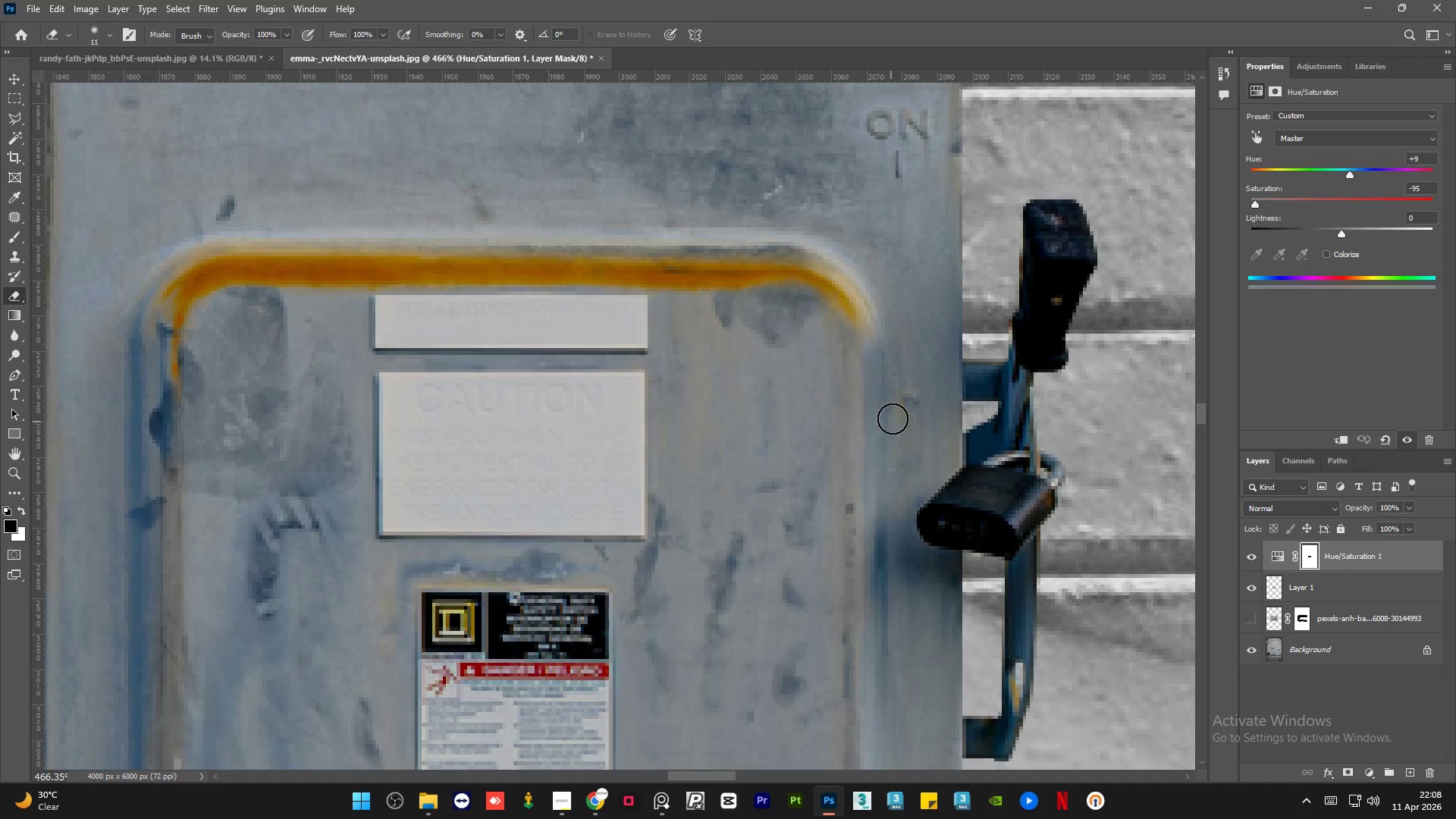 
left_click_drag(start_coordinate=[896, 409], to_coordinate=[901, 437])
 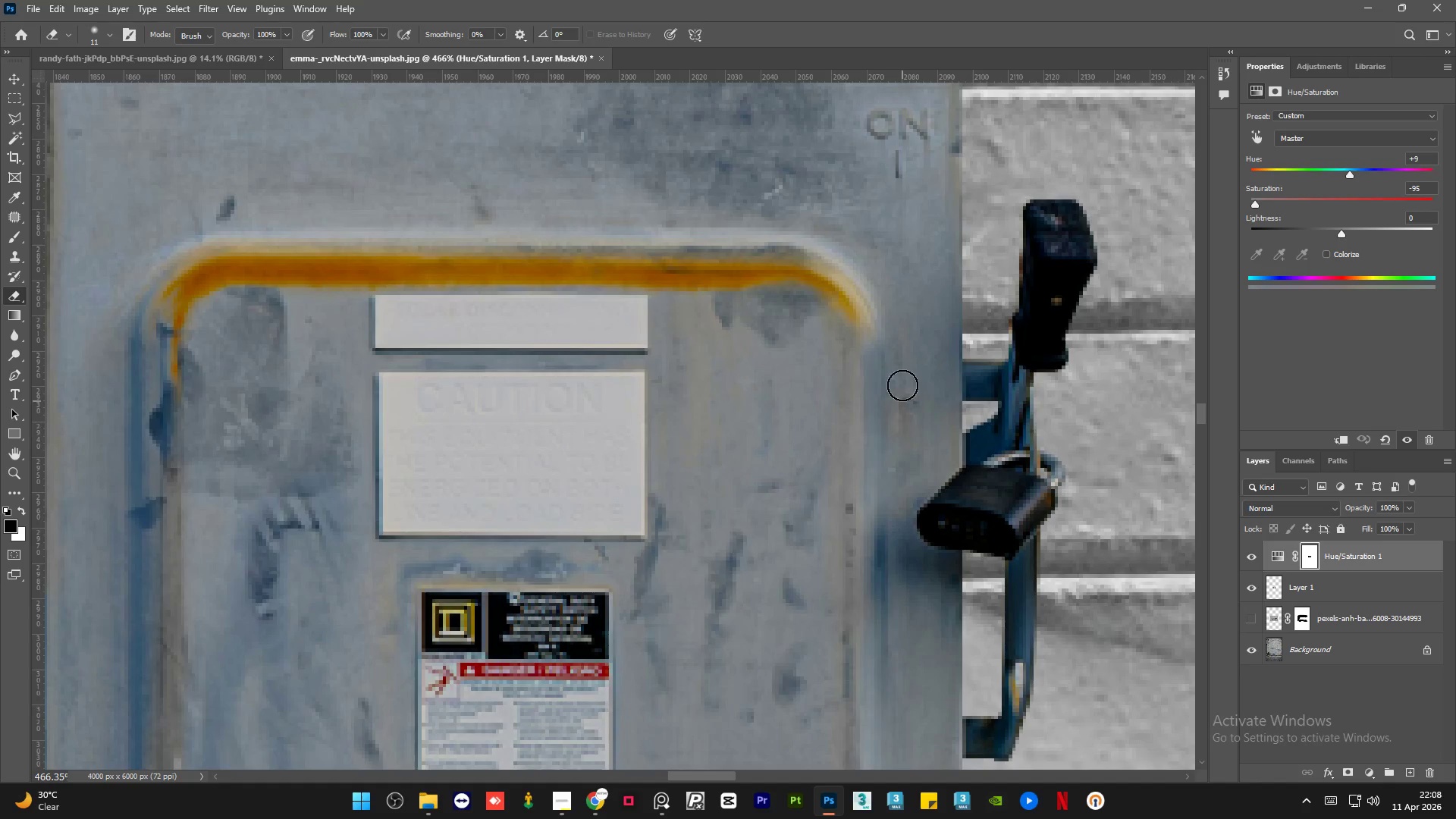 
left_click_drag(start_coordinate=[902, 384], to_coordinate=[900, 405])
 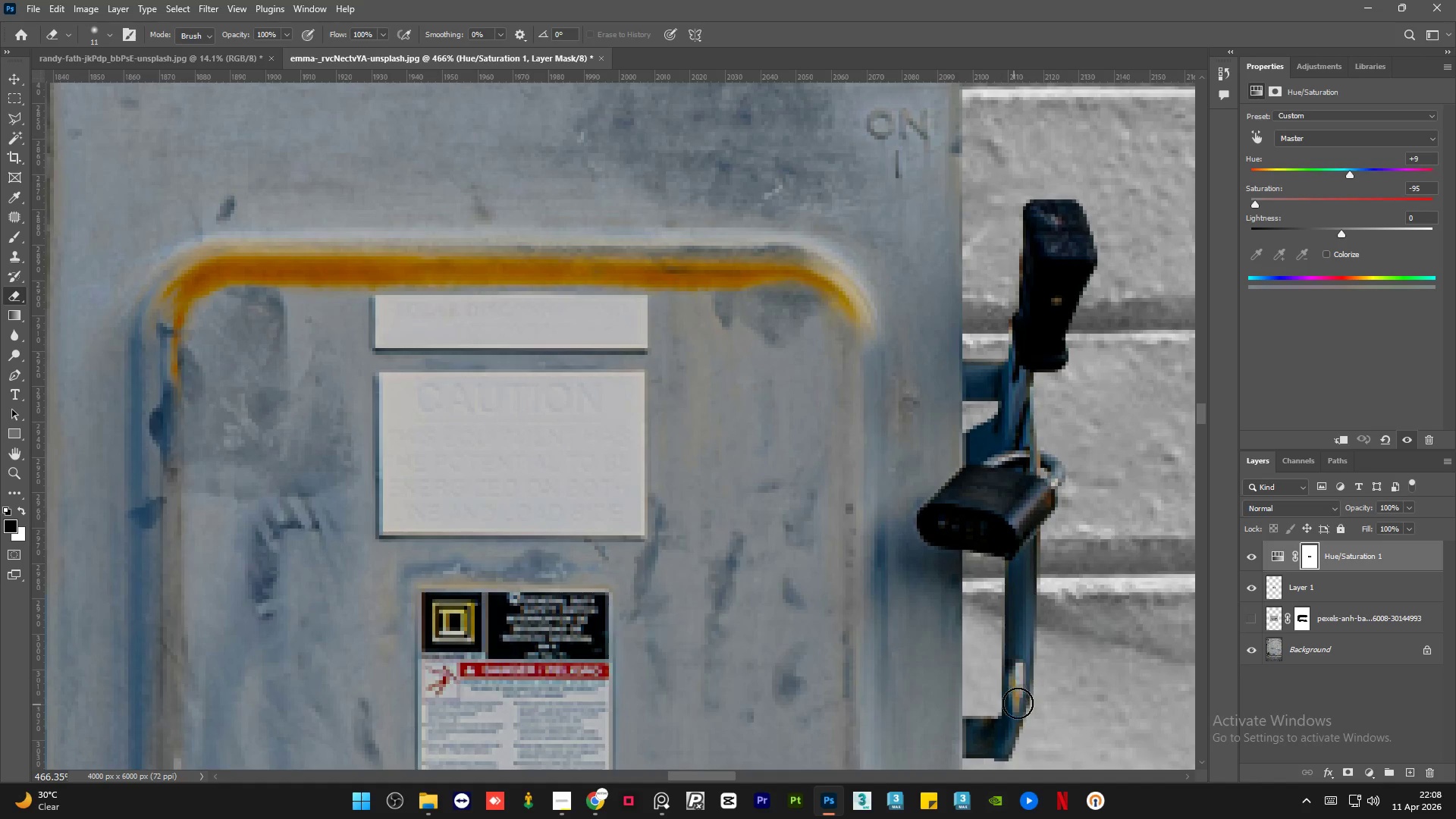 
left_click_drag(start_coordinate=[1017, 673], to_coordinate=[1017, 711])
 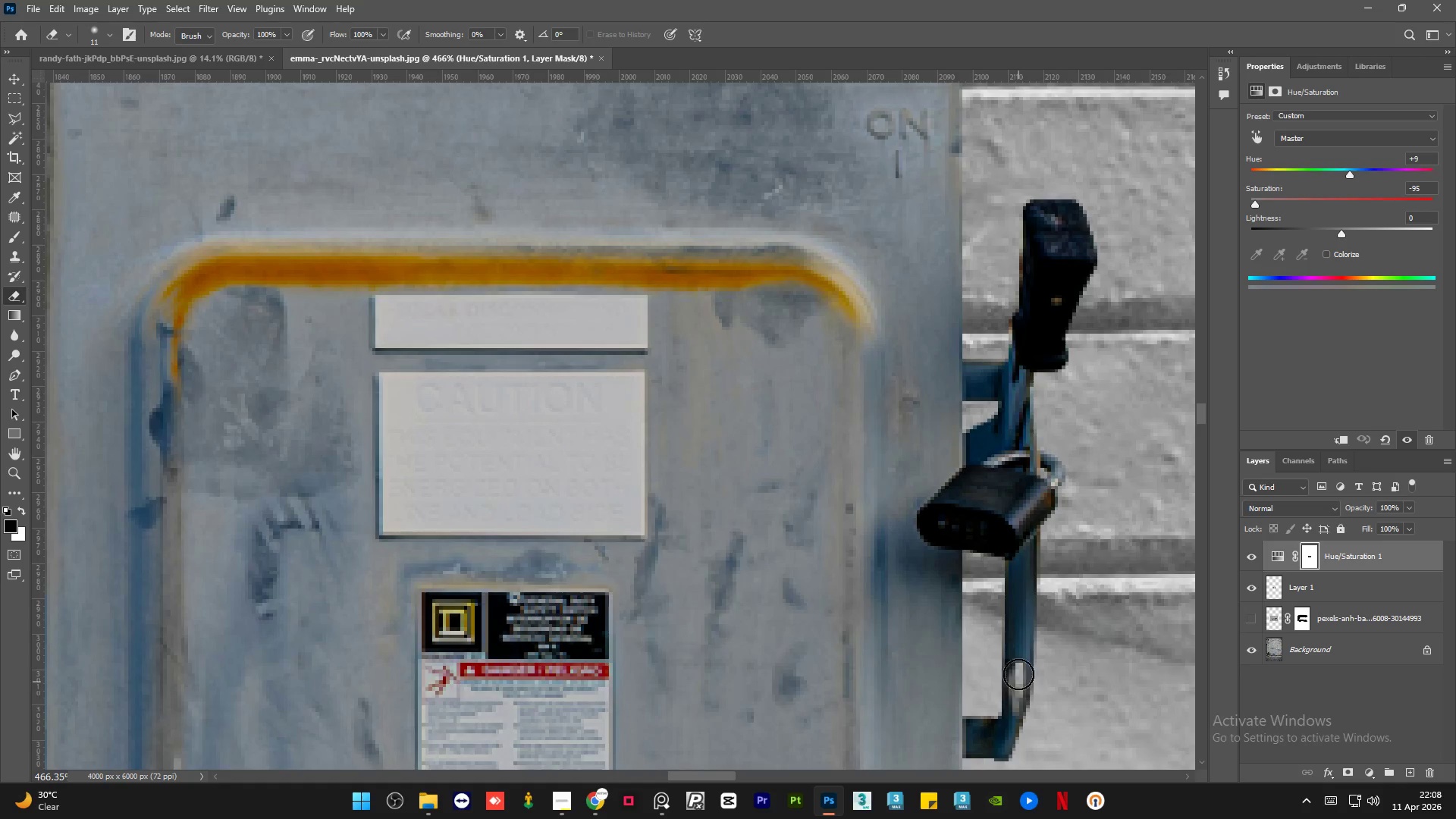 
left_click_drag(start_coordinate=[1018, 682], to_coordinate=[1016, 691])
 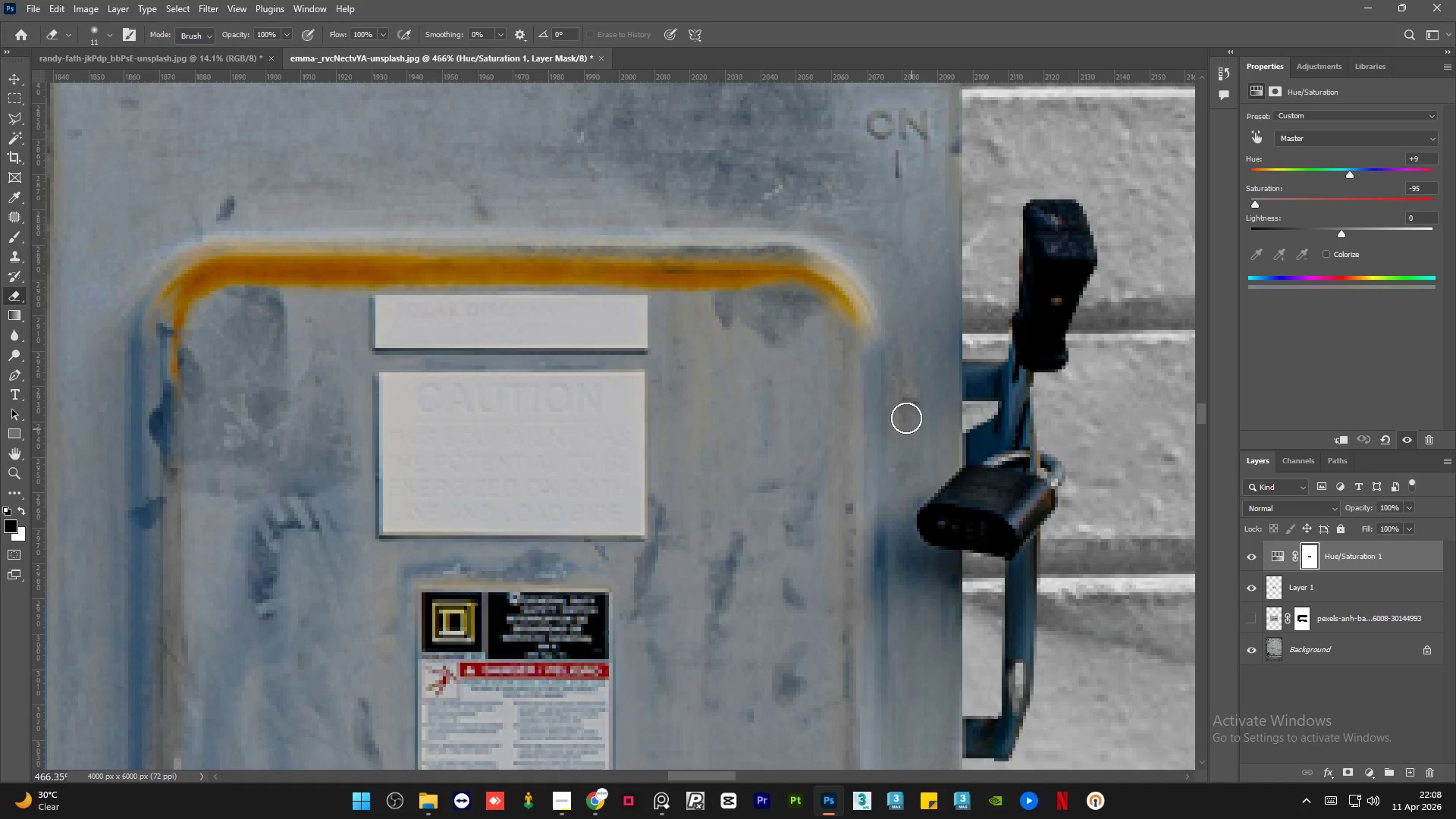 
scroll: coordinate [1053, 482], scroll_direction: up, amount: 5.0
 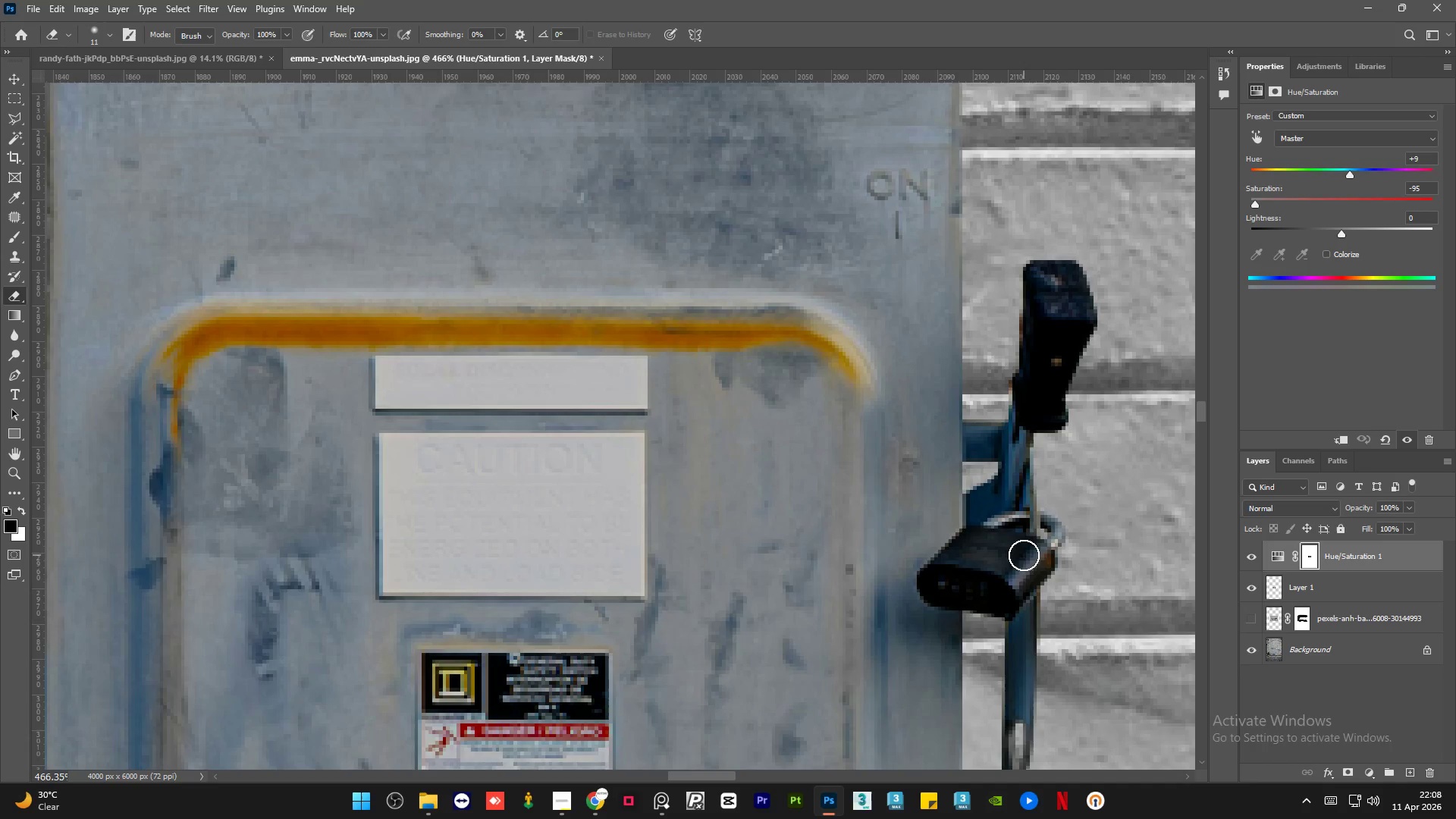 
left_click_drag(start_coordinate=[1046, 548], to_coordinate=[1012, 608])
 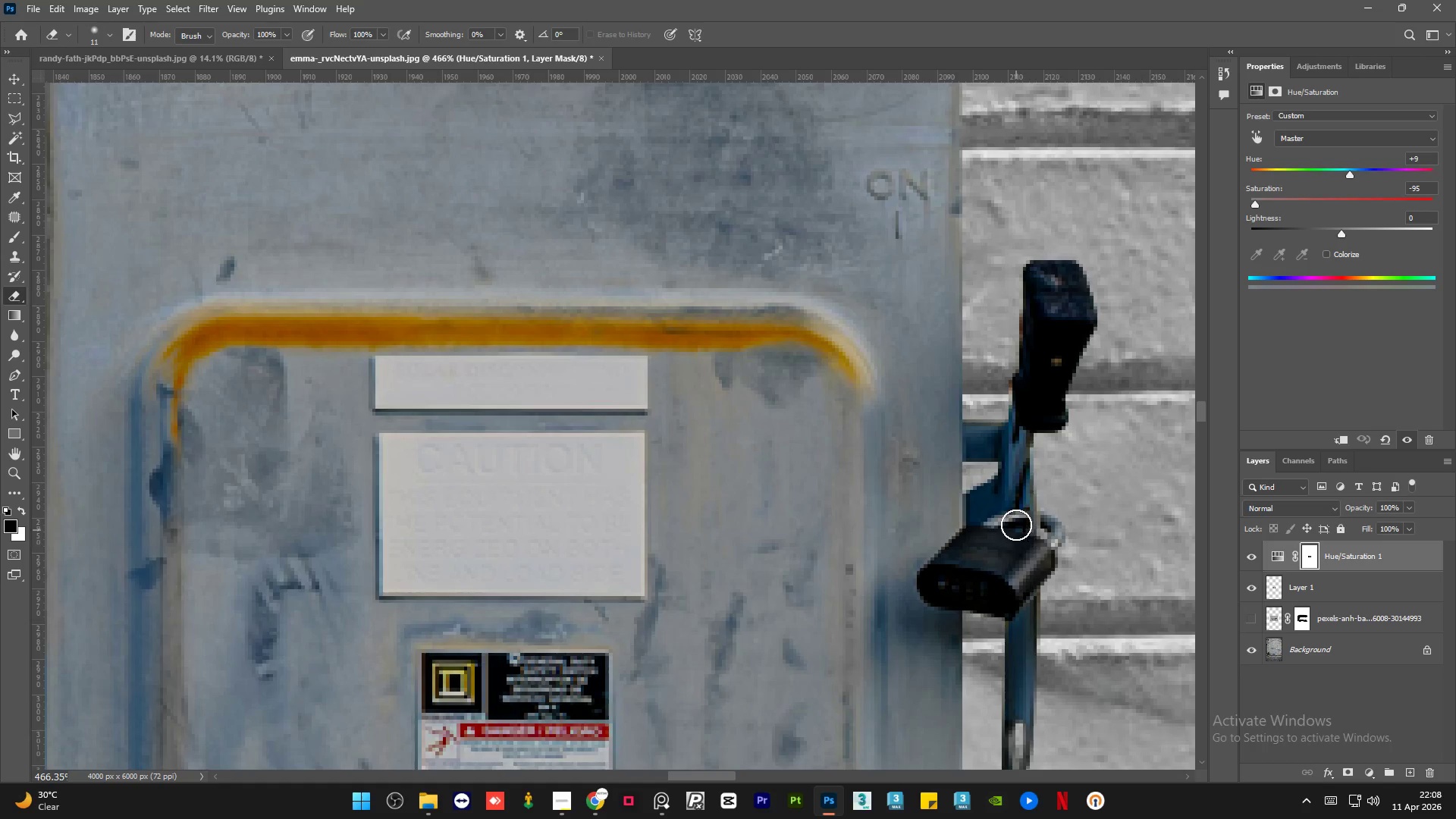 
left_click_drag(start_coordinate=[1016, 519], to_coordinate=[973, 551])
 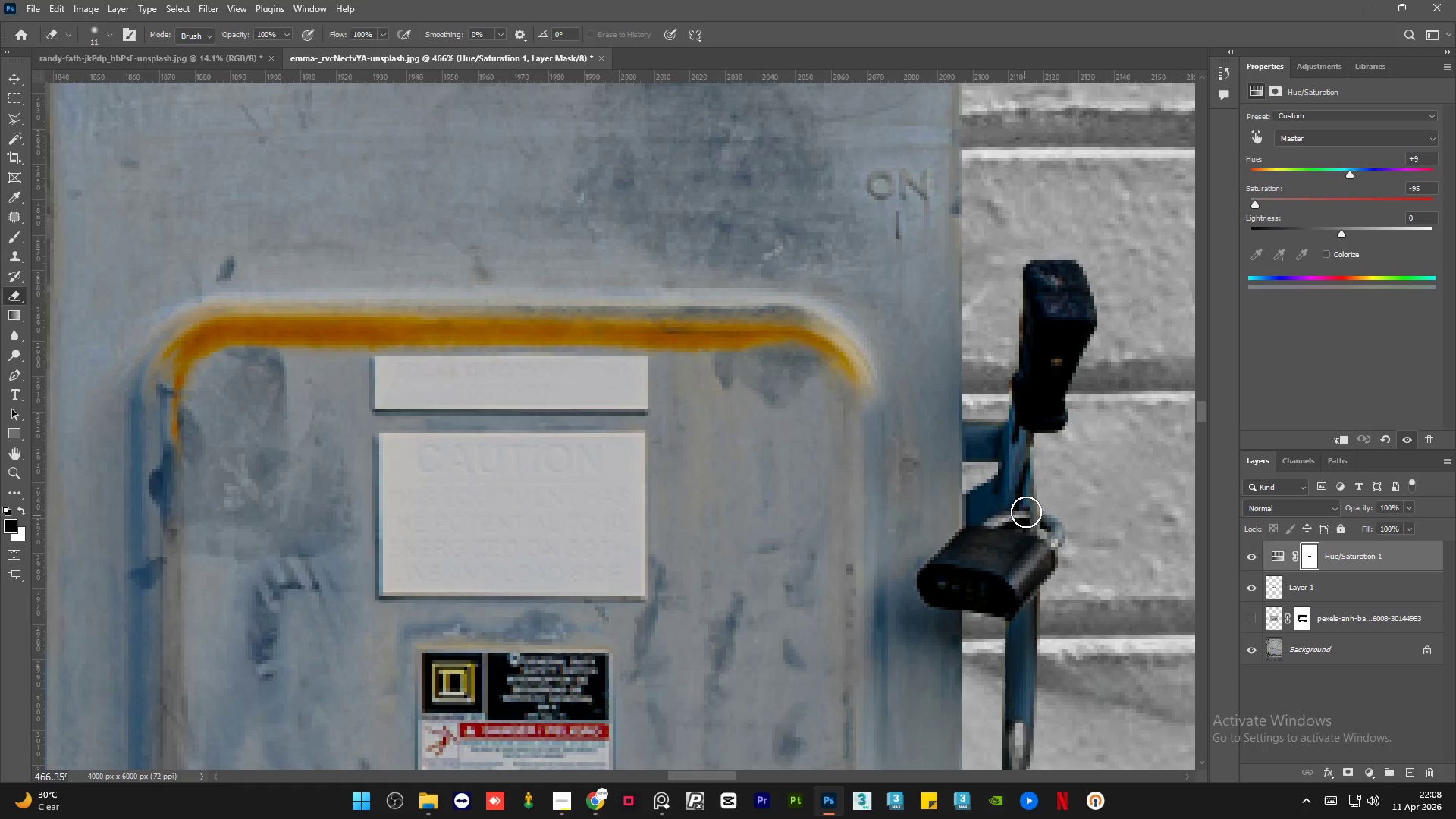 
left_click_drag(start_coordinate=[1028, 507], to_coordinate=[1031, 593])
 